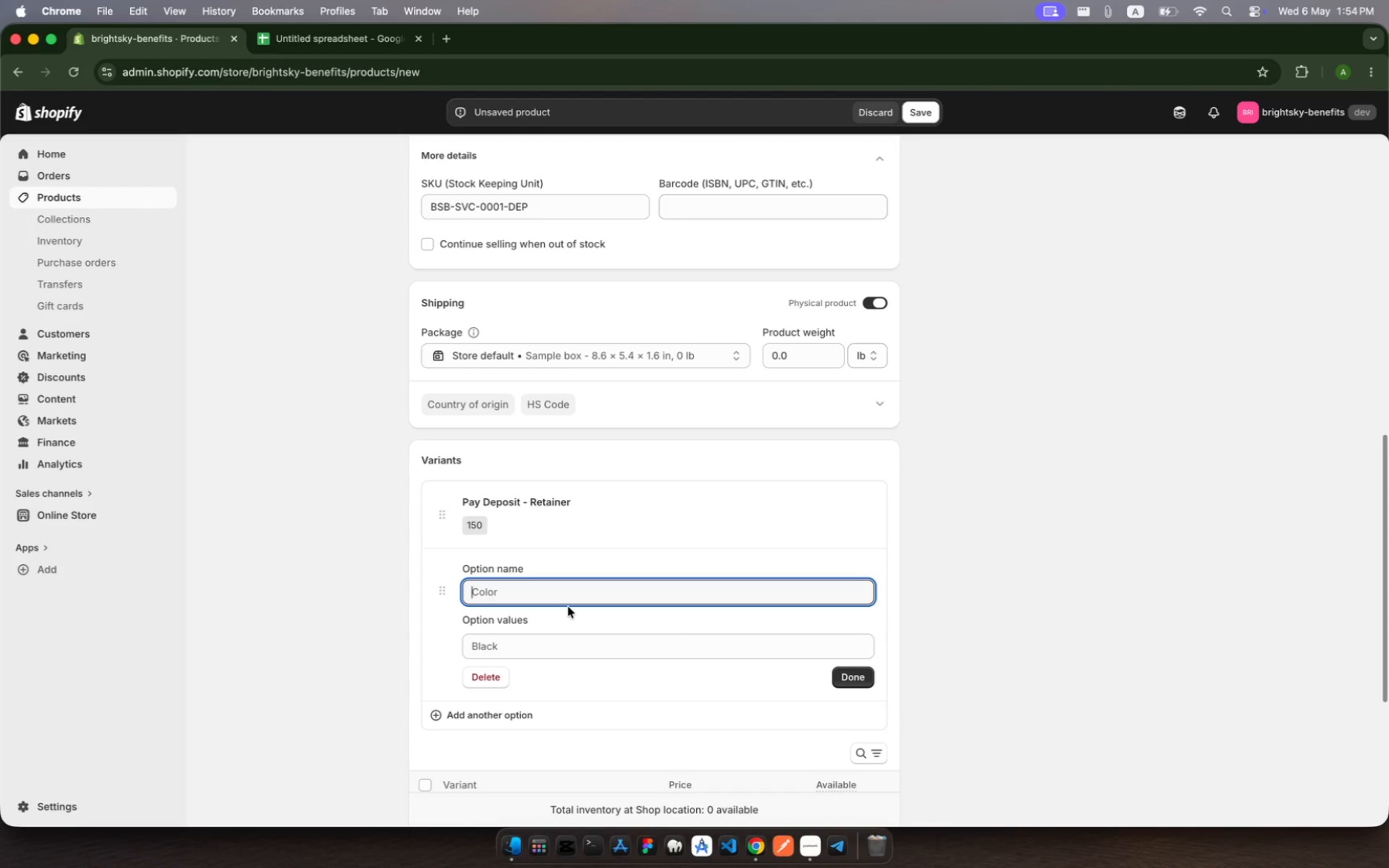 
wait(7.06)
 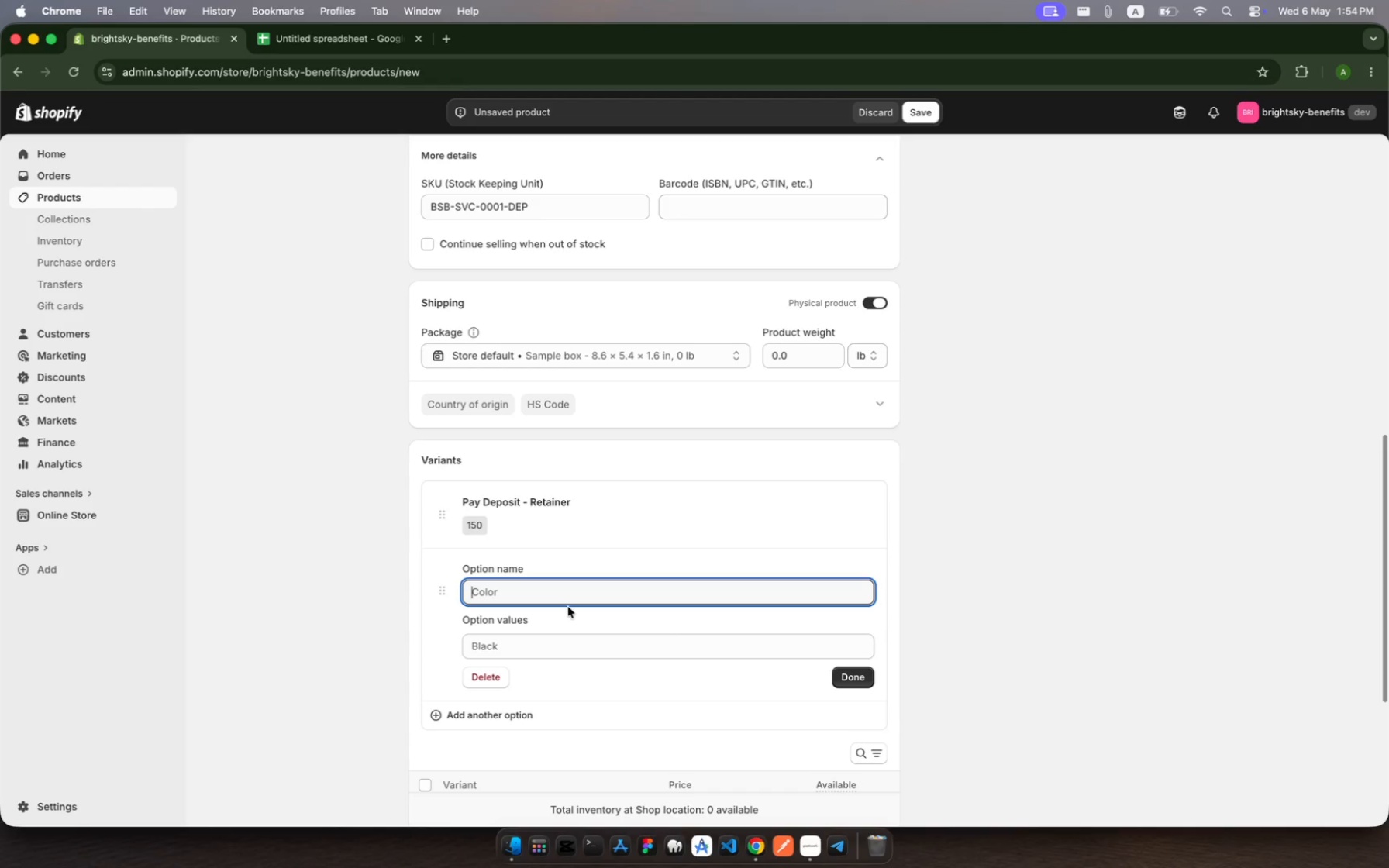 
scroll: coordinate [595, 374], scroll_direction: up, amount: 25.0
 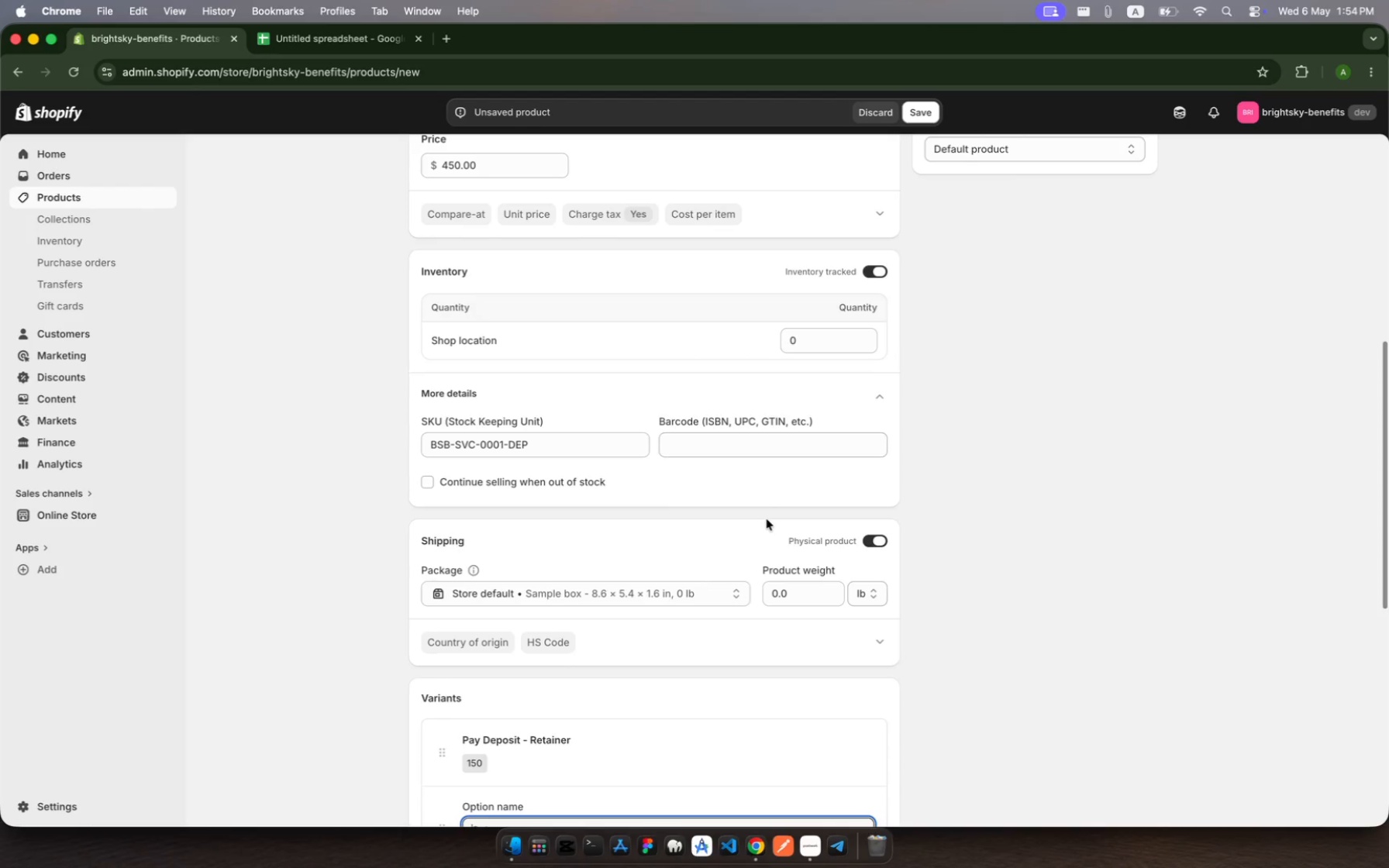 
scroll: coordinate [577, 662], scroll_direction: down, amount: 36.0
 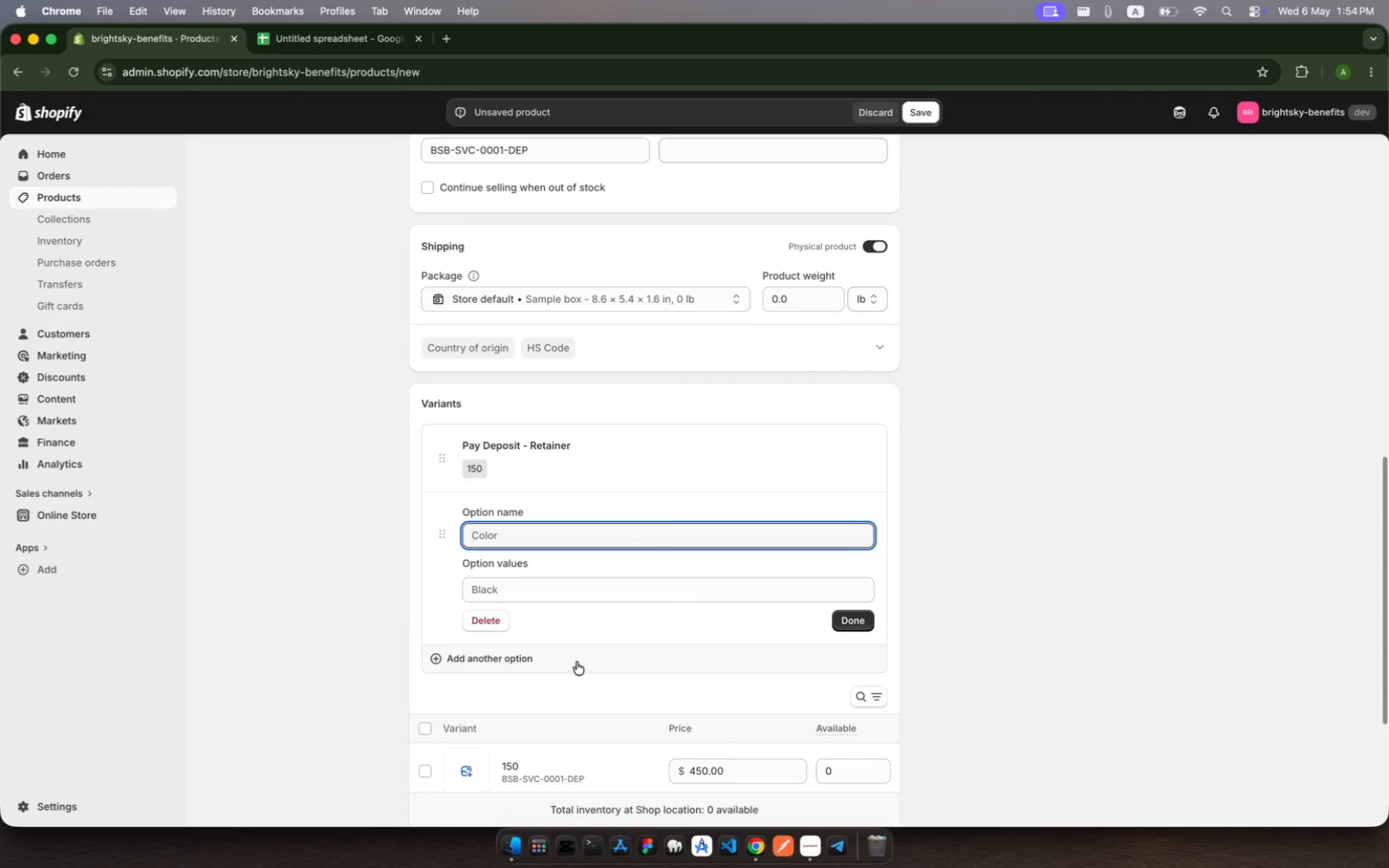 
scroll: coordinate [577, 662], scroll_direction: up, amount: 43.0
 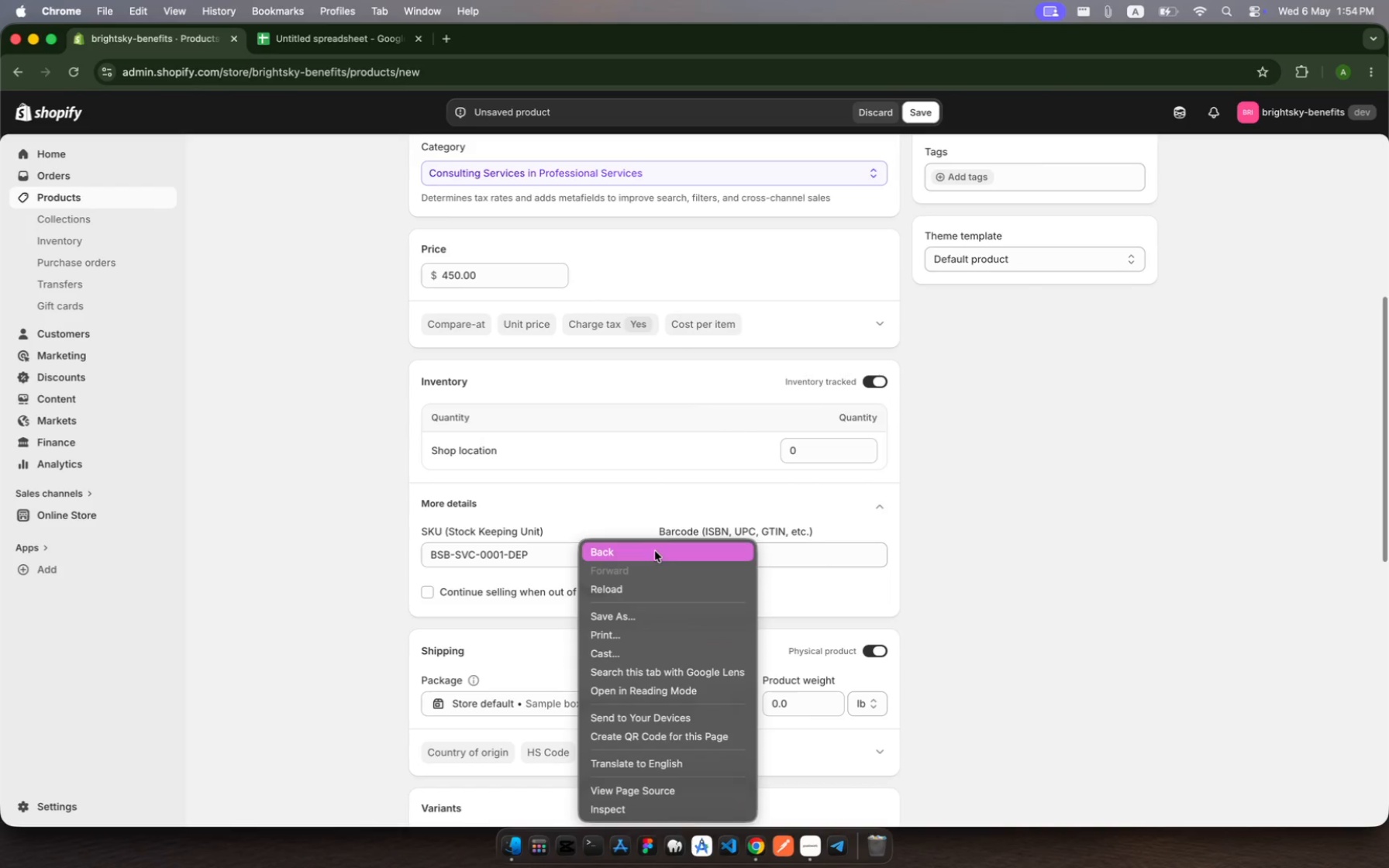 
left_click([1021, 467])
 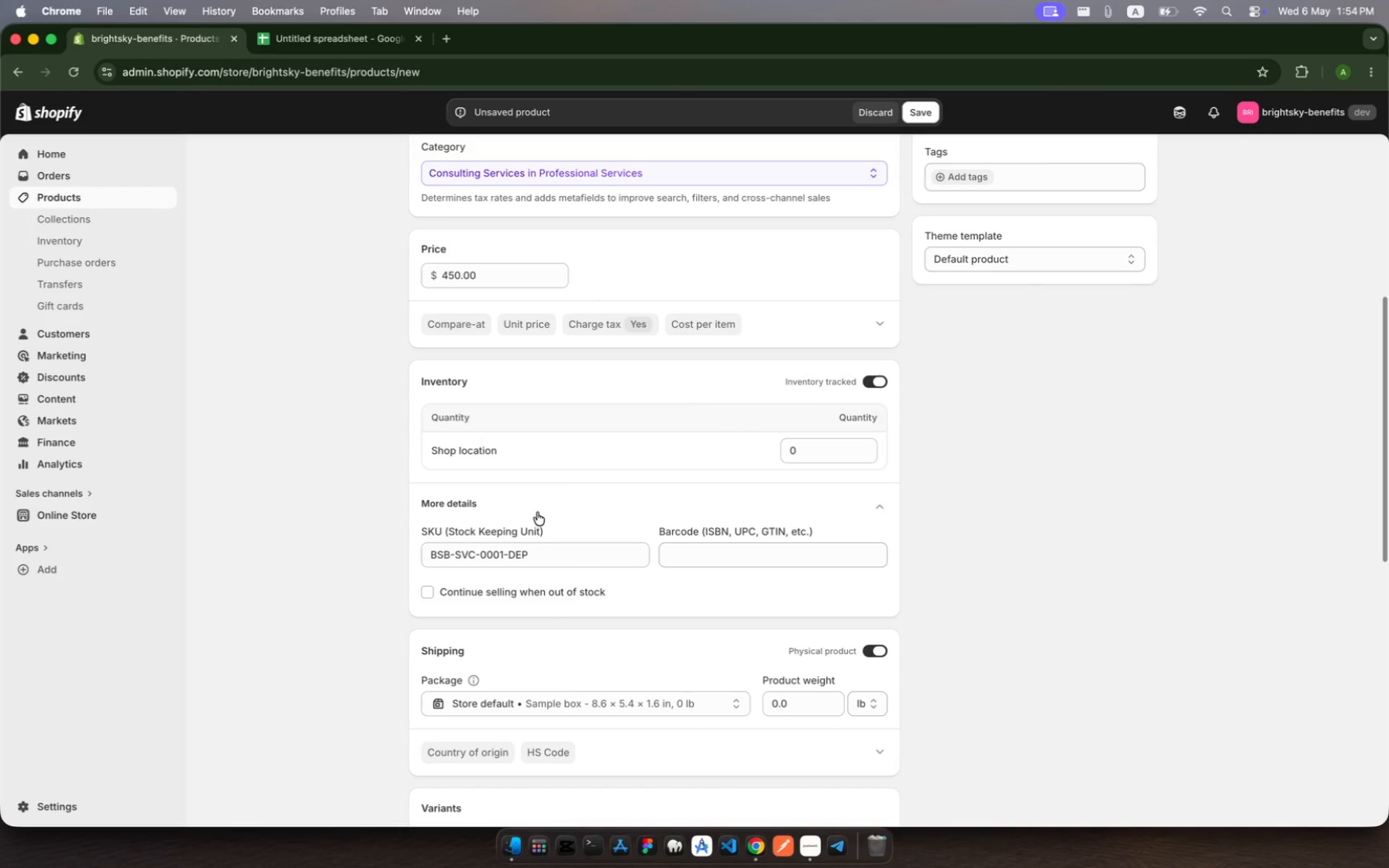 
scroll: coordinate [538, 513], scroll_direction: up, amount: 6.0
 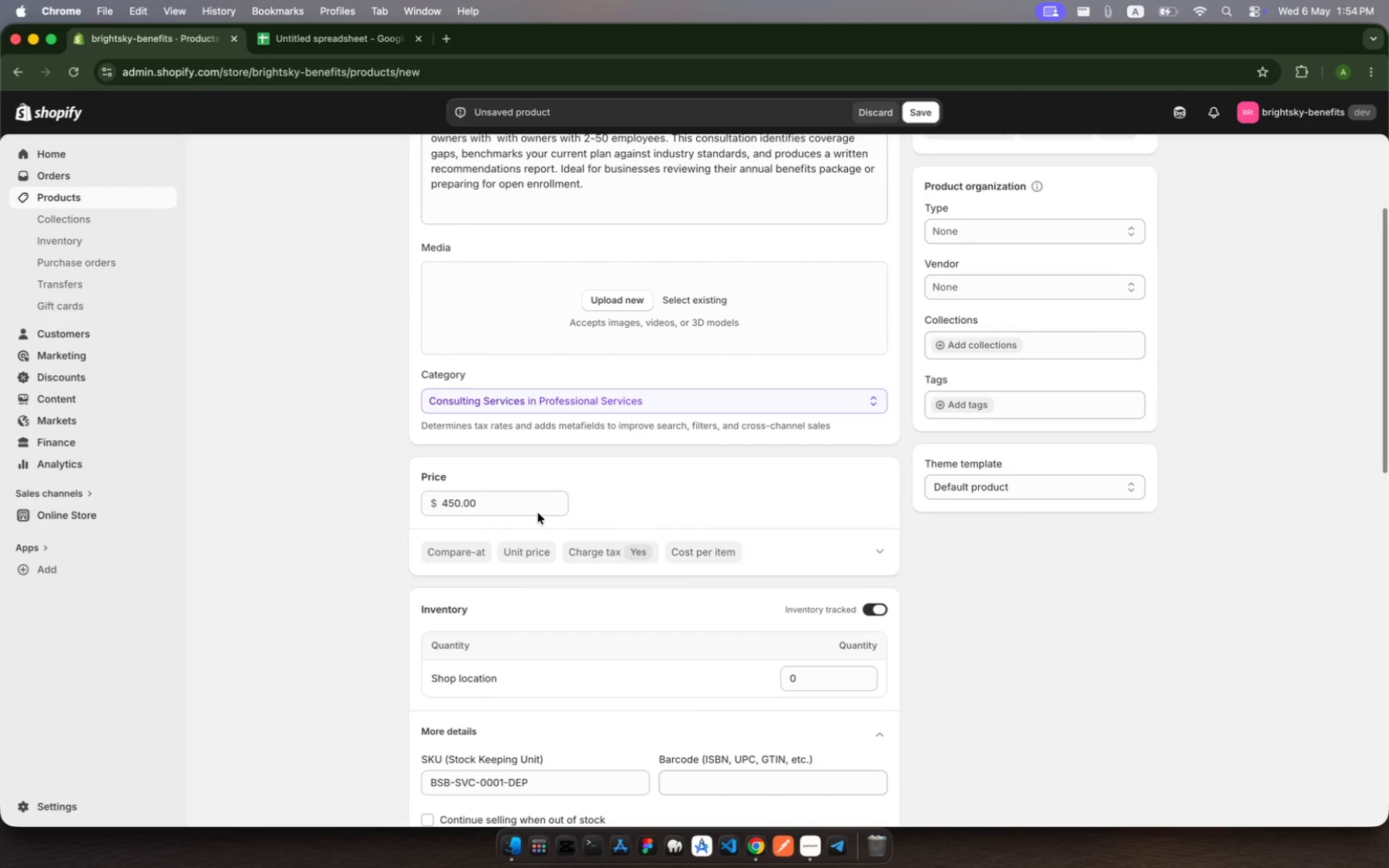 
scroll: coordinate [538, 513], scroll_direction: down, amount: 8.0
 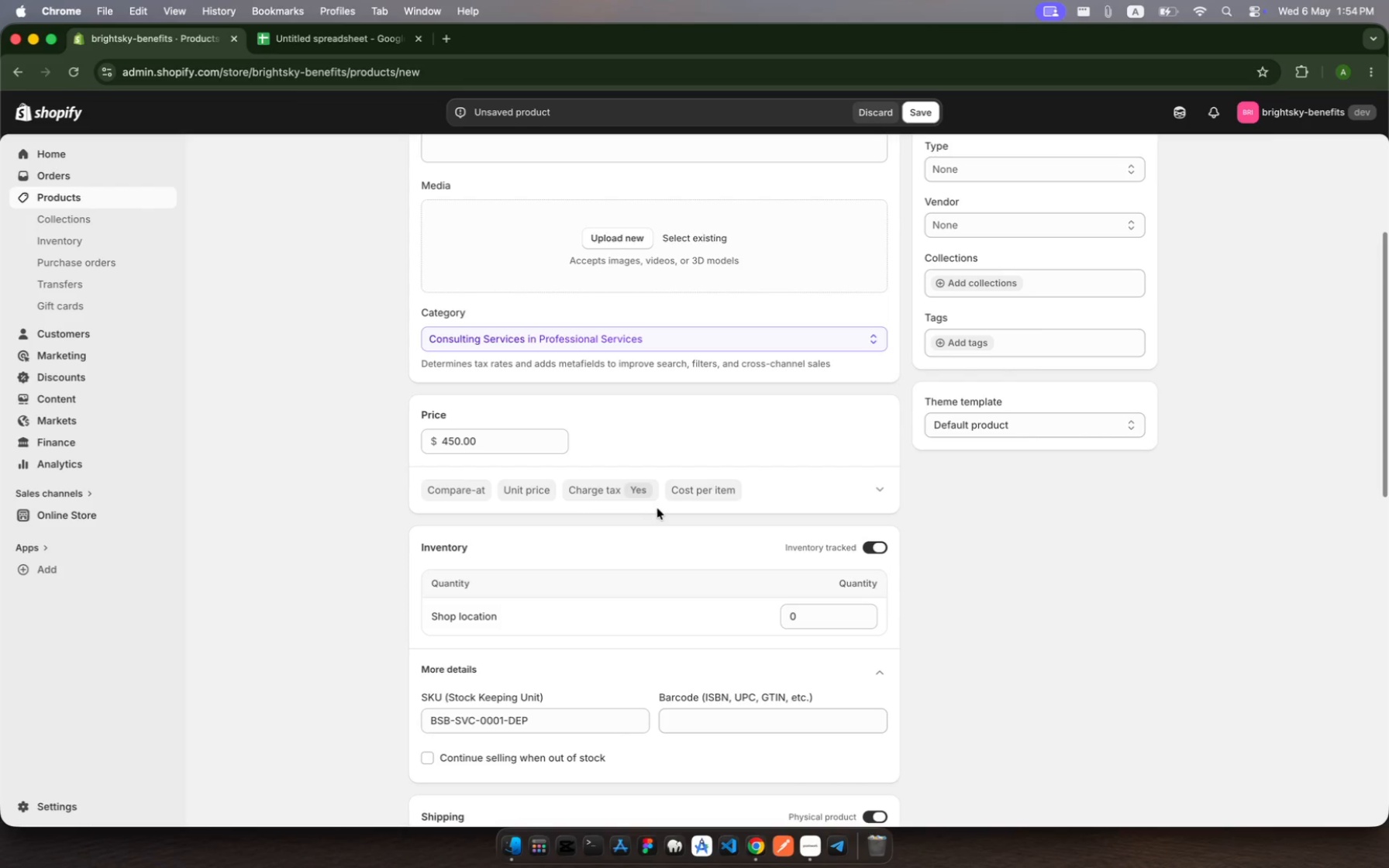 
left_click([705, 498])
 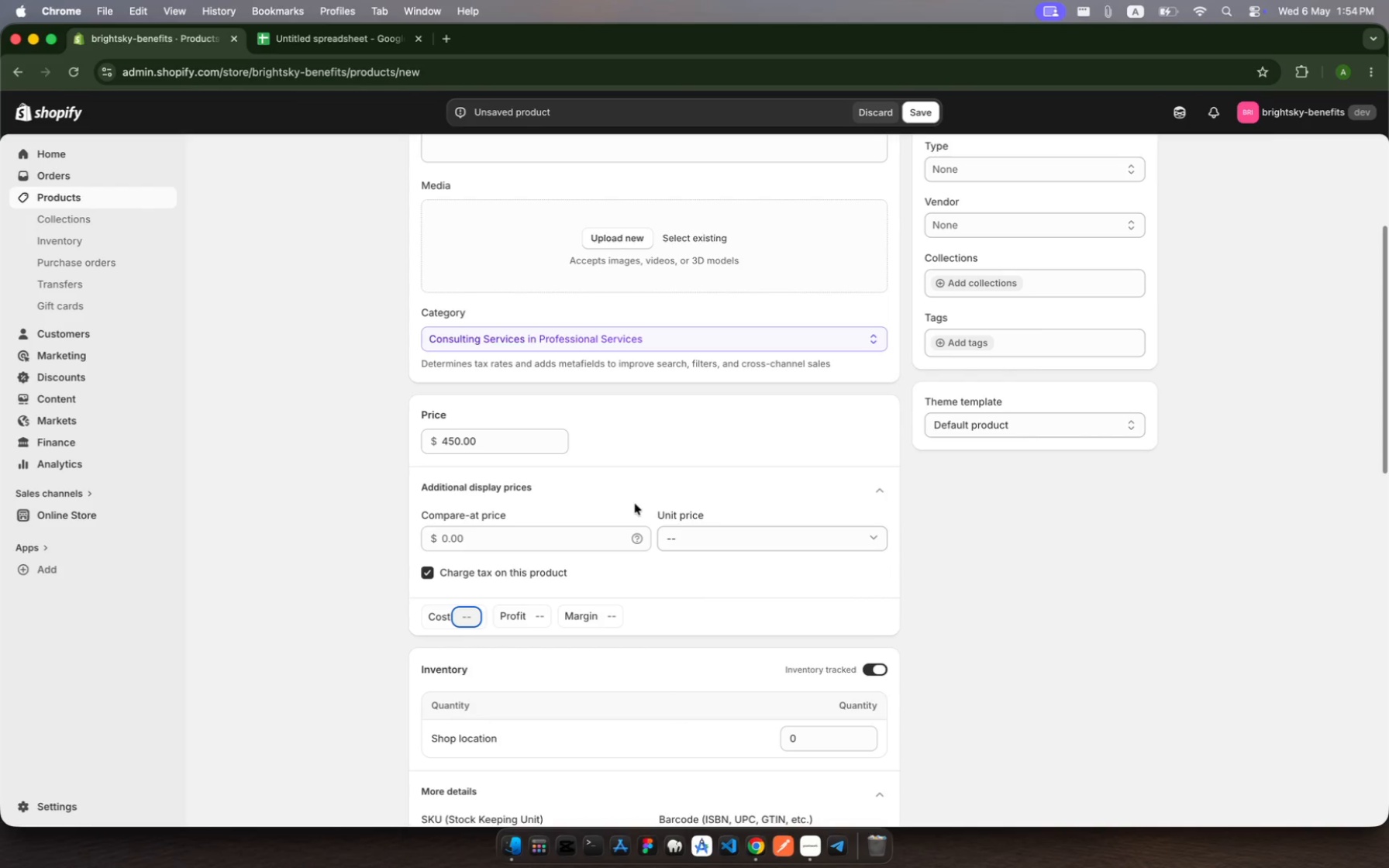 
left_click([870, 498])
 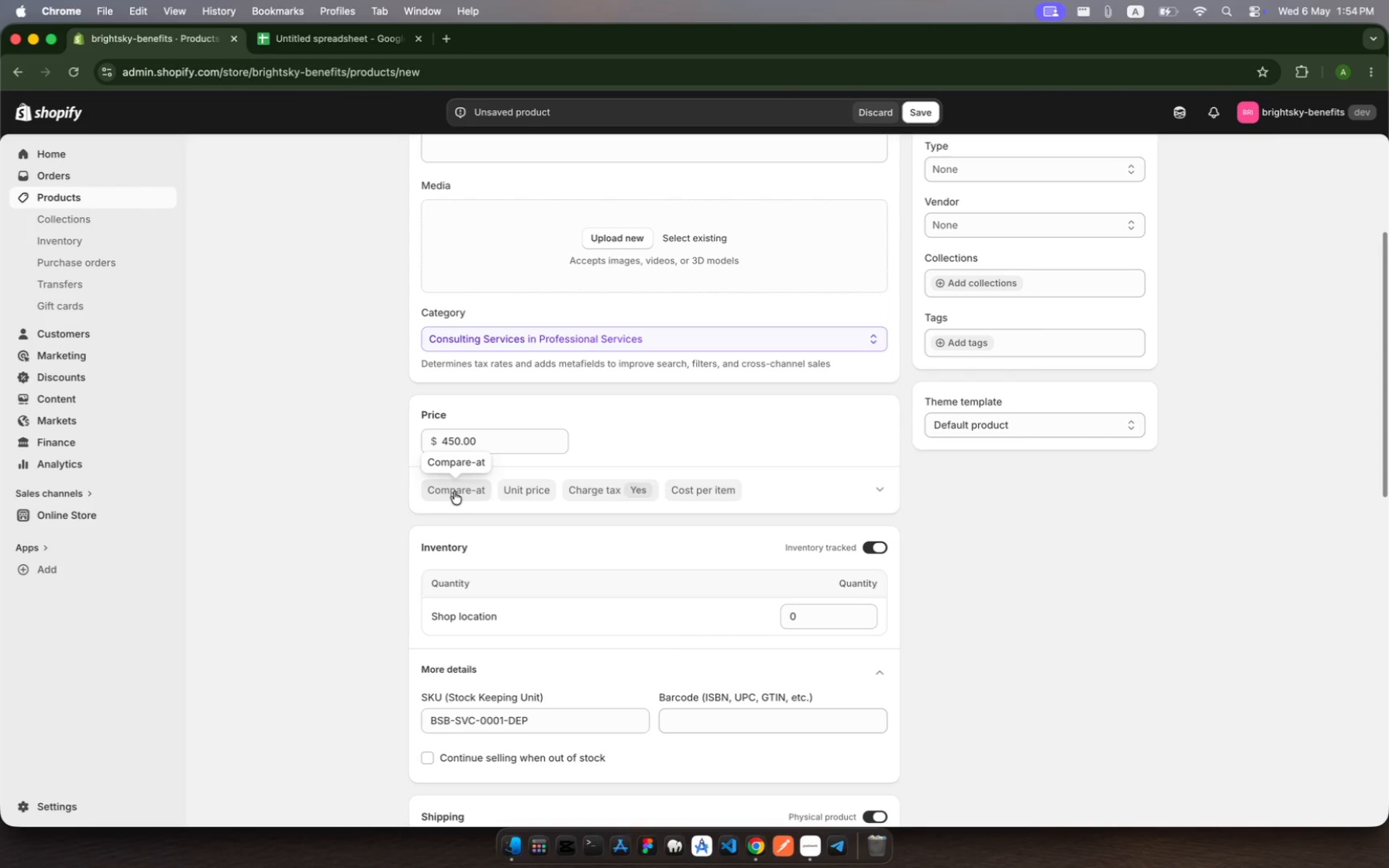 
scroll: coordinate [584, 581], scroll_direction: down, amount: 44.0
 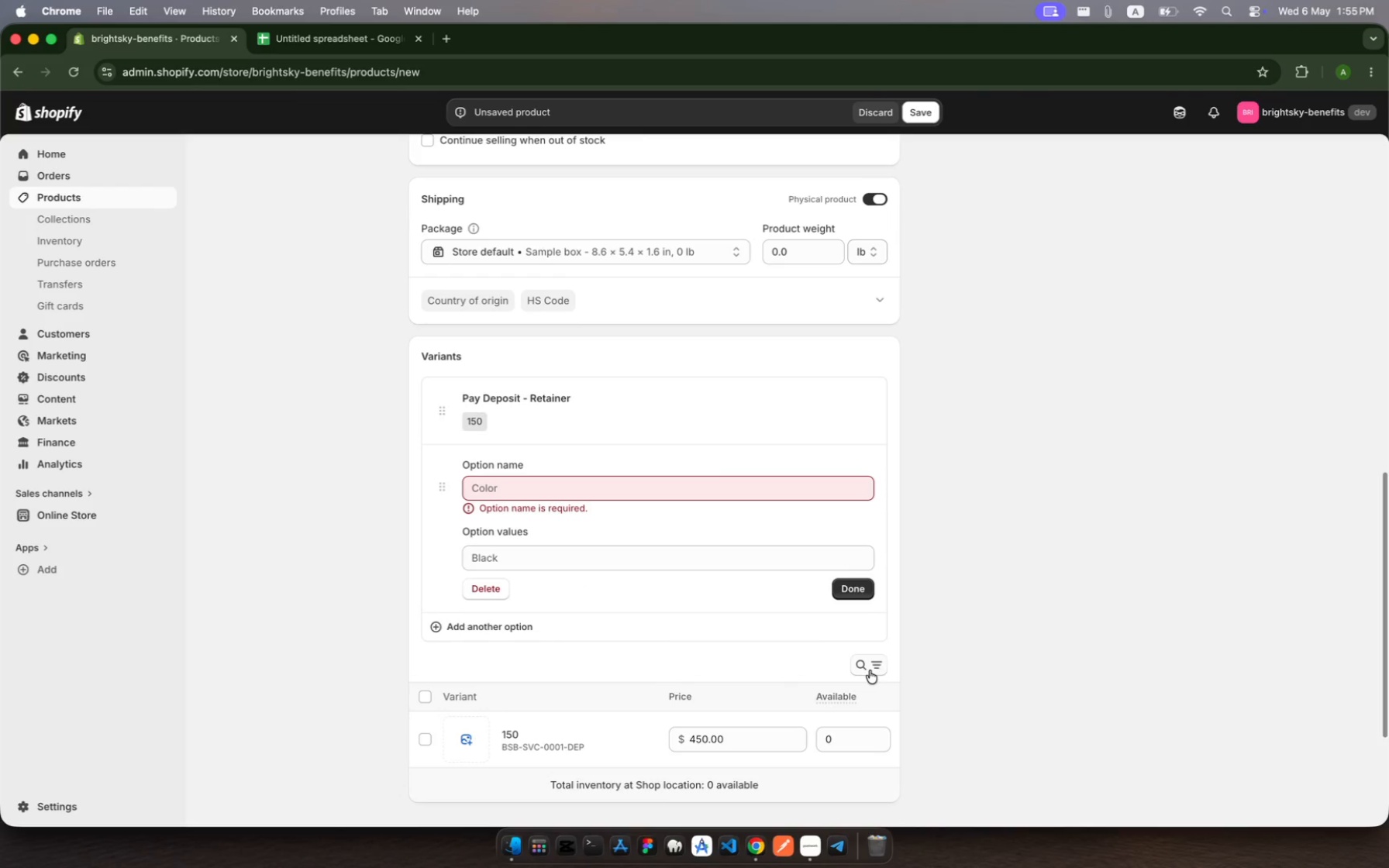 
left_click([874, 670])
 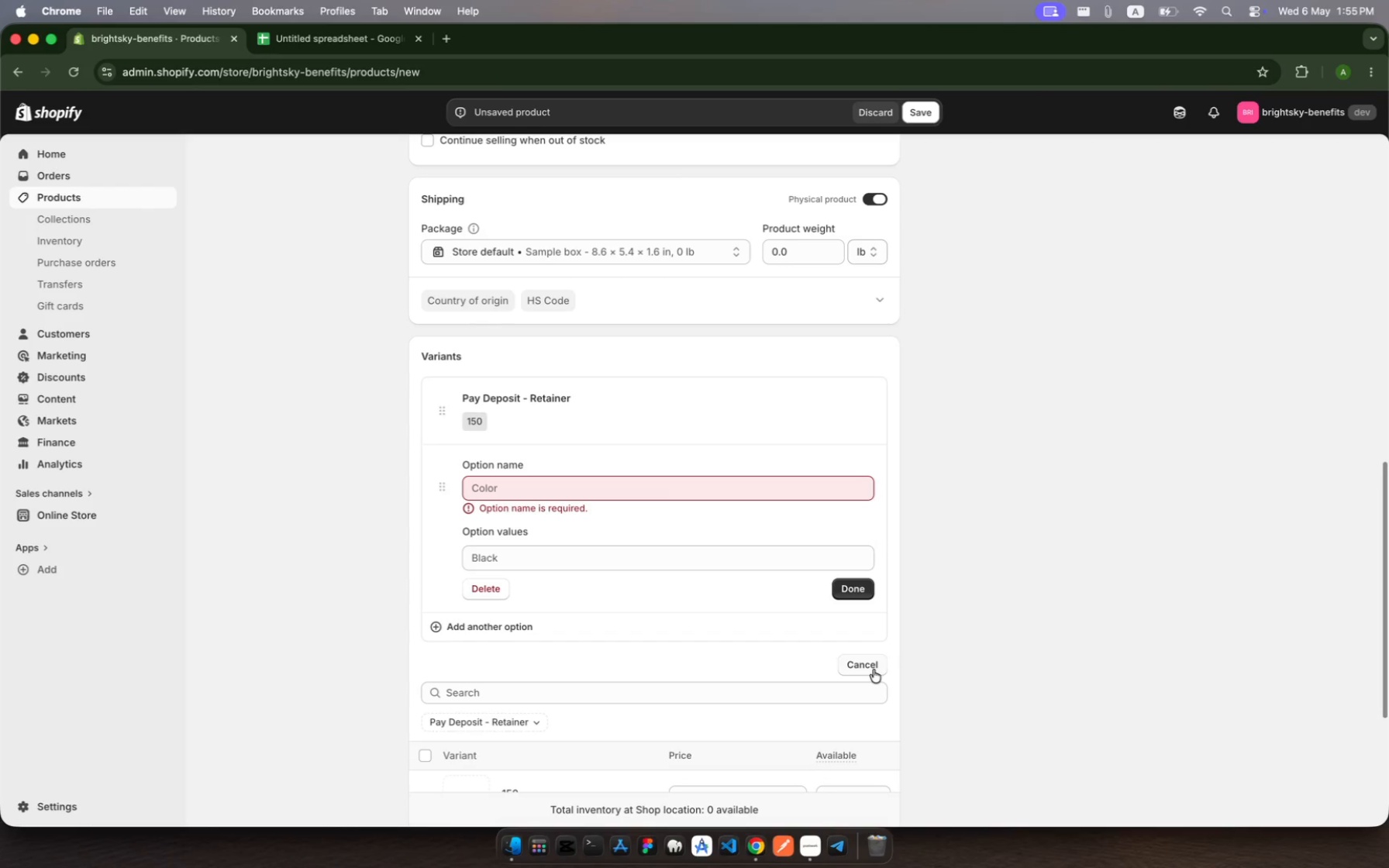 
wait(11.37)
 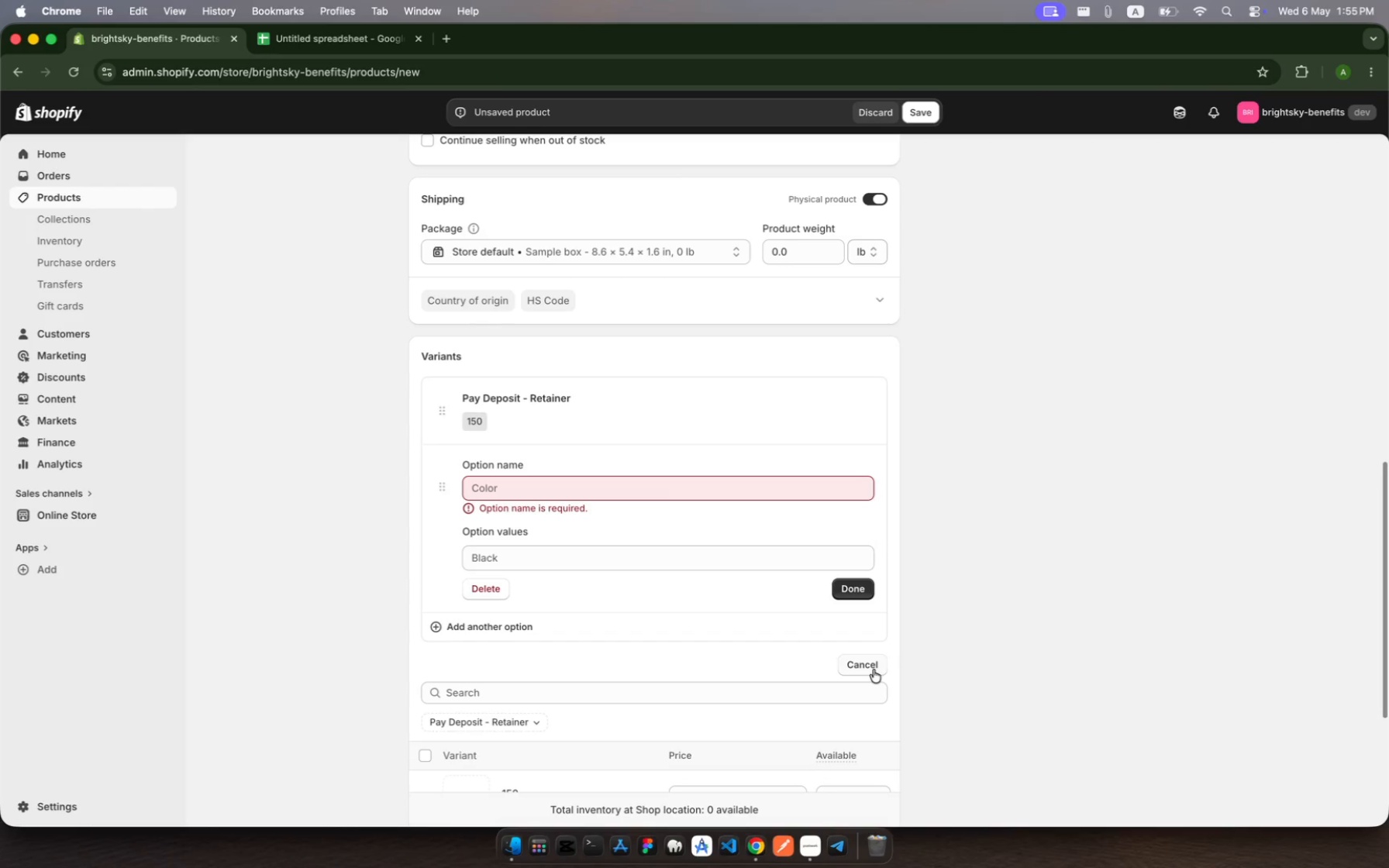 
scroll: coordinate [749, 605], scroll_direction: down, amount: 22.0
 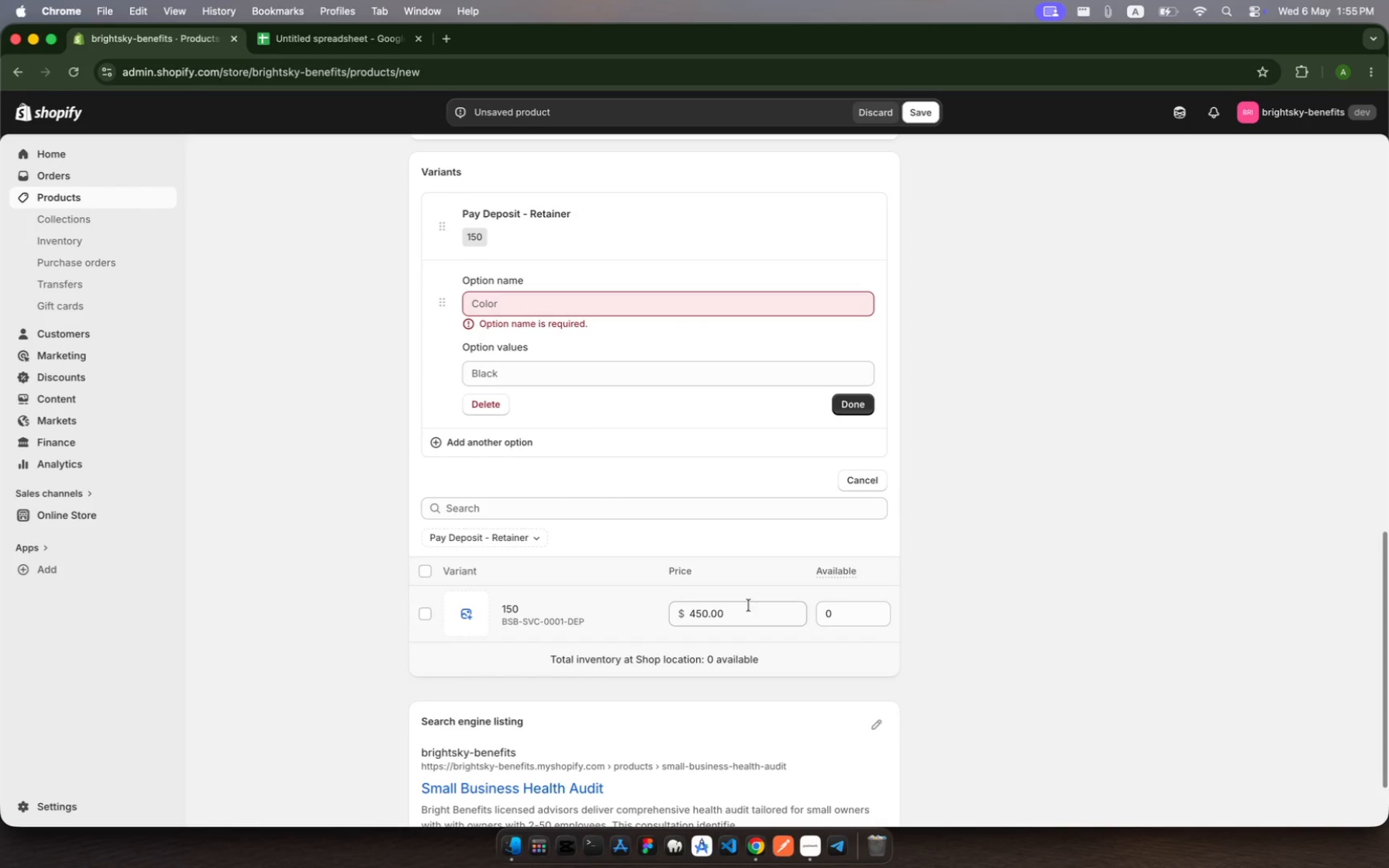 
wait(9.8)
 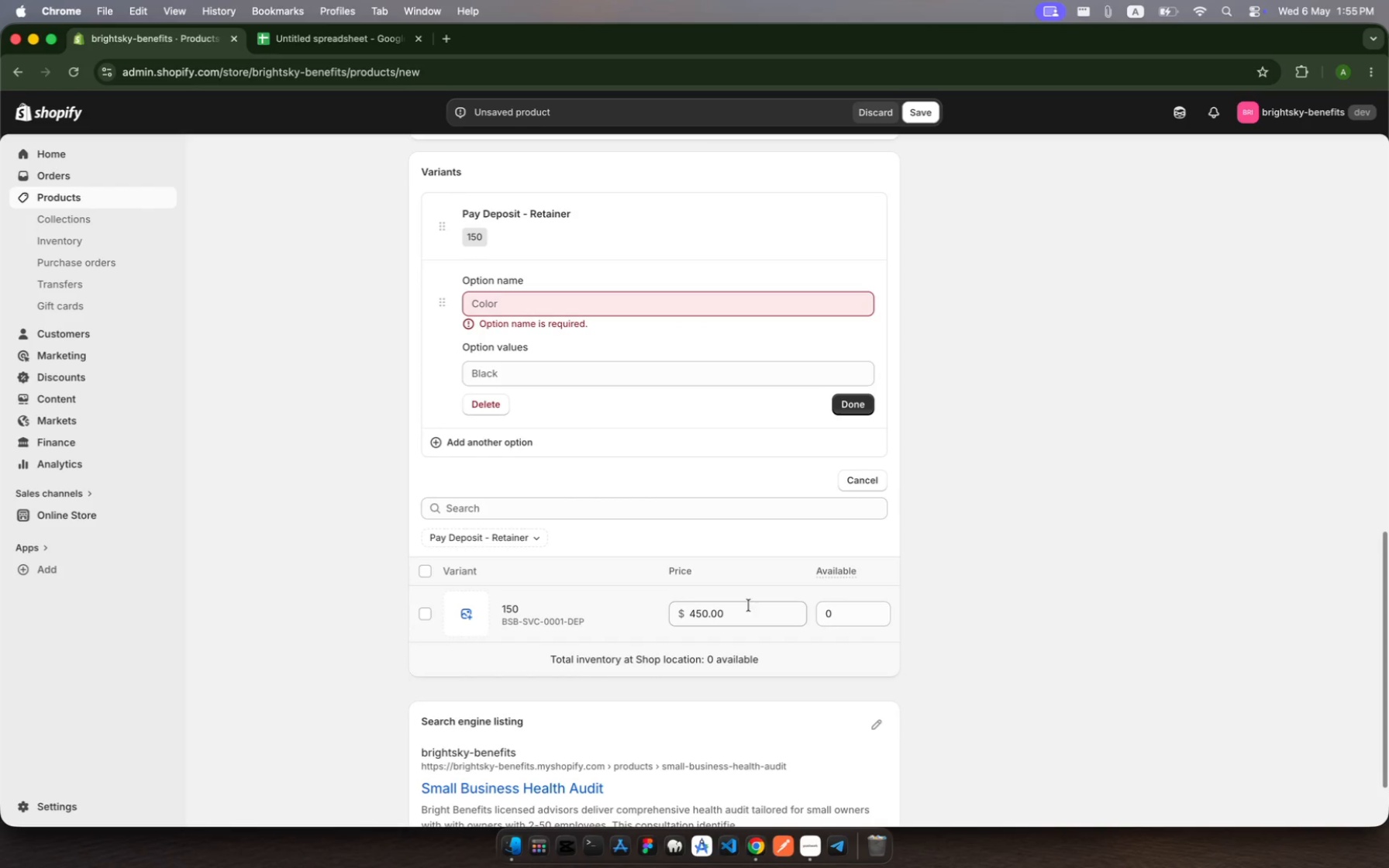 
left_click([698, 613])
 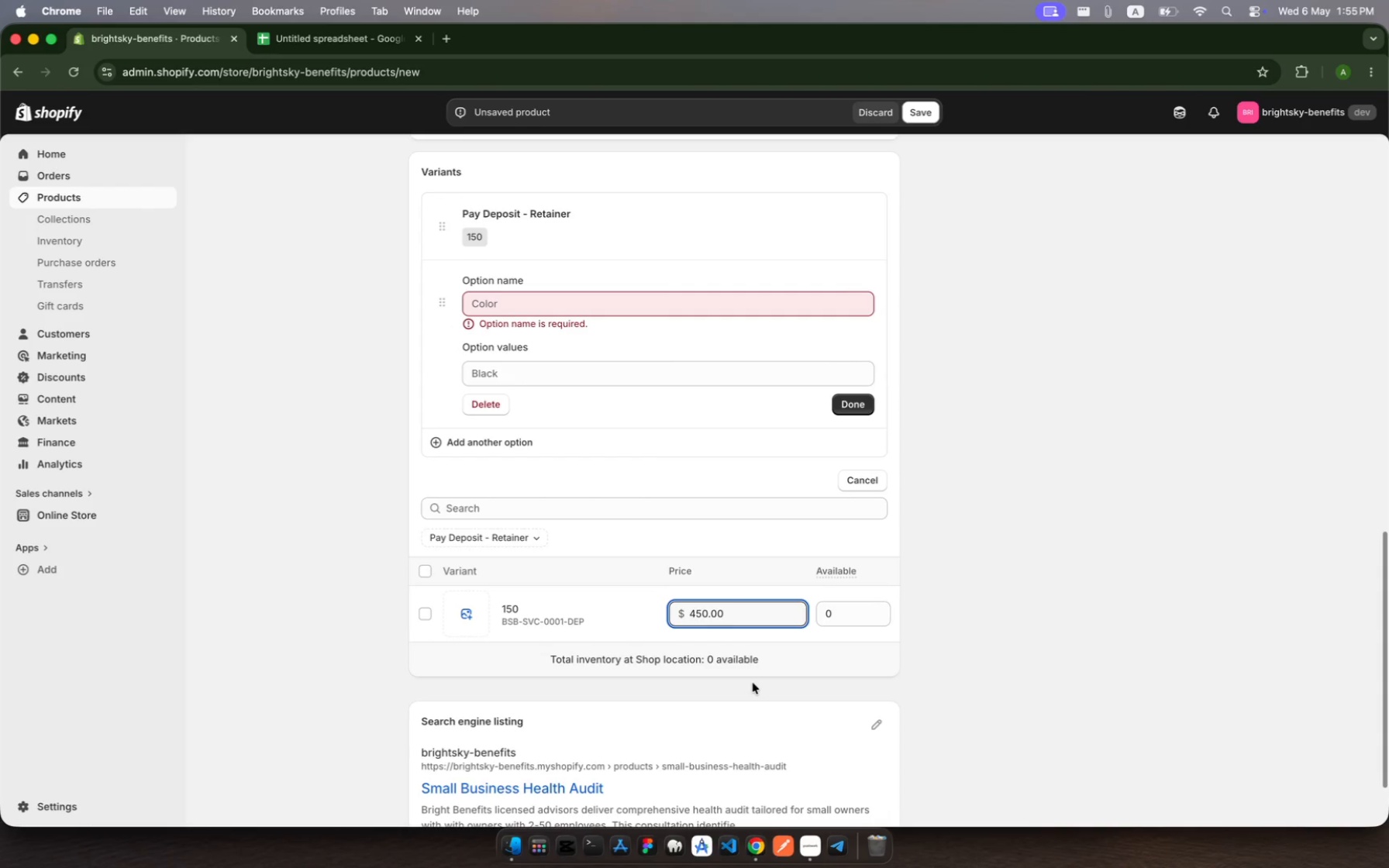 
key(Backspace)
 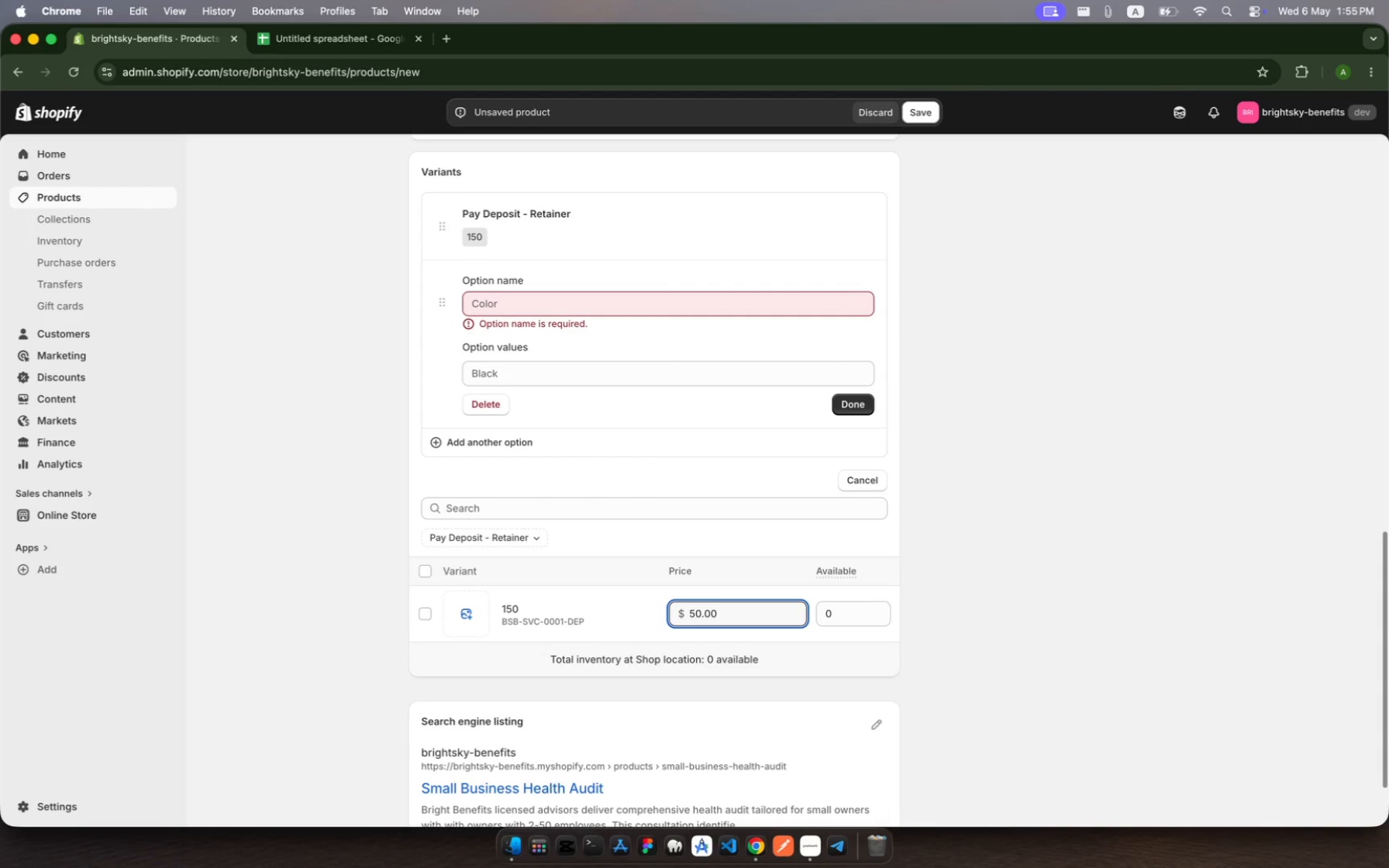 
key(1)
 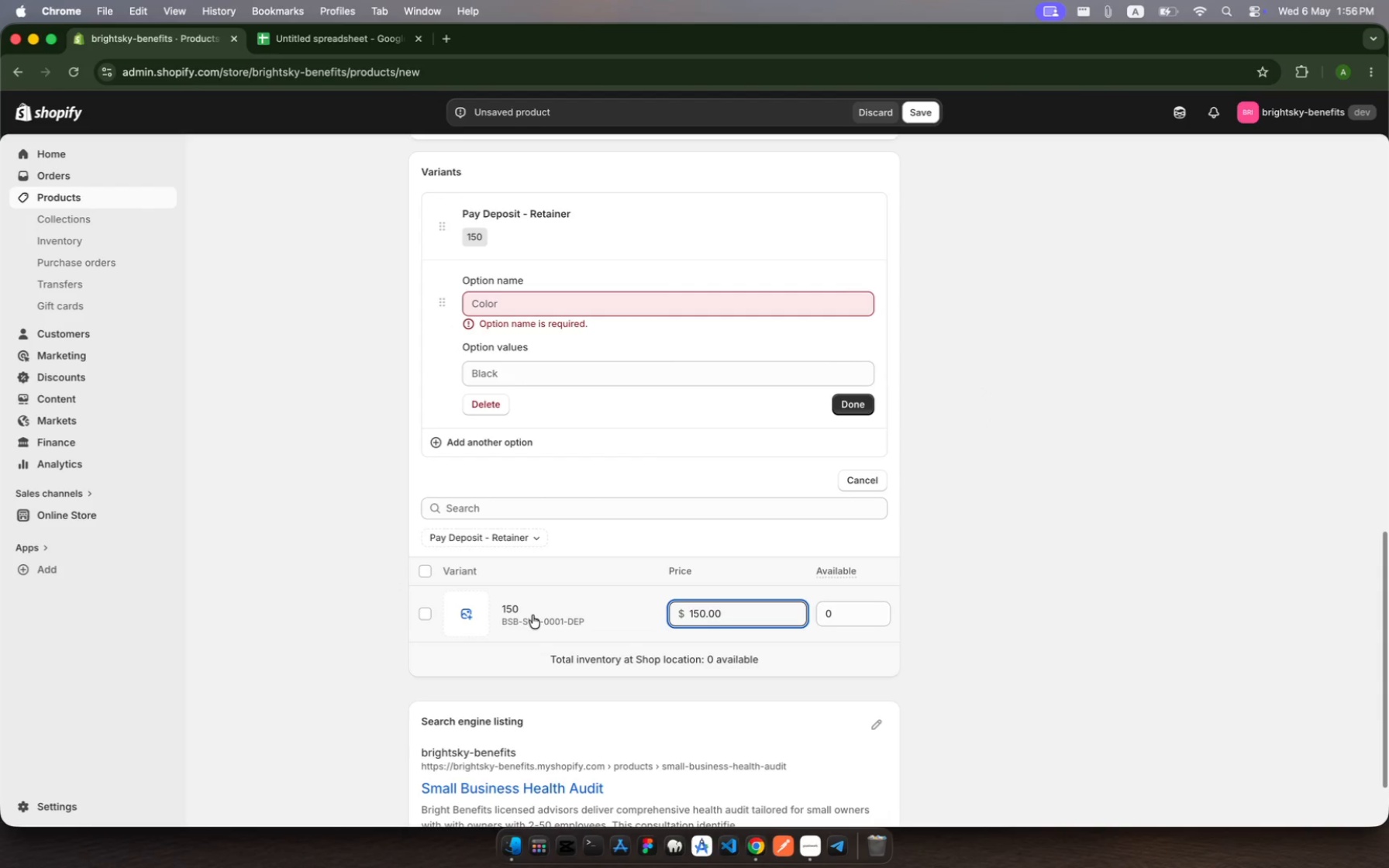 
wait(36.7)
 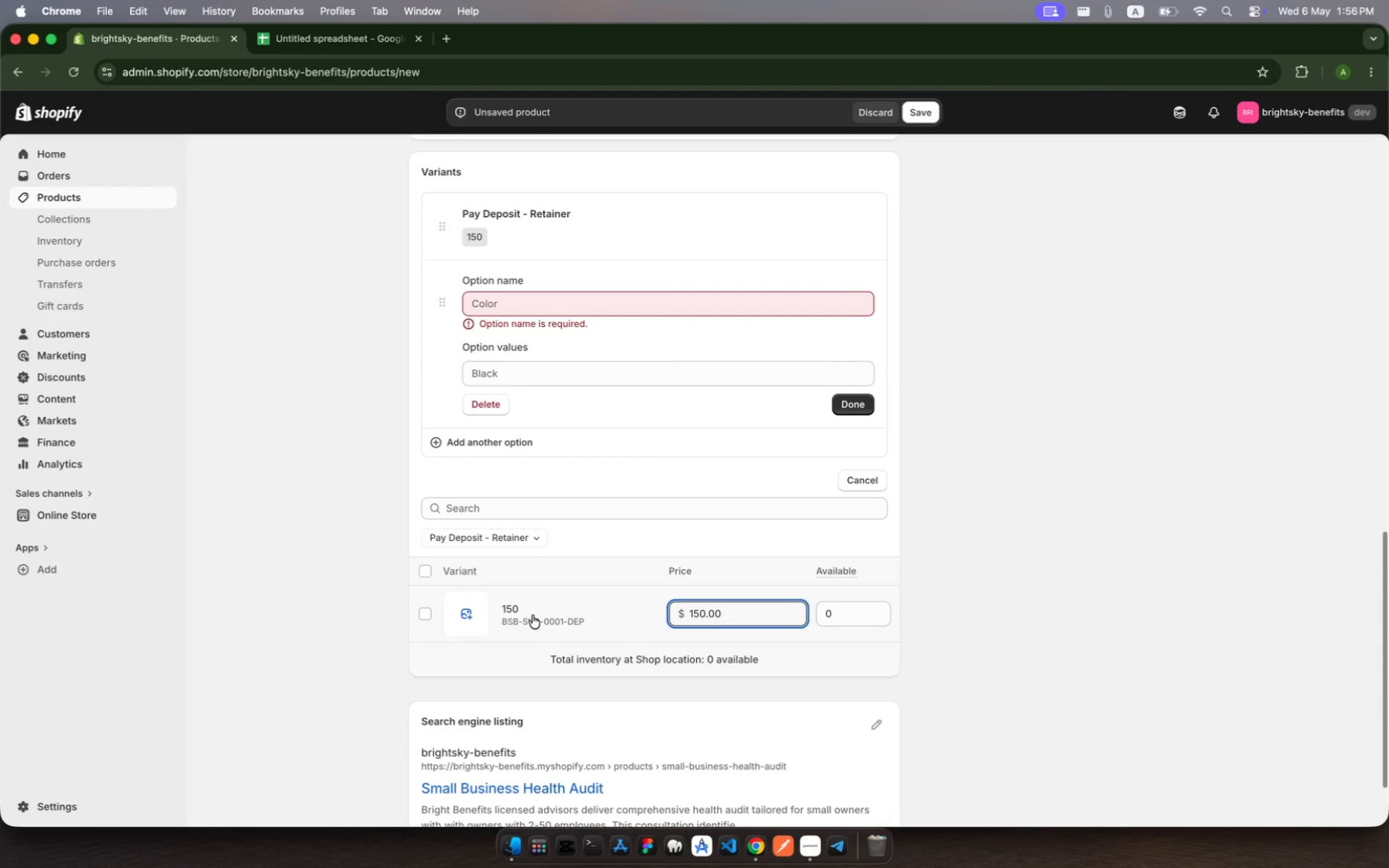 
key(Enter)
 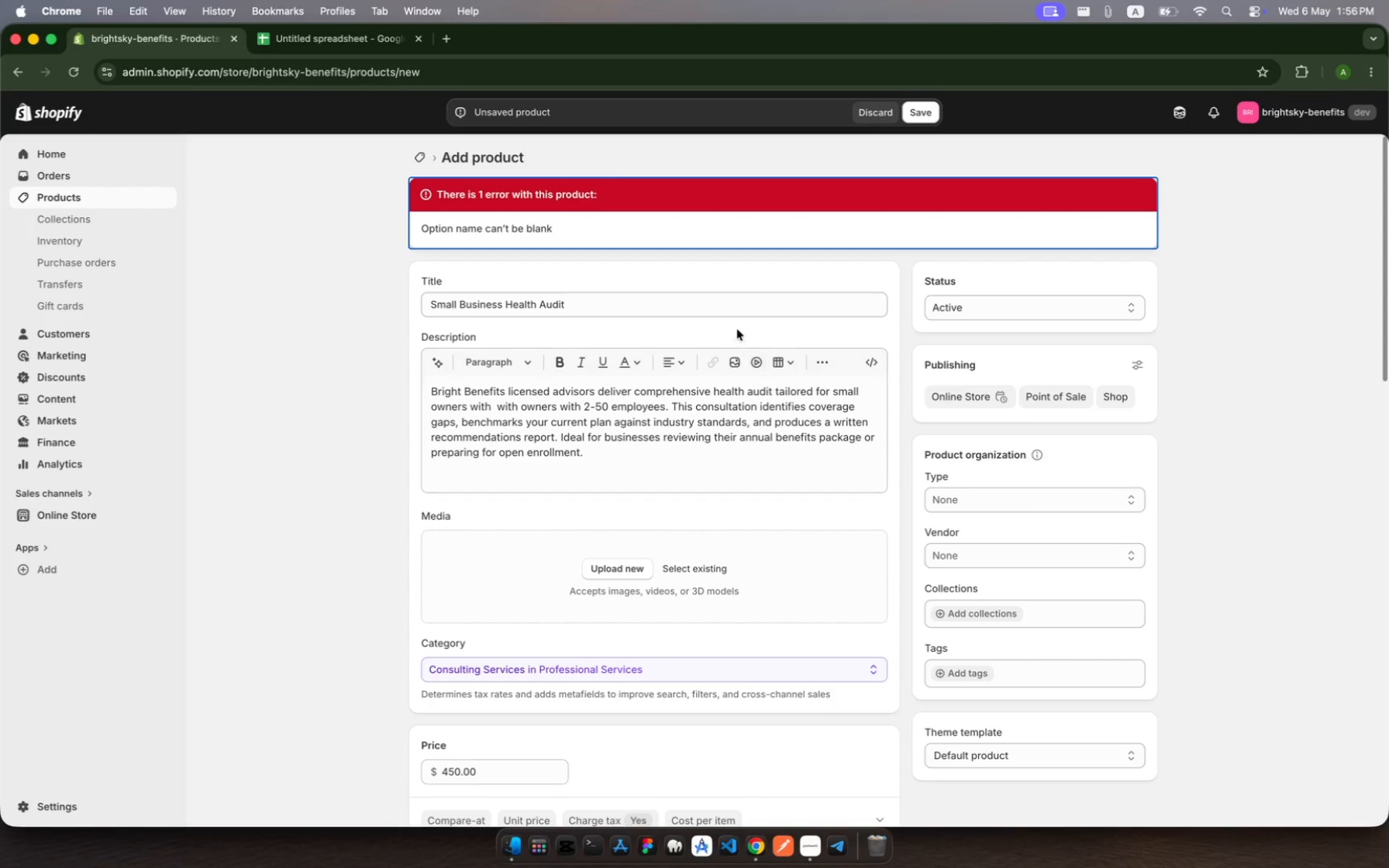 
scroll: coordinate [609, 677], scroll_direction: down, amount: 21.0
 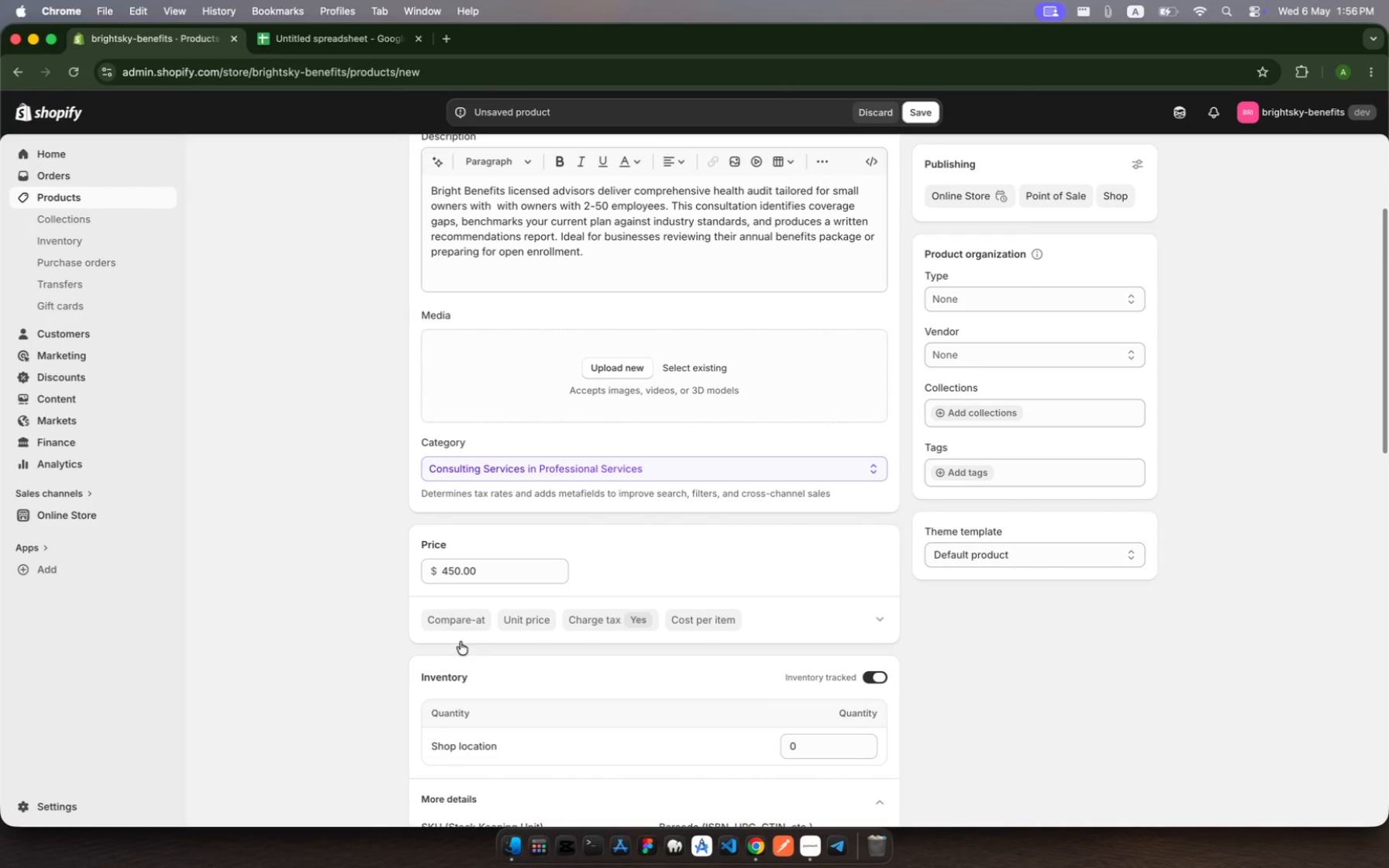 
wait(6.26)
 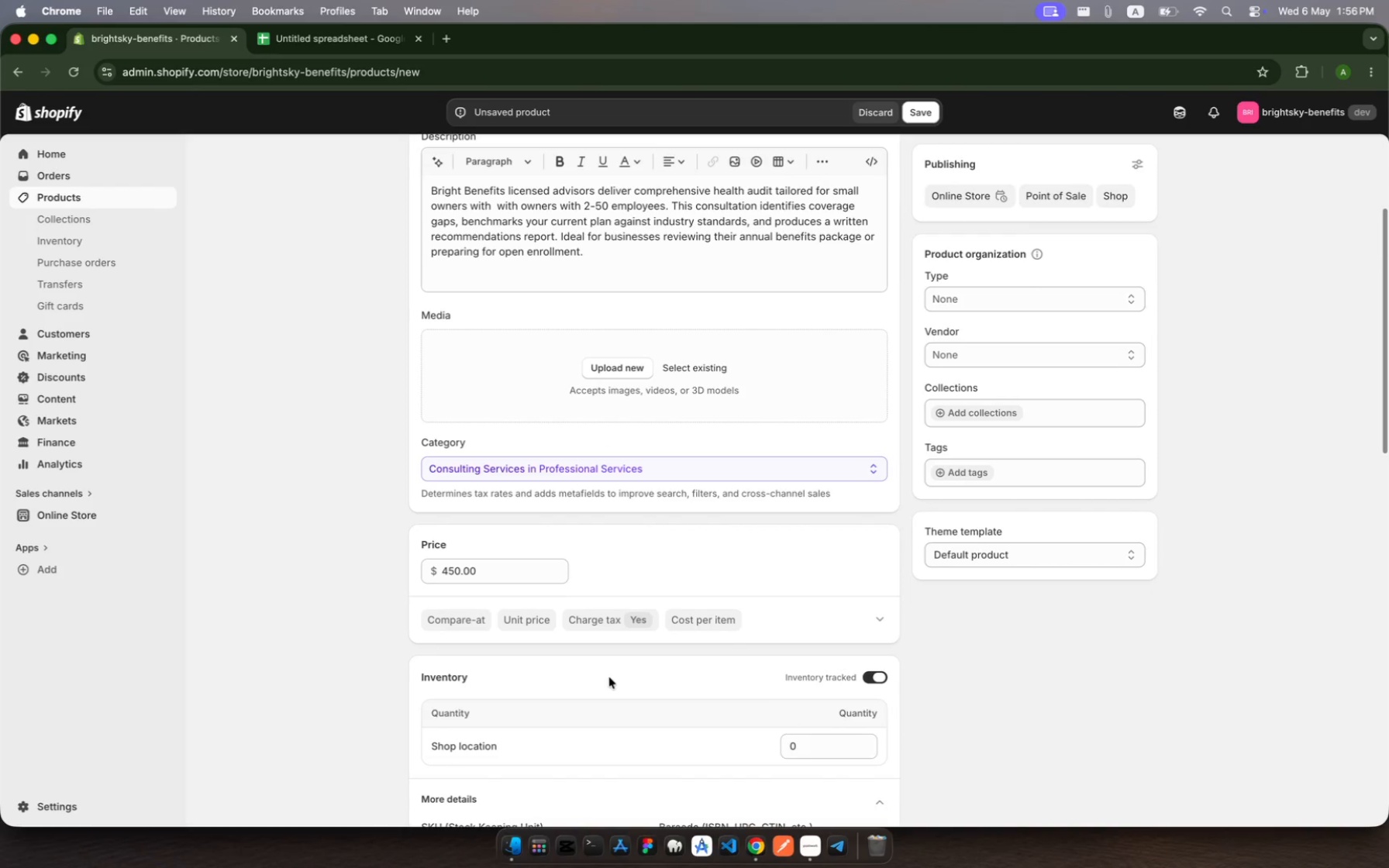 
scroll: coordinate [816, 596], scroll_direction: down, amount: 64.0
 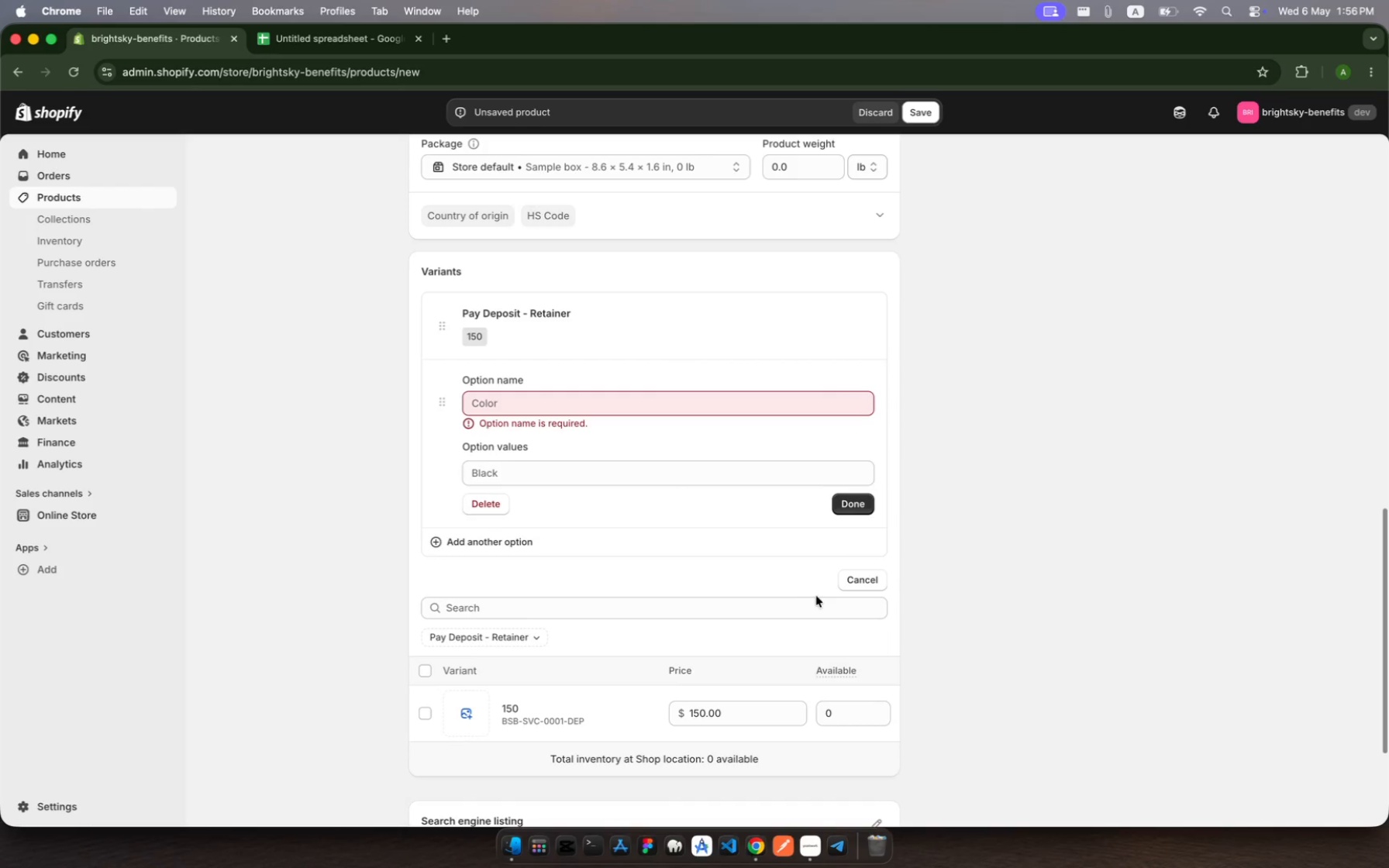 
left_click([874, 578])
 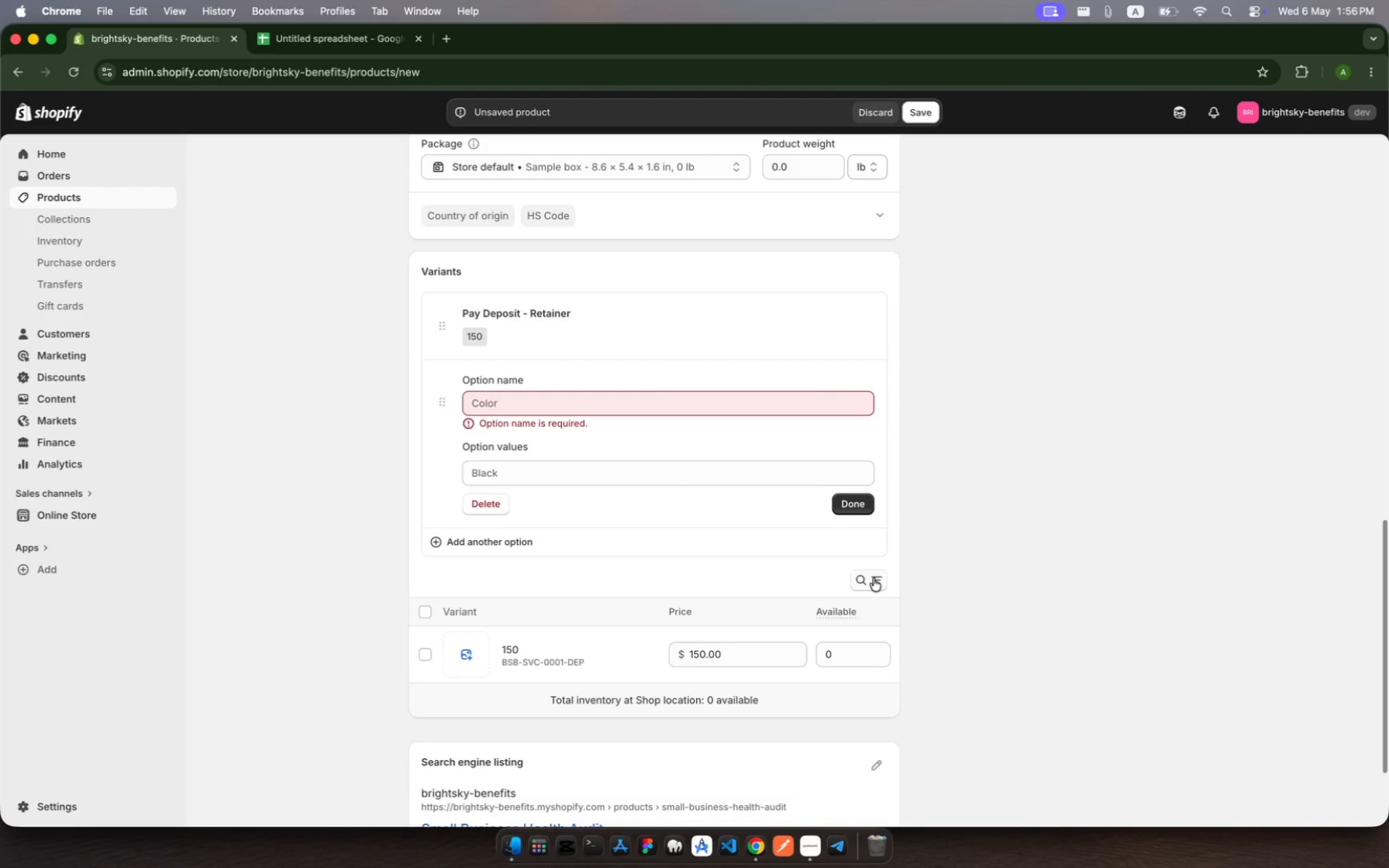 
left_click([874, 578])
 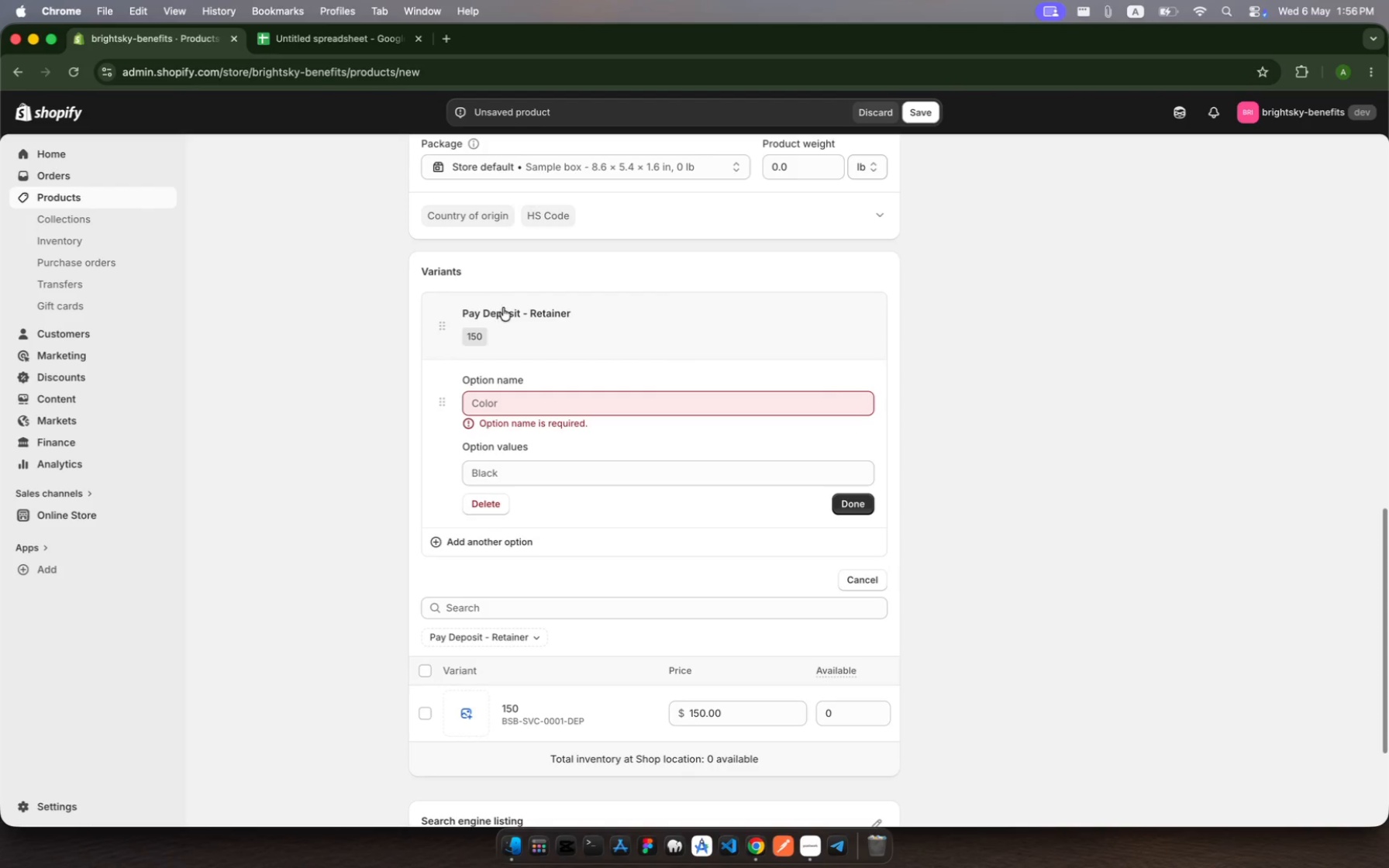 
left_click([507, 315])
 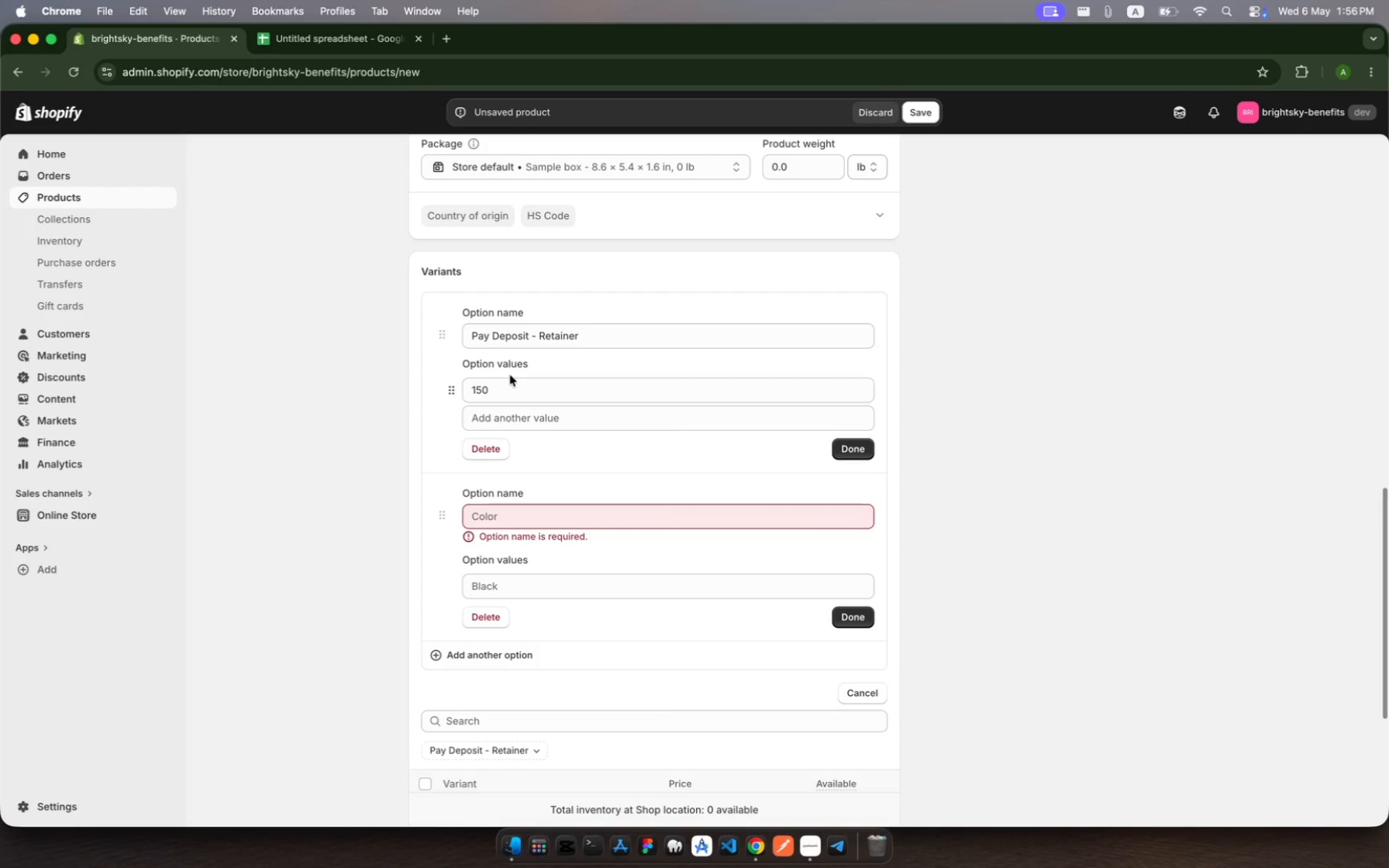 
left_click([502, 384])
 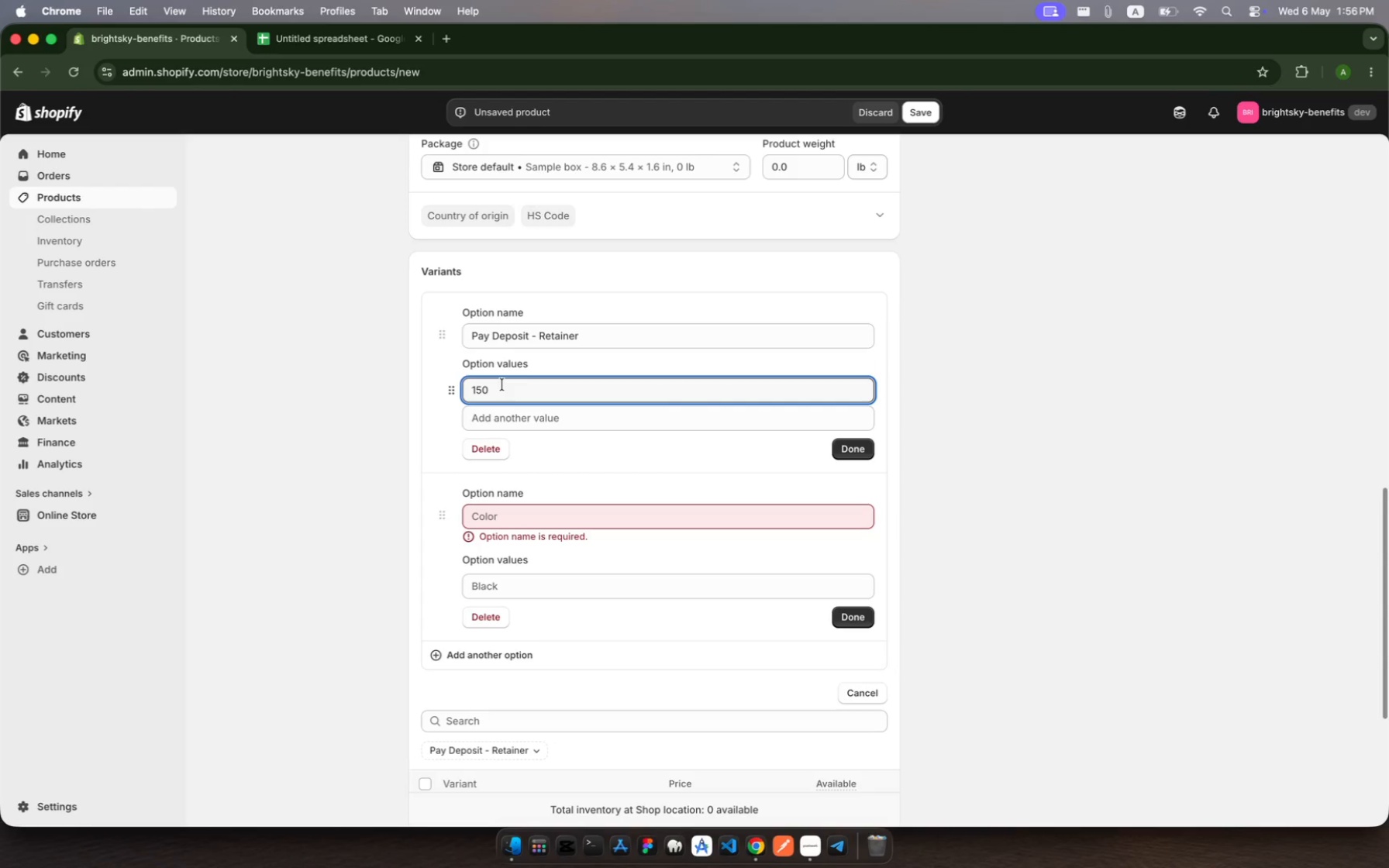 
wait(16.01)
 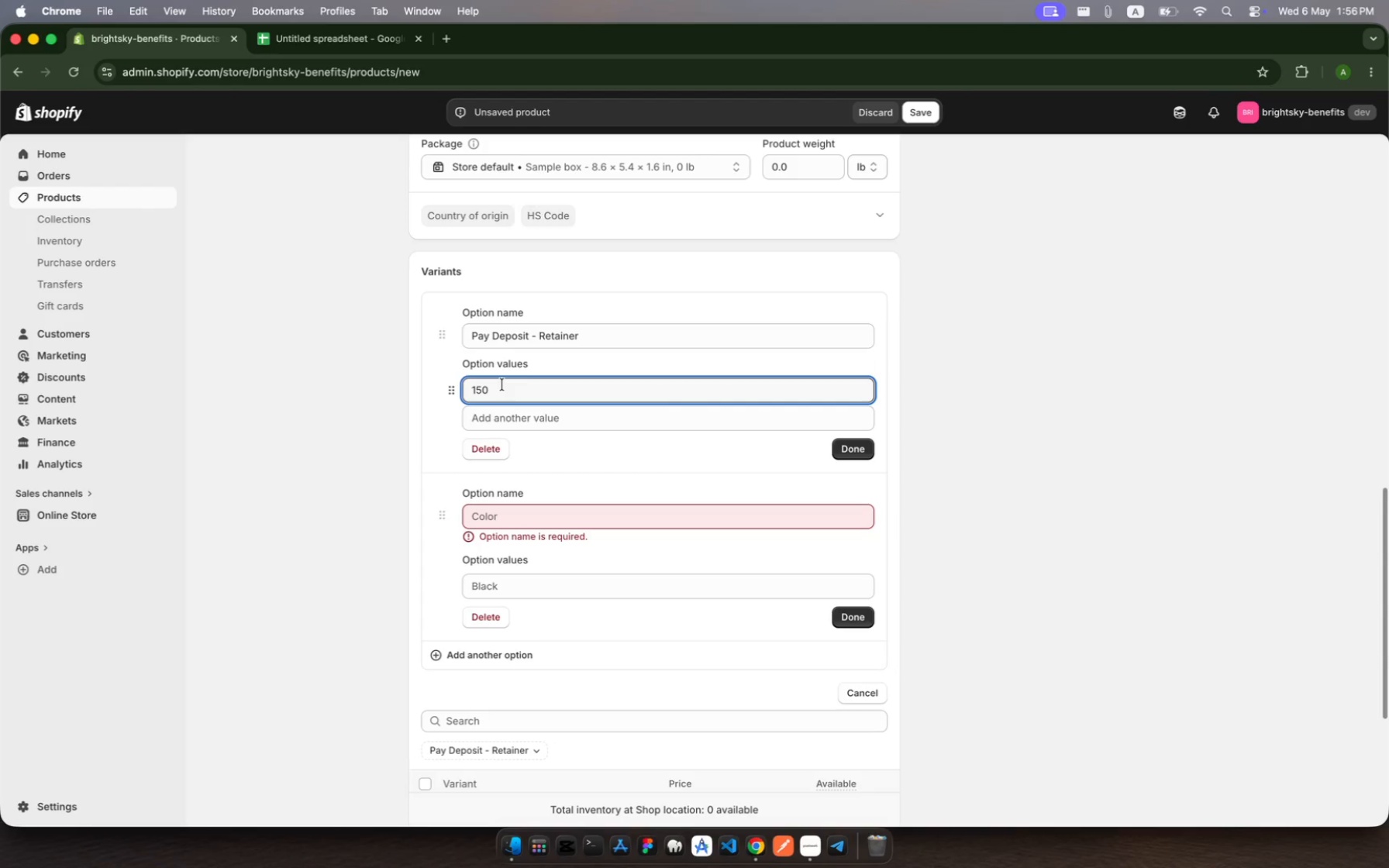 
left_click([476, 456])
 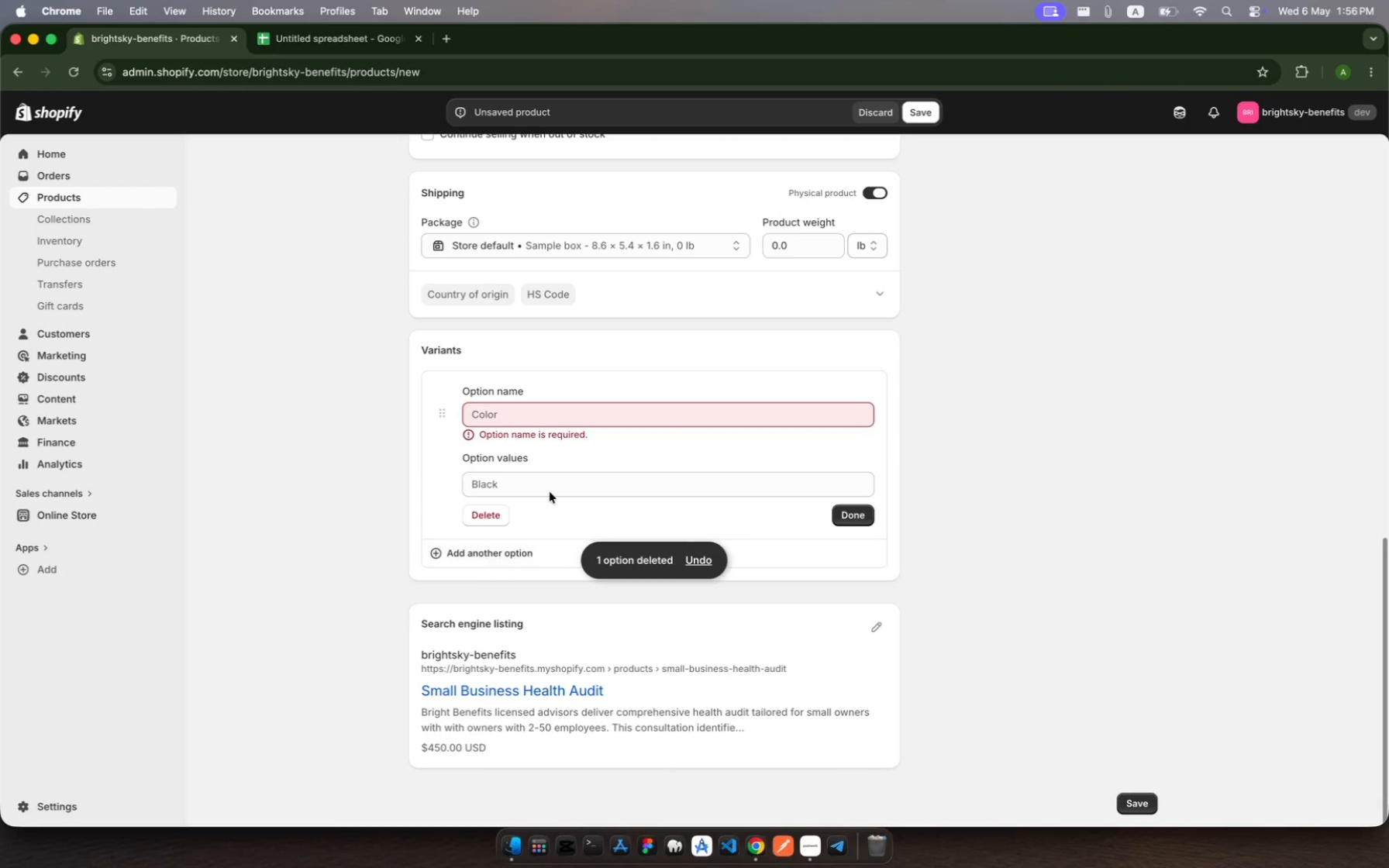 
scroll: coordinate [563, 472], scroll_direction: down, amount: 12.0
 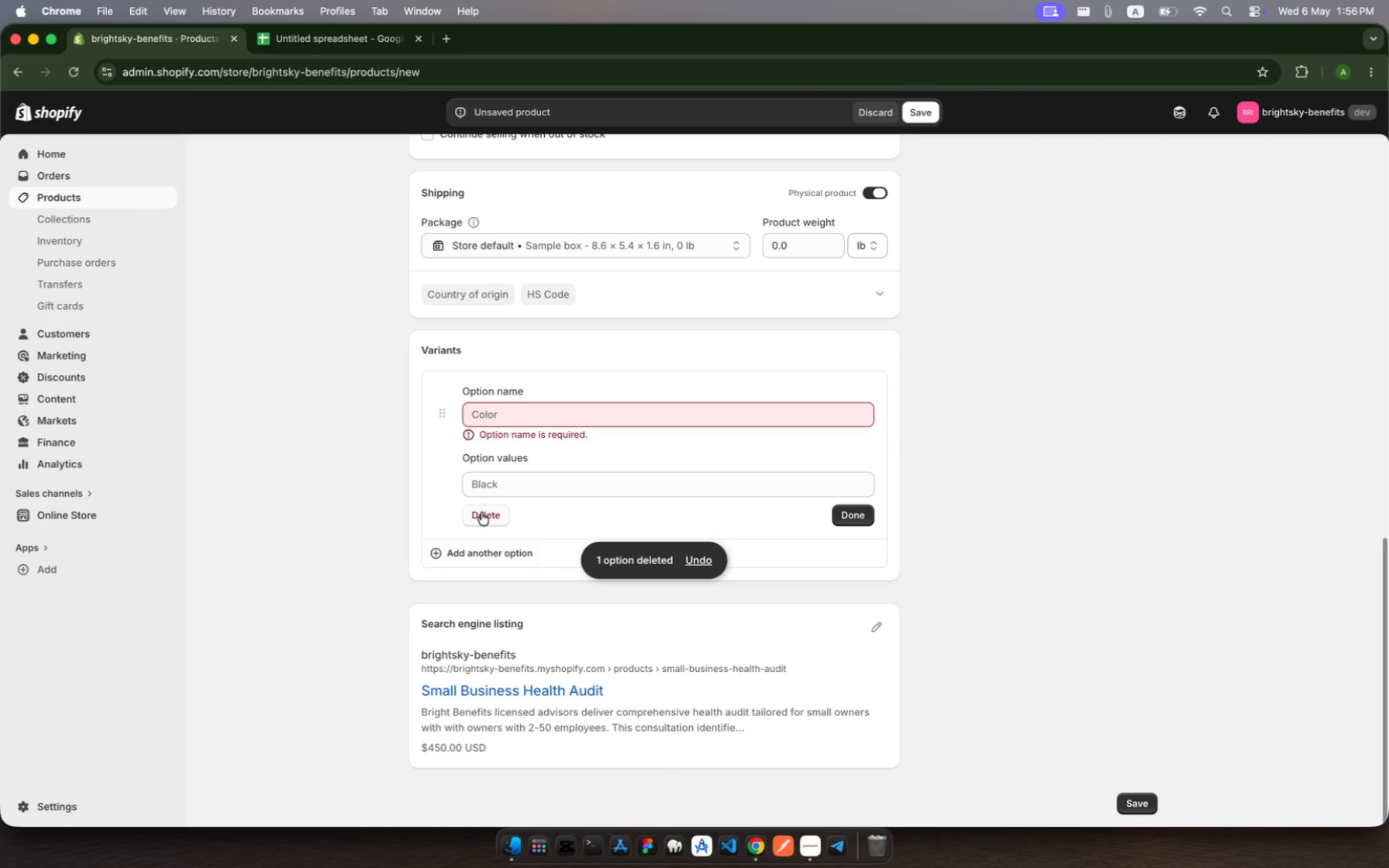 
left_click([481, 514])
 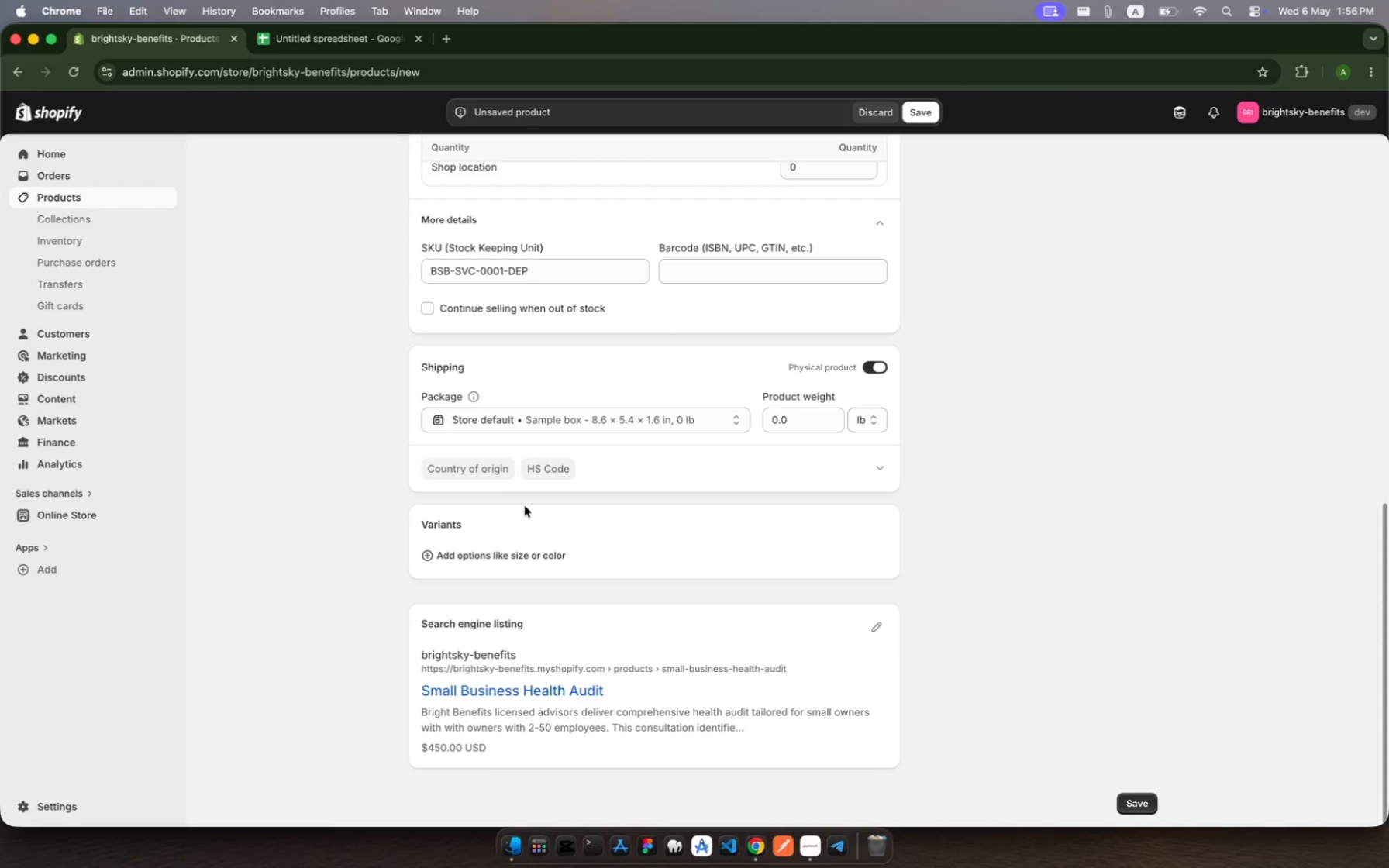 
scroll: coordinate [552, 515], scroll_direction: down, amount: 13.0
 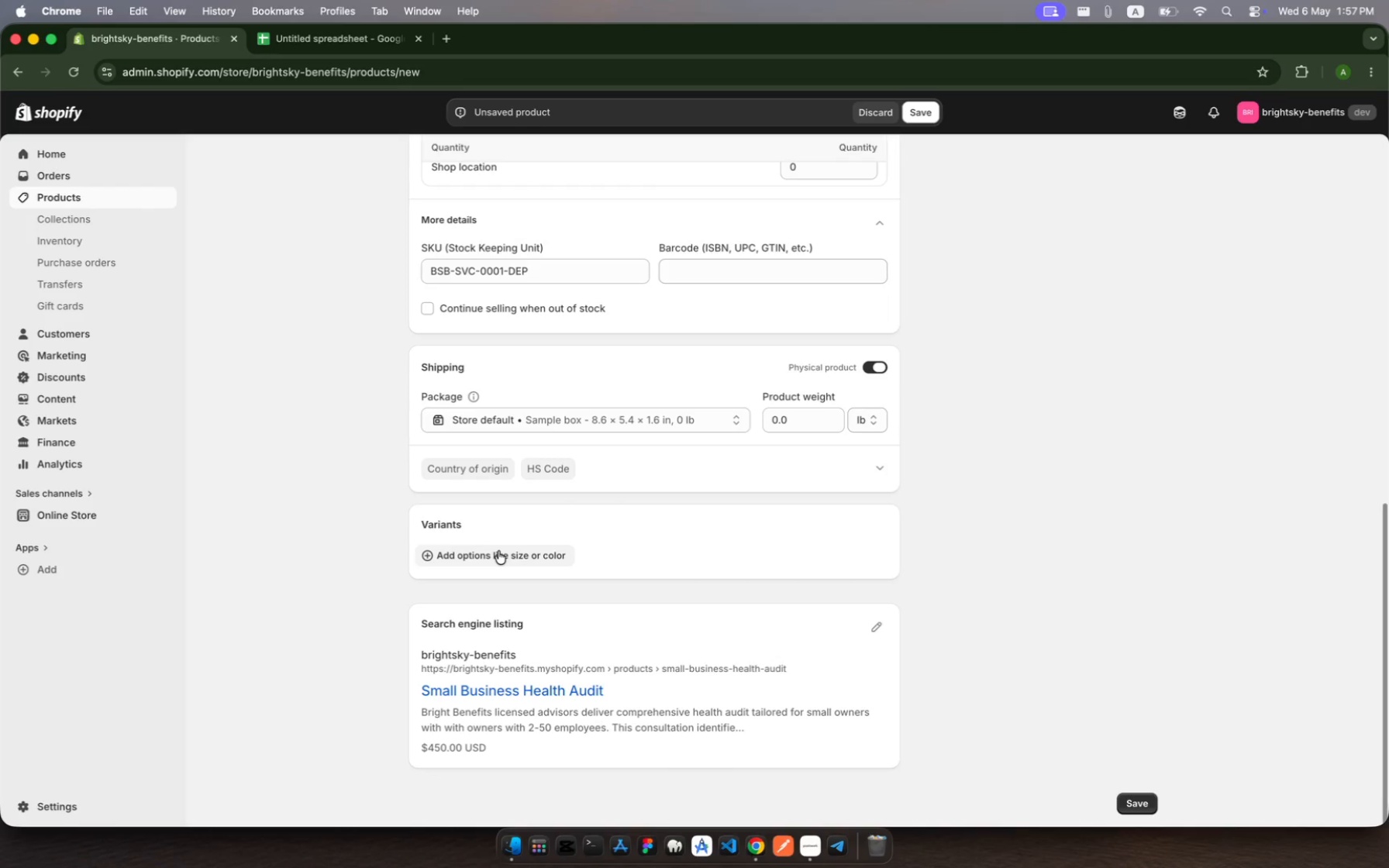 
wait(6.79)
 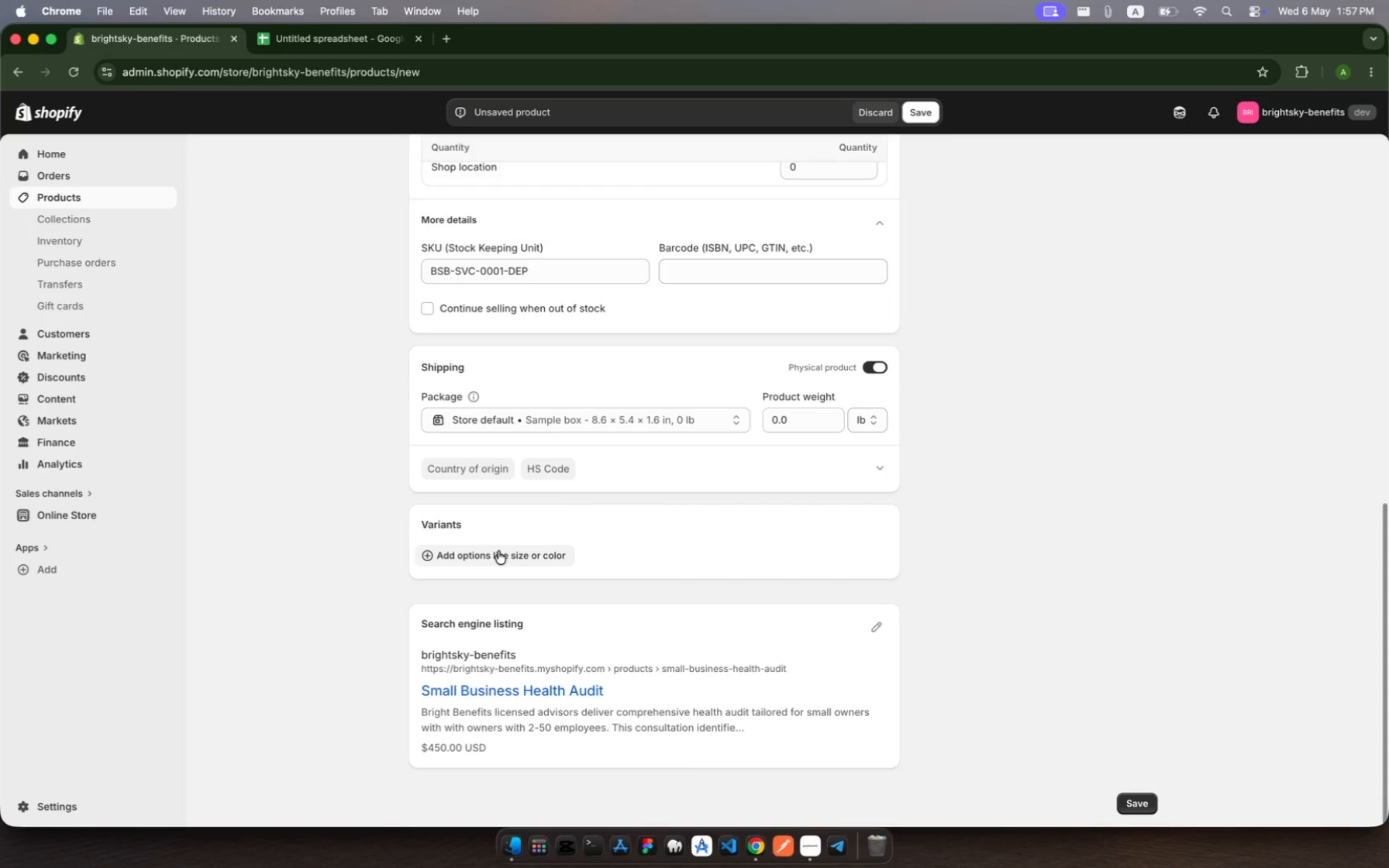 
left_click([498, 551])
 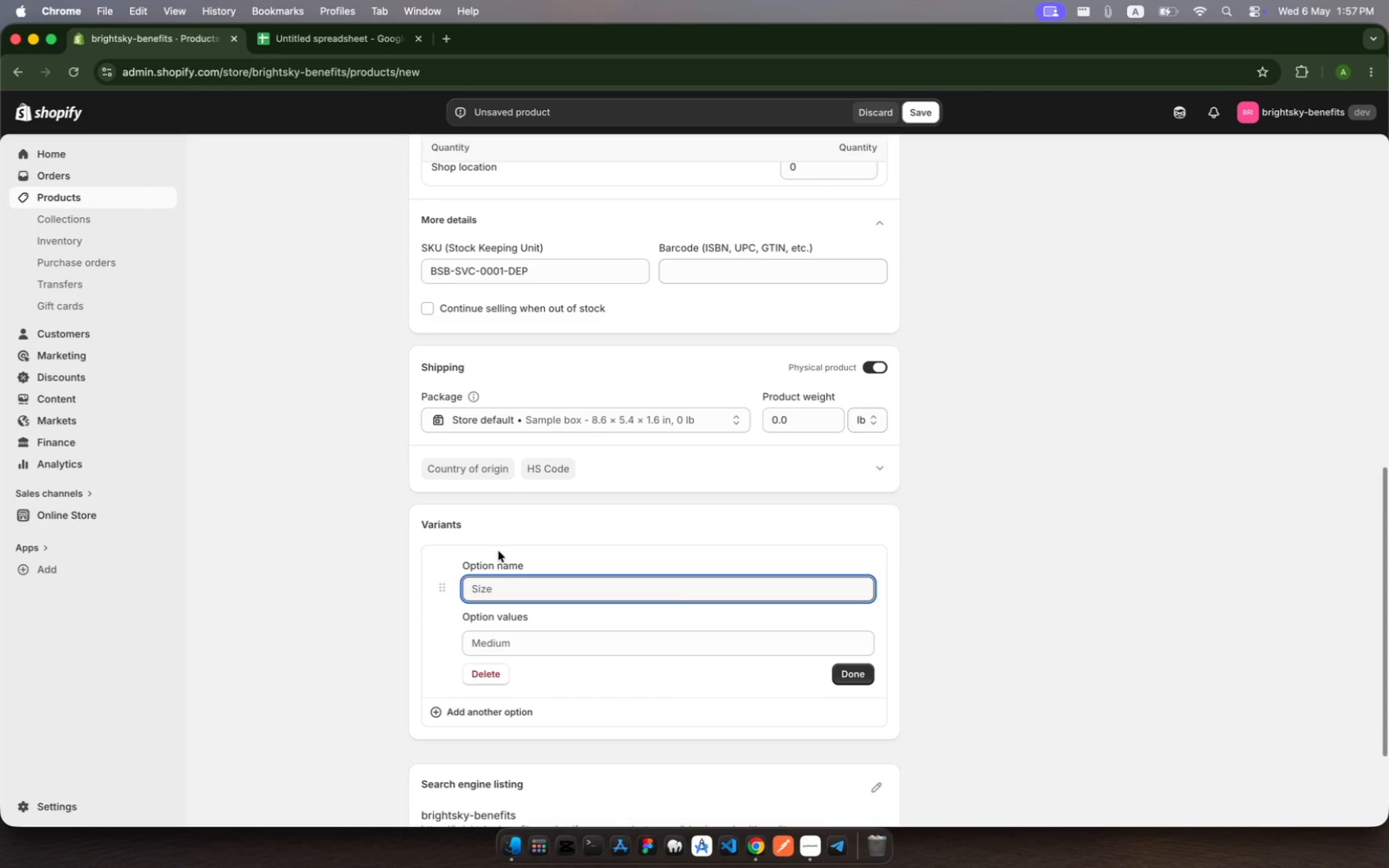 
scroll: coordinate [498, 551], scroll_direction: down, amount: 38.0
 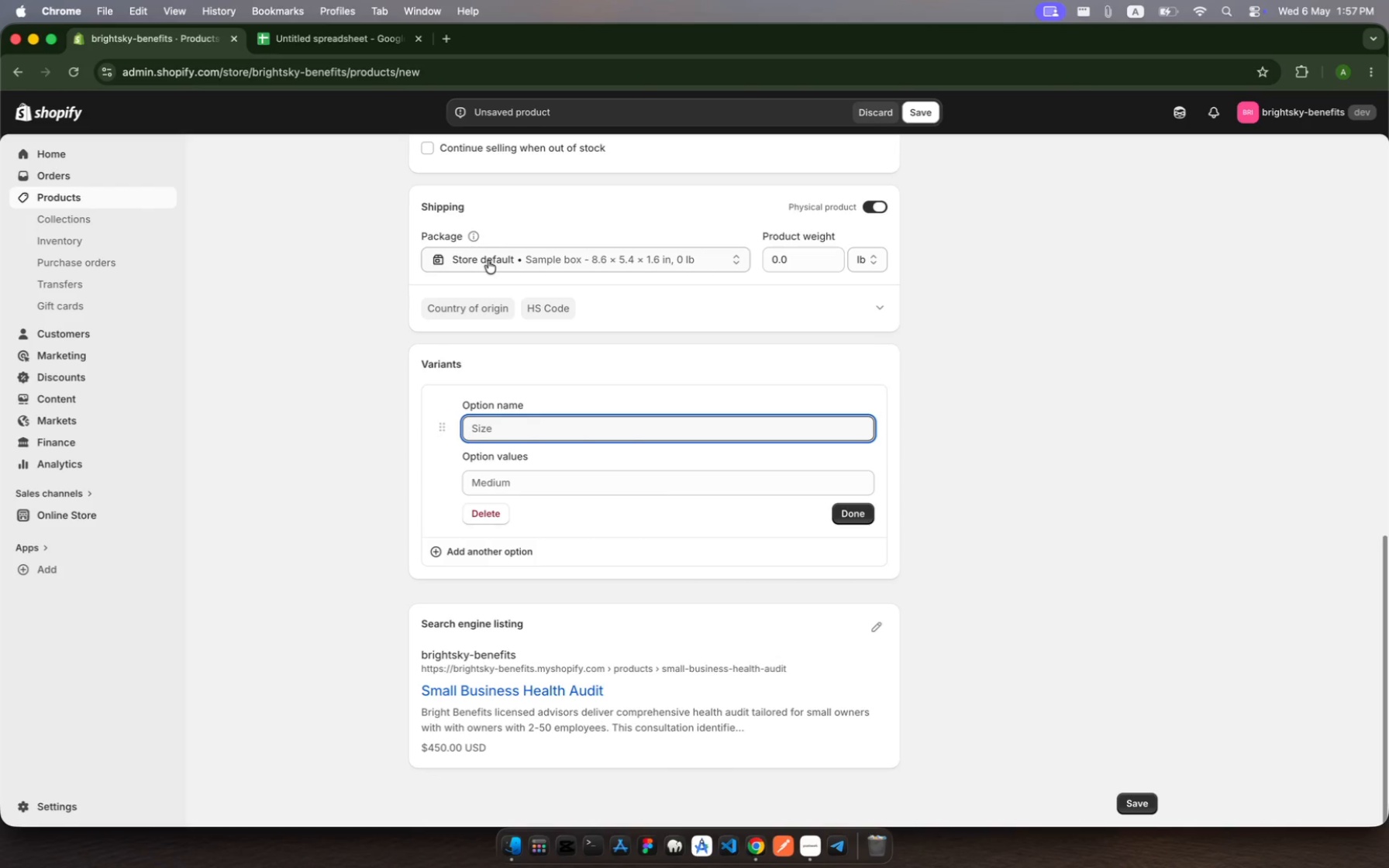 
wait(13.57)
 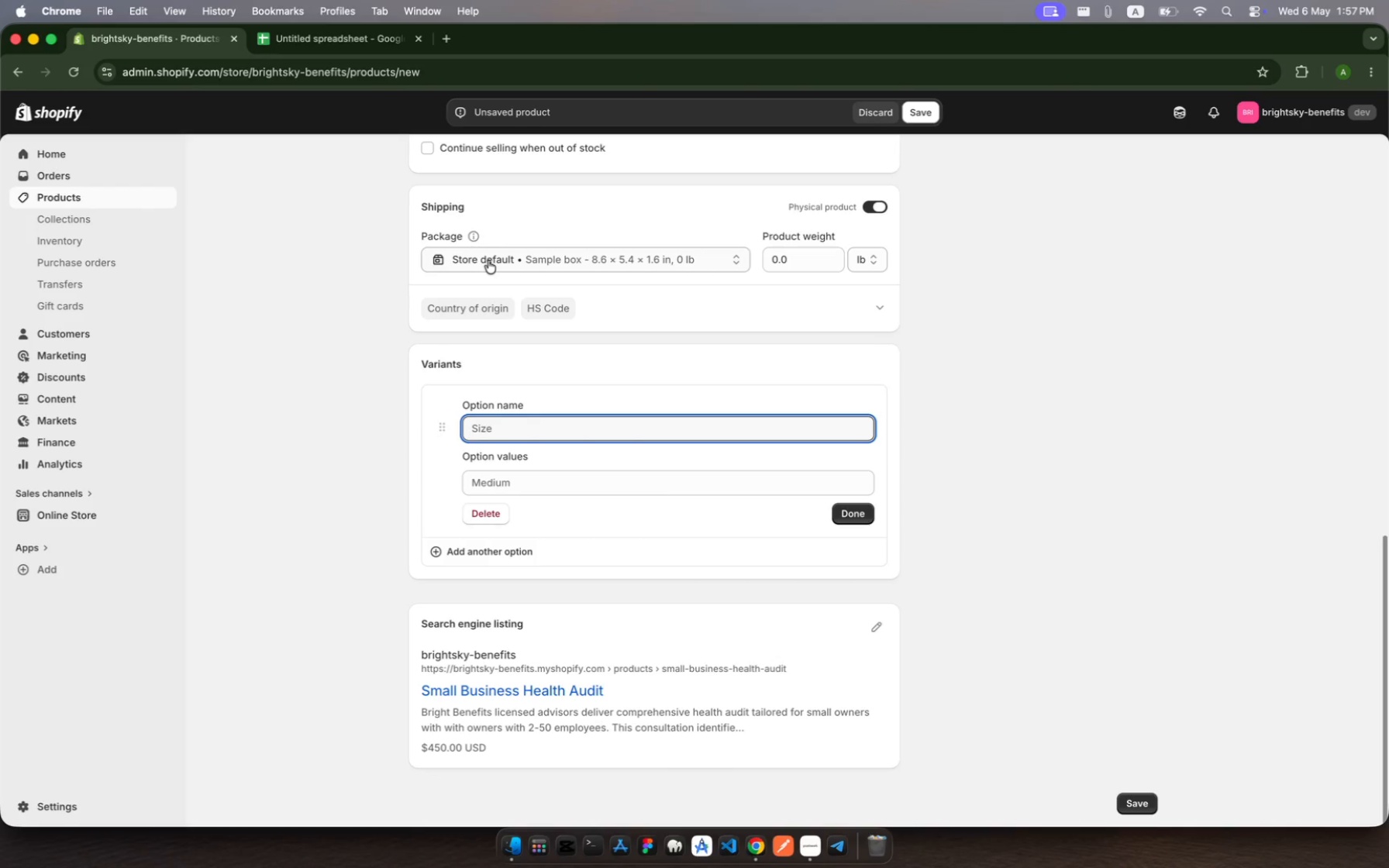 
type(Pay DepositRetaier)
 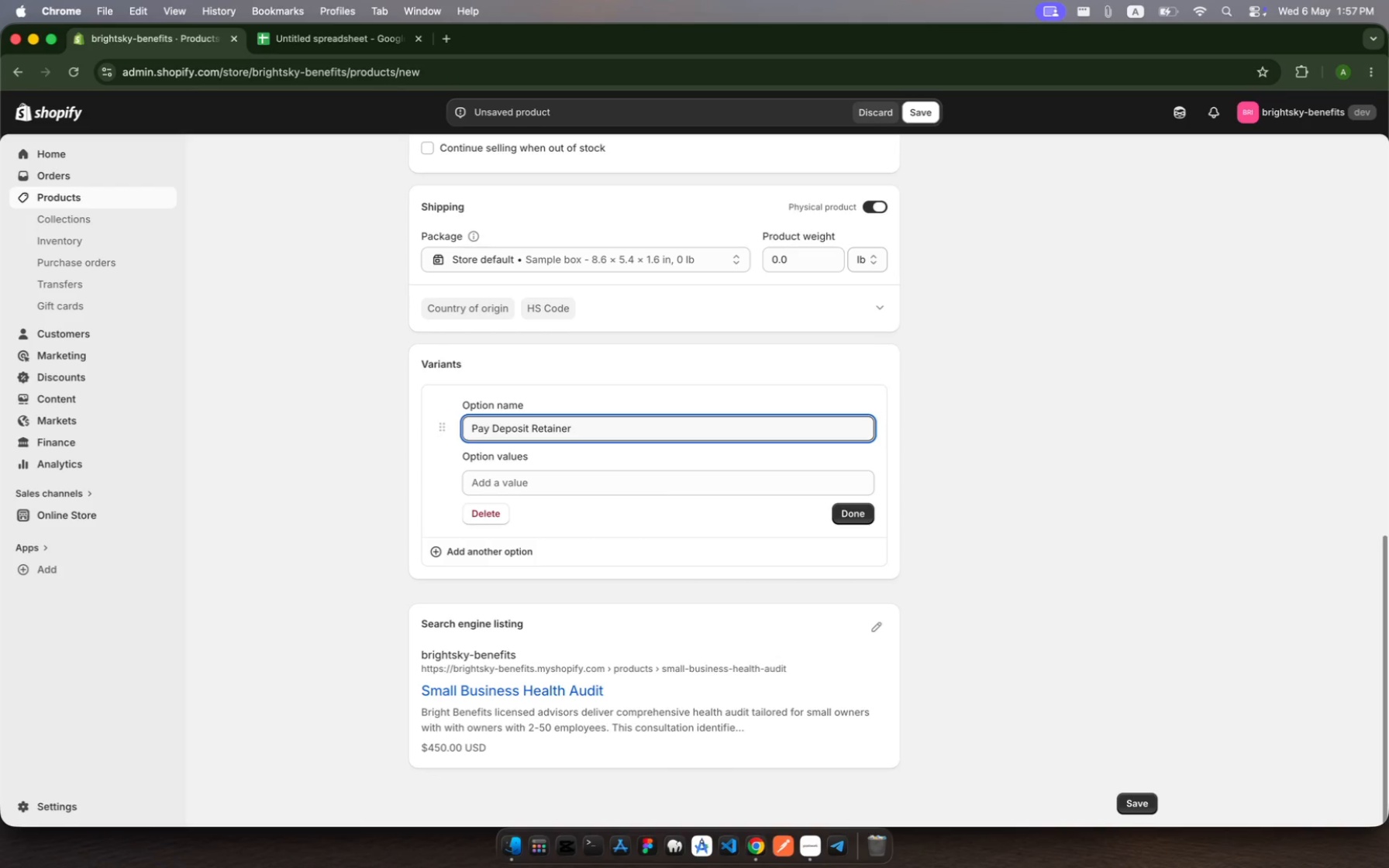 
 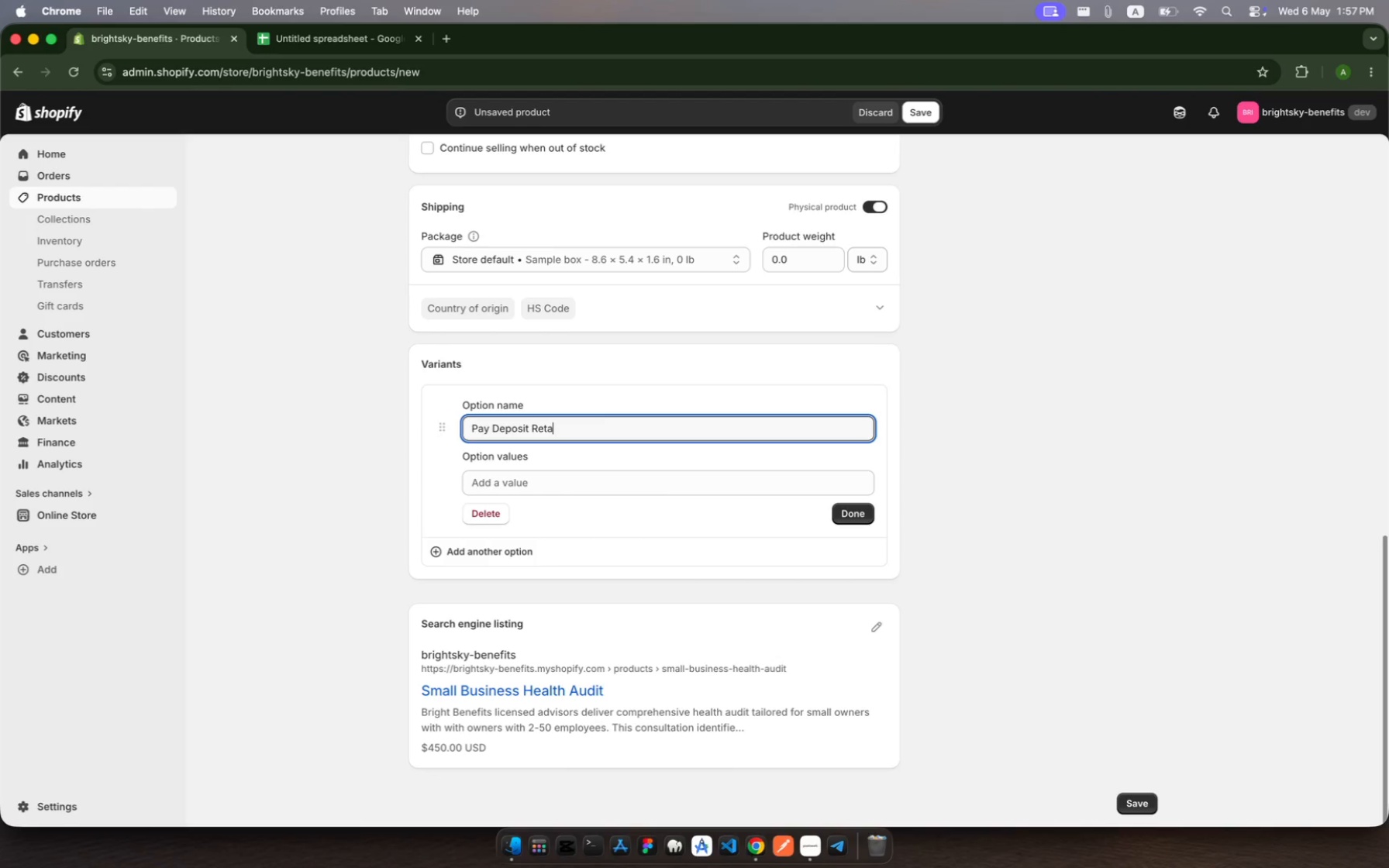 
hold_key(key=N, duration=0.32)
 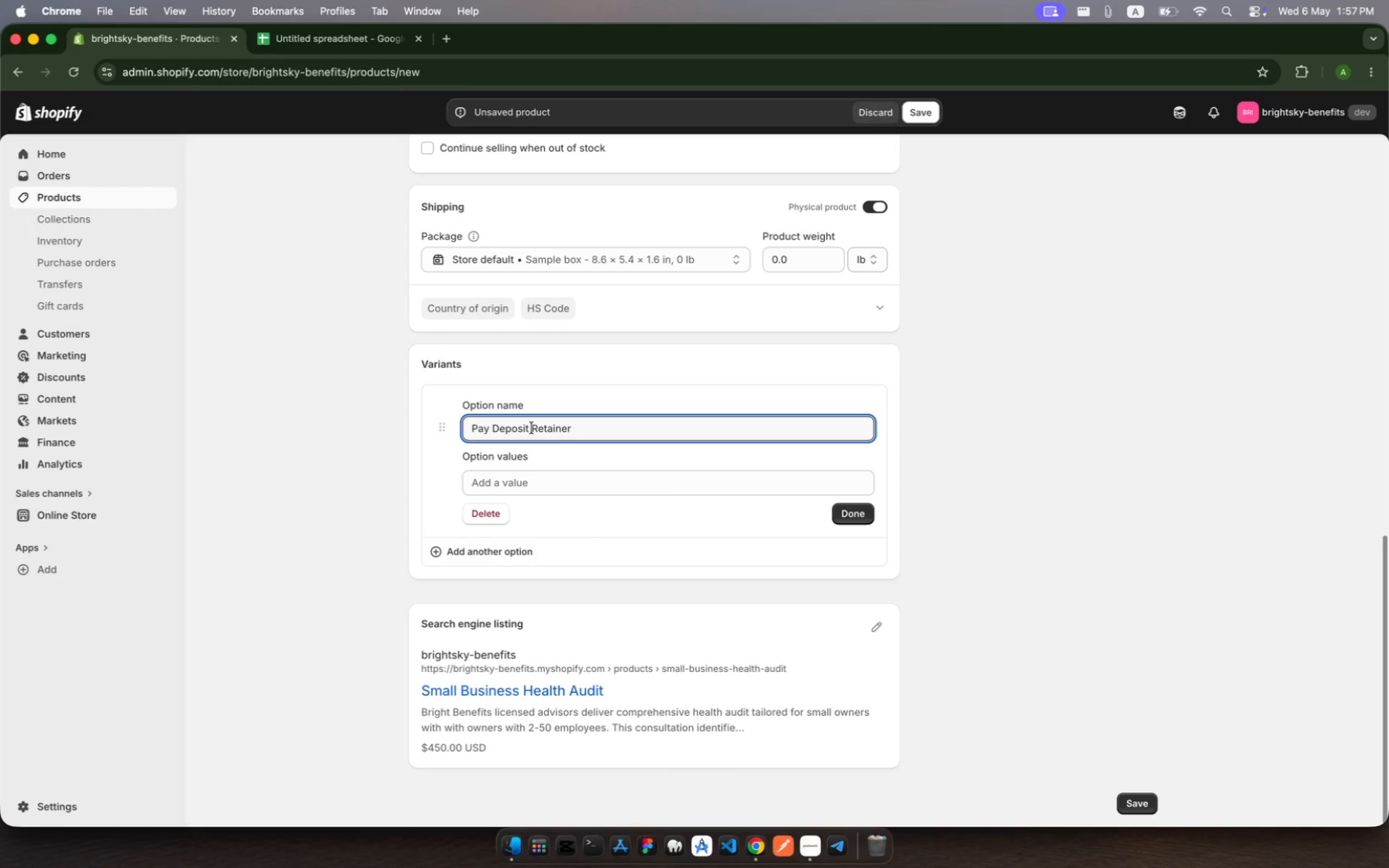 
left_click([531, 428])
 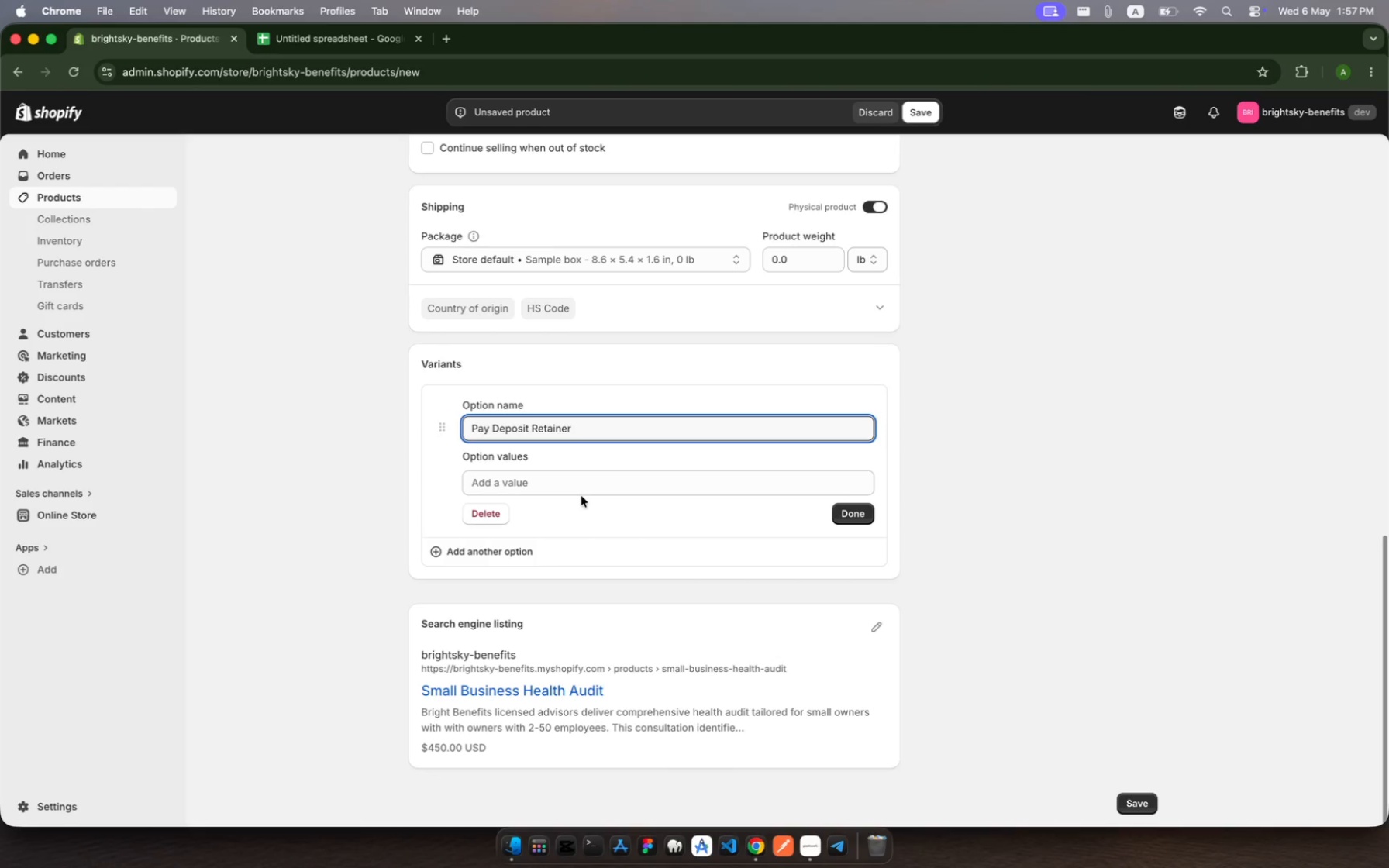 
key(Backspace)
 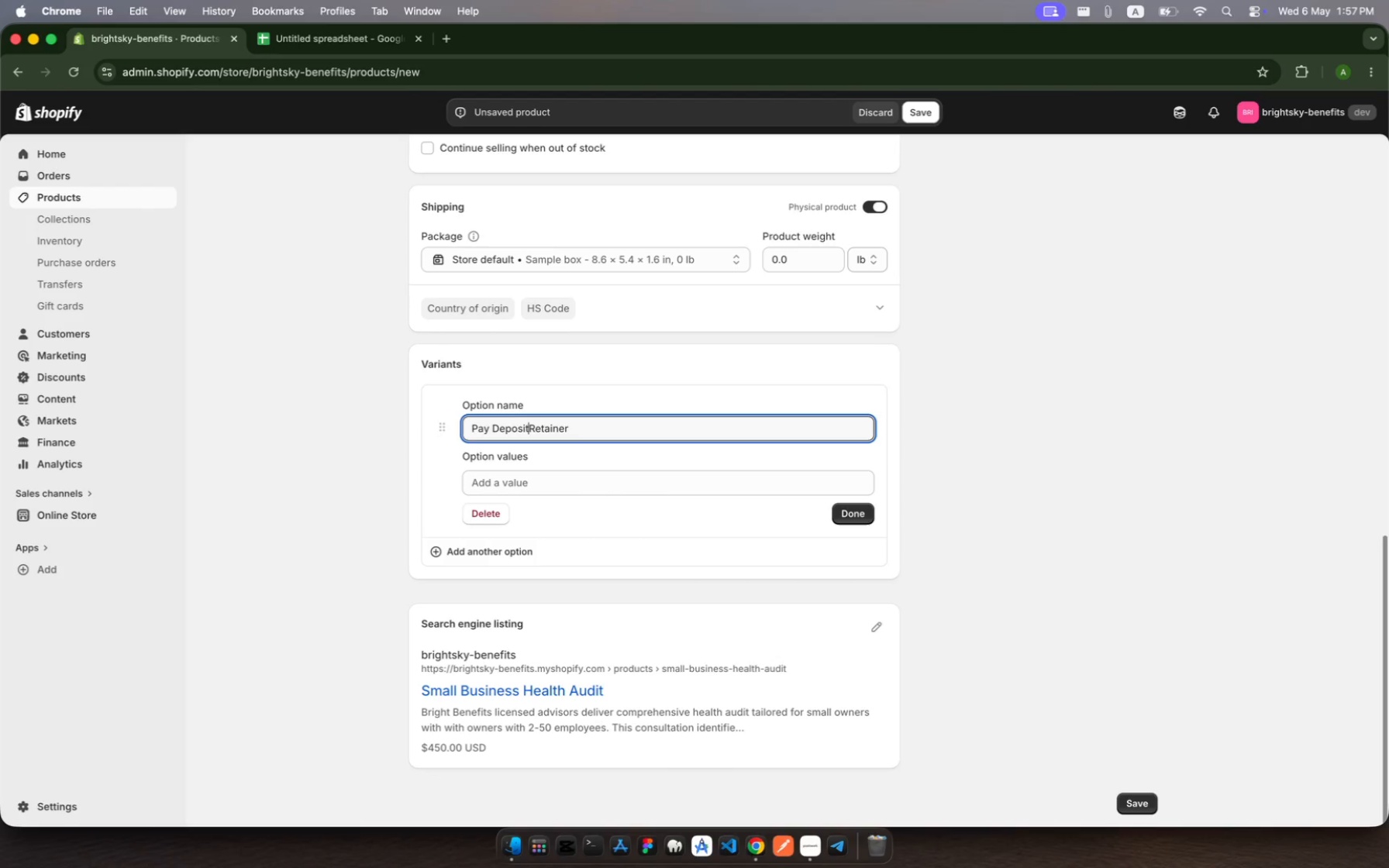 
key(Space)
 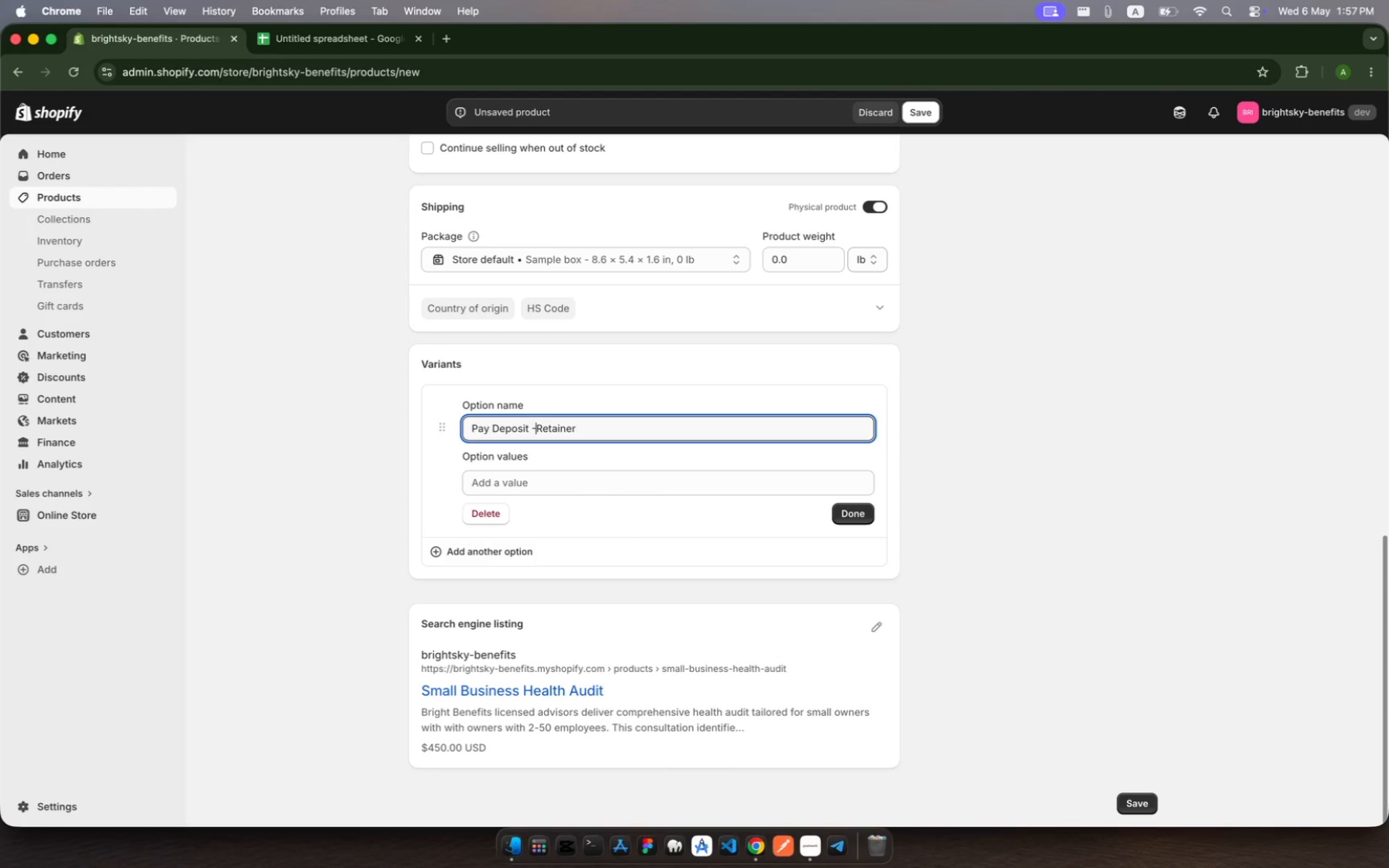 
key(Minus)
 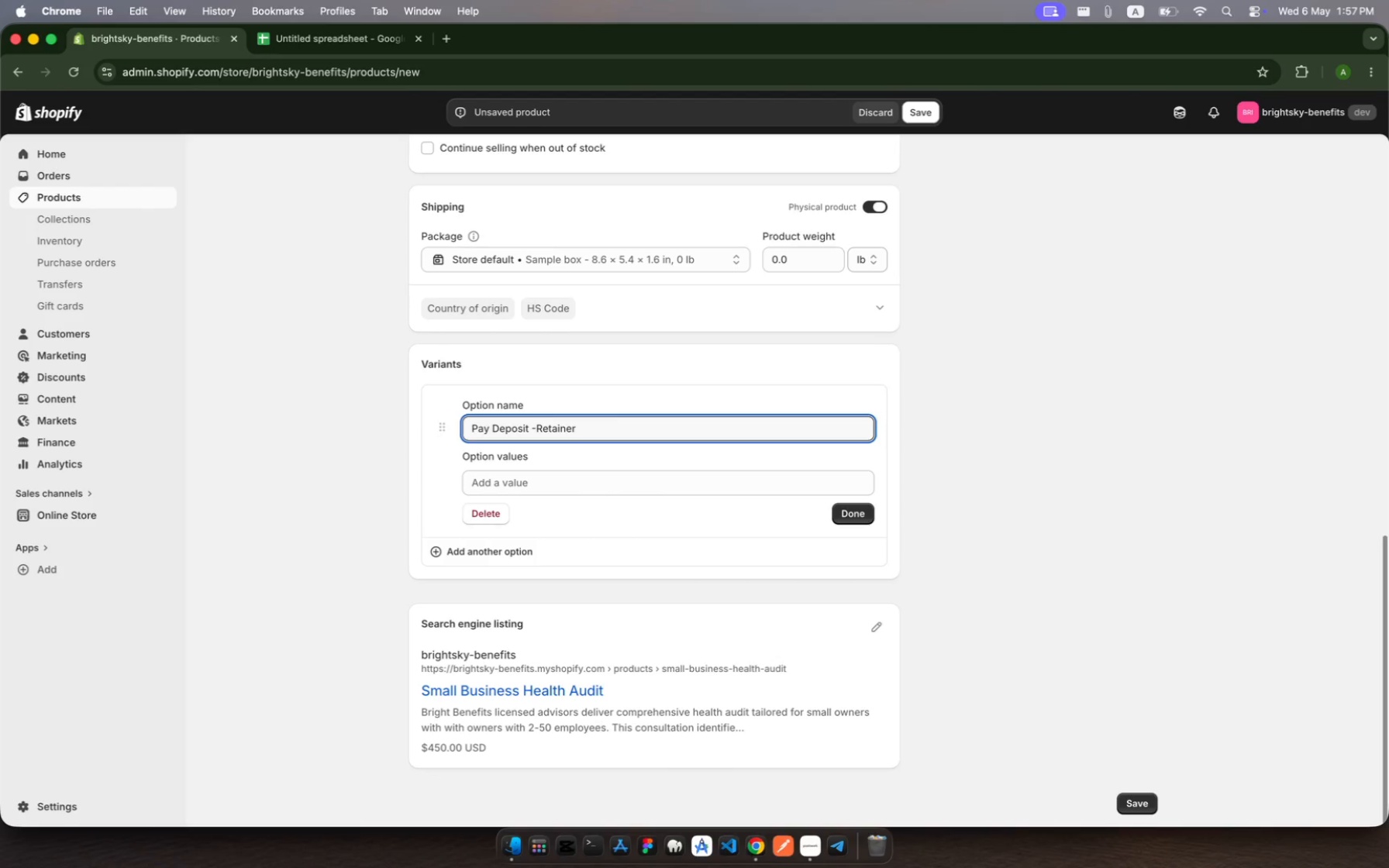 
key(Space)
 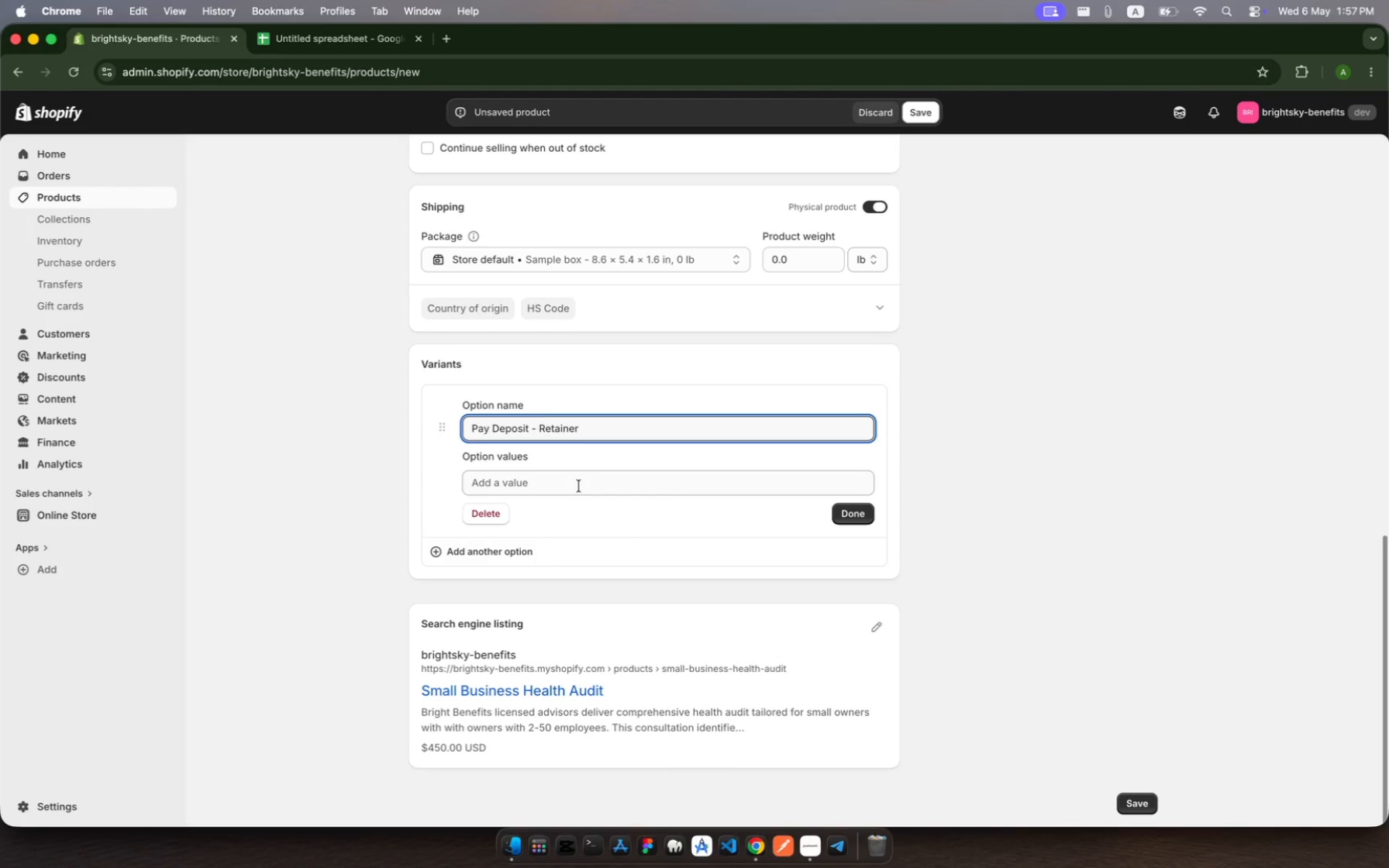 
left_click([579, 486])
 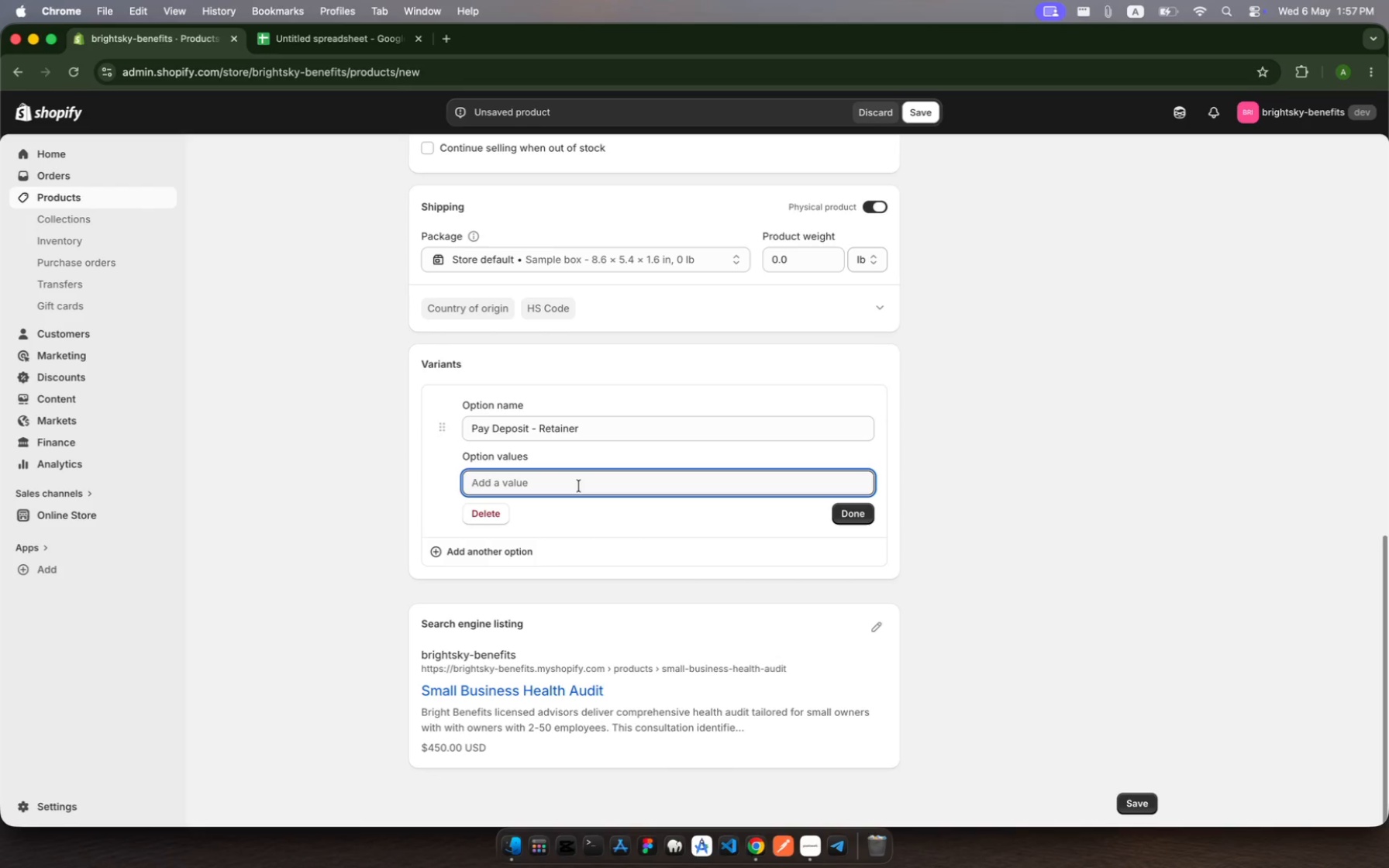 
wait(6.4)
 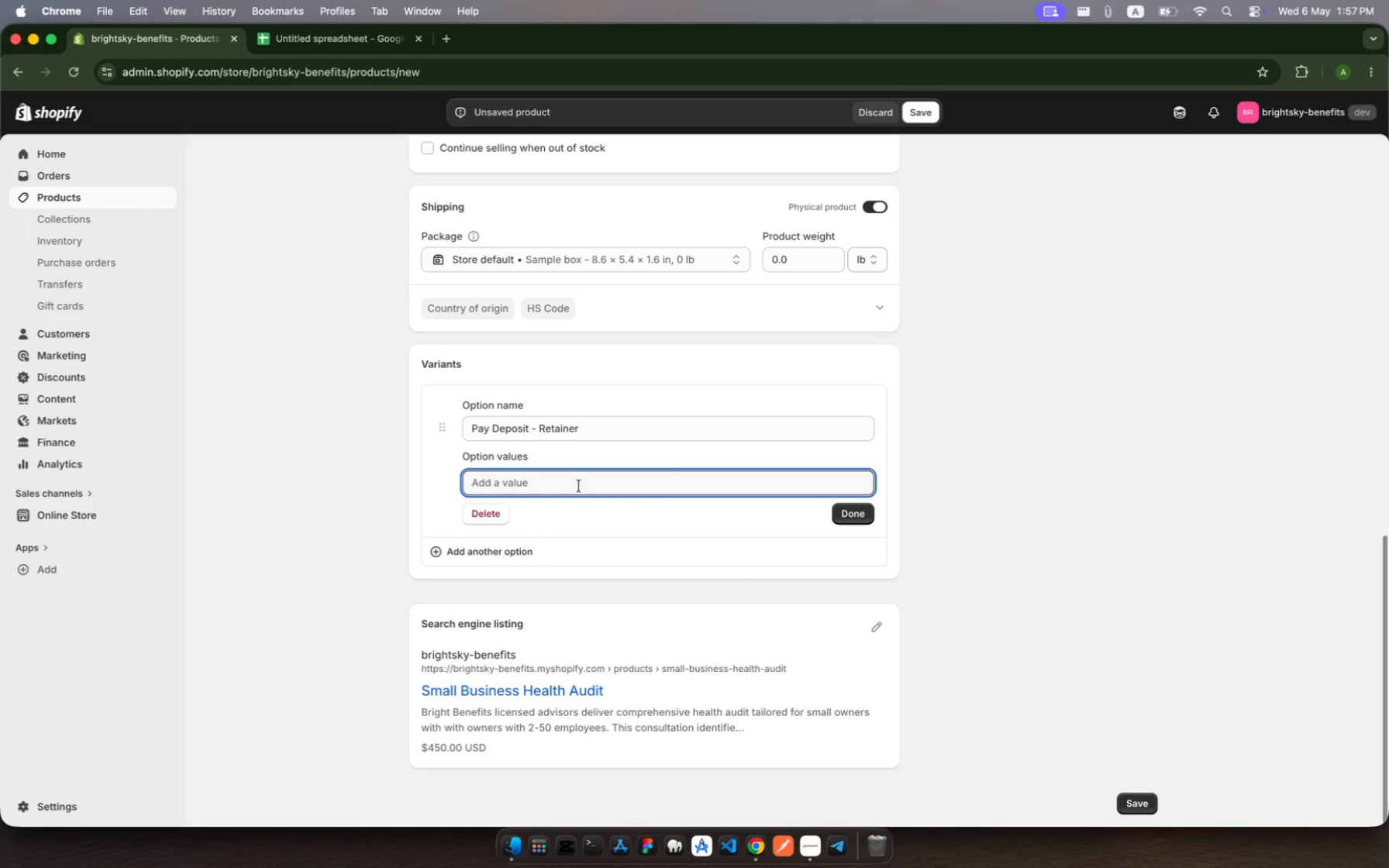 
type(150)
 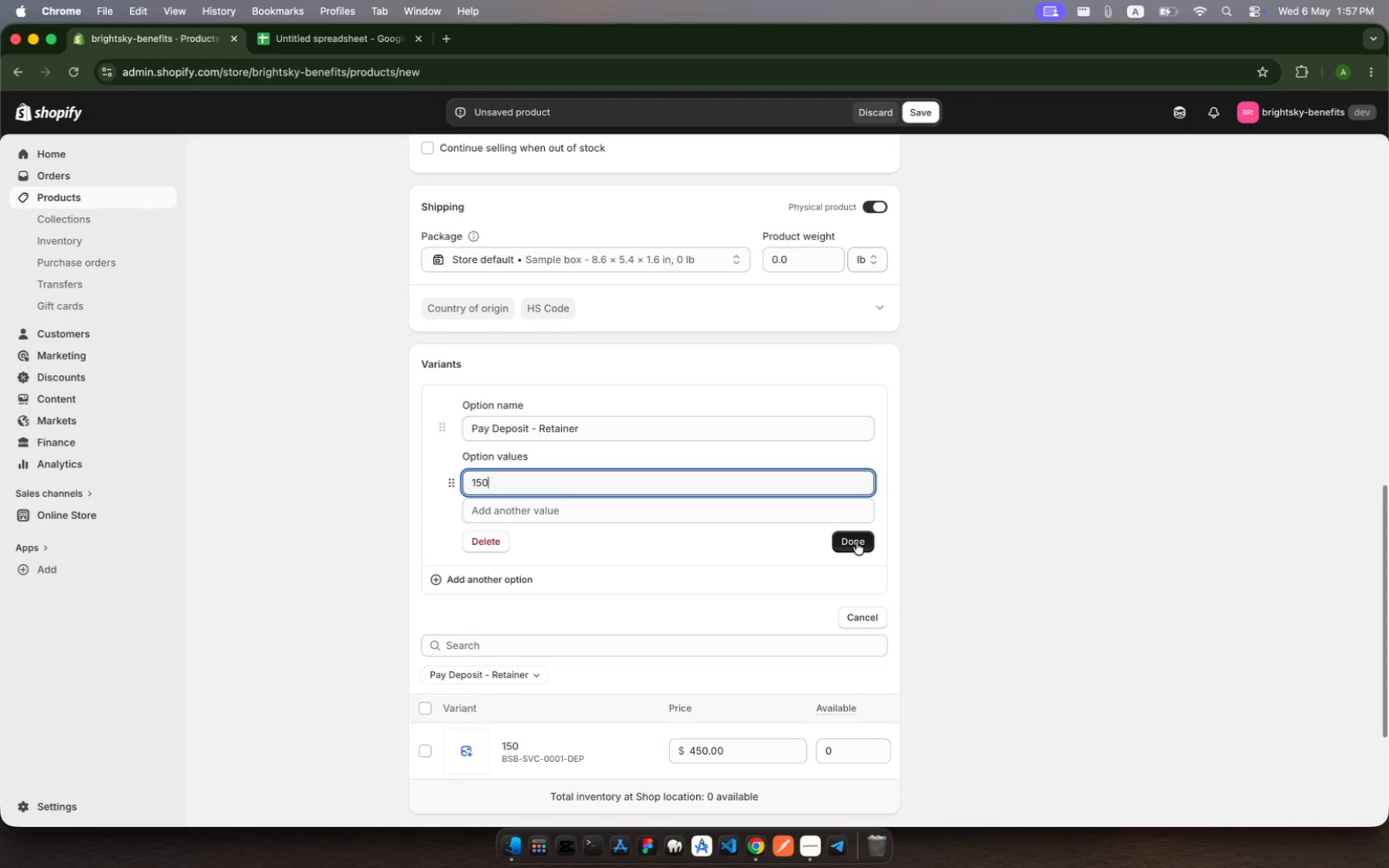 
left_click([856, 542])
 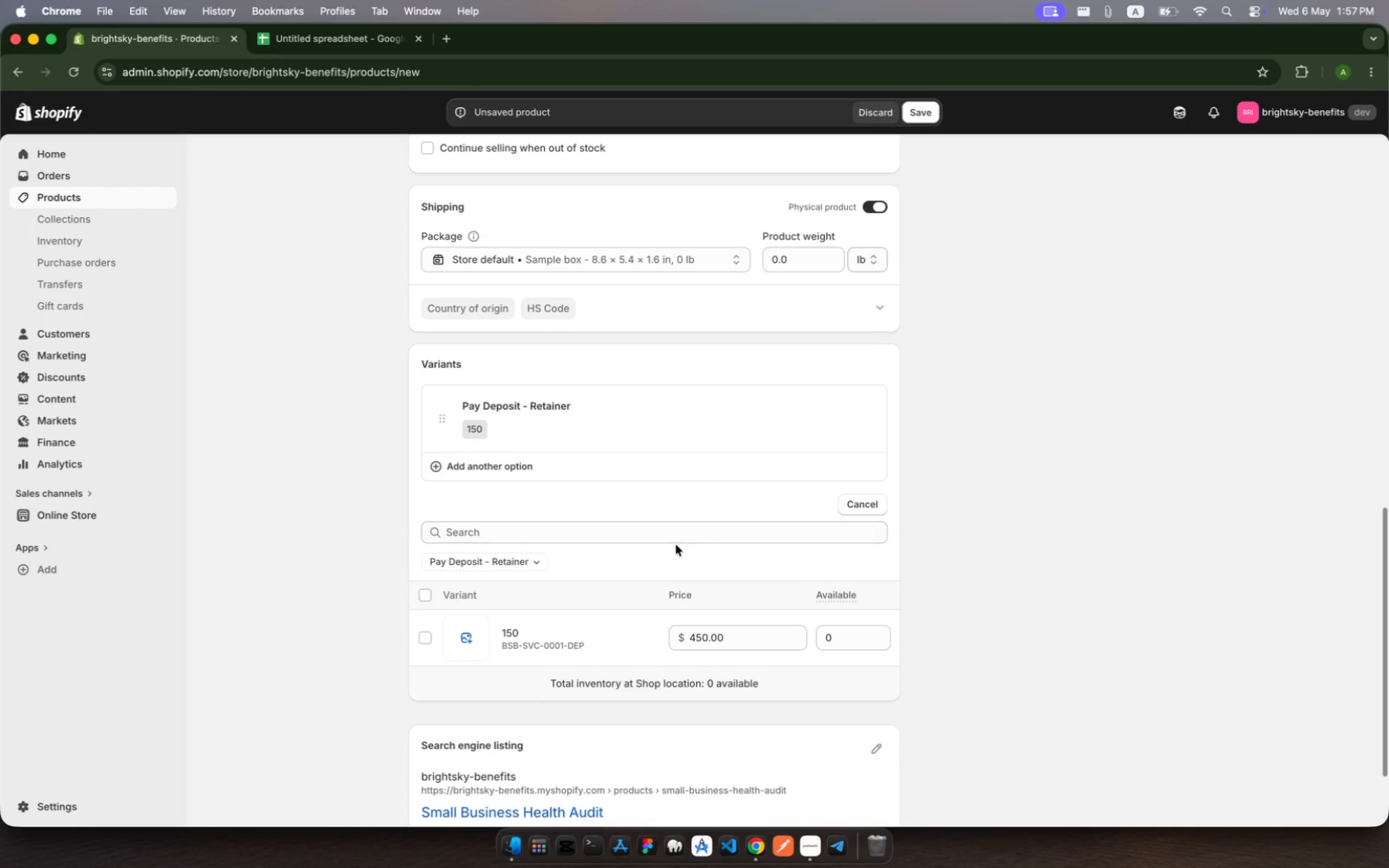 
scroll: coordinate [529, 578], scroll_direction: down, amount: 17.0
 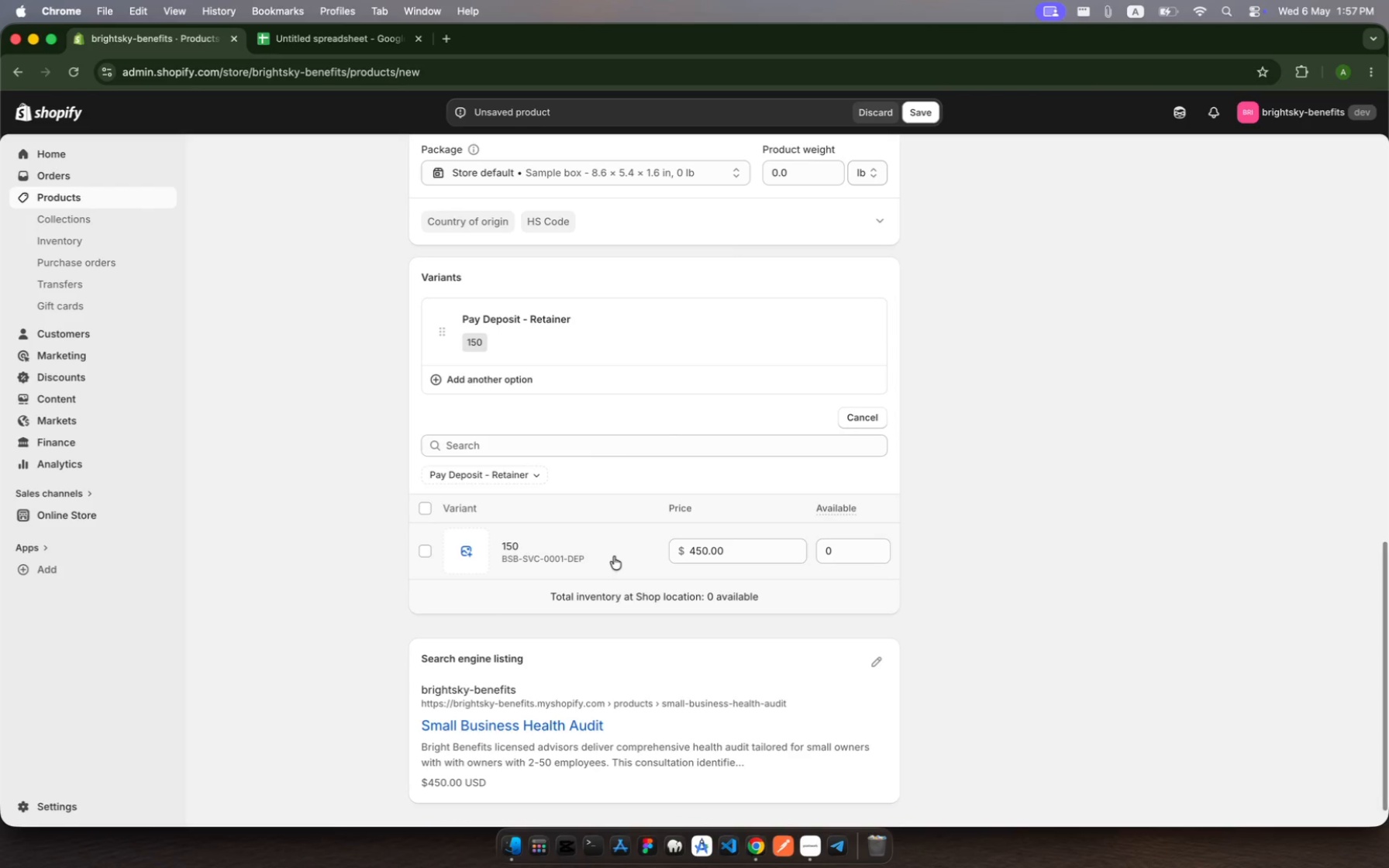 
scroll: coordinate [589, 530], scroll_direction: up, amount: 62.0
 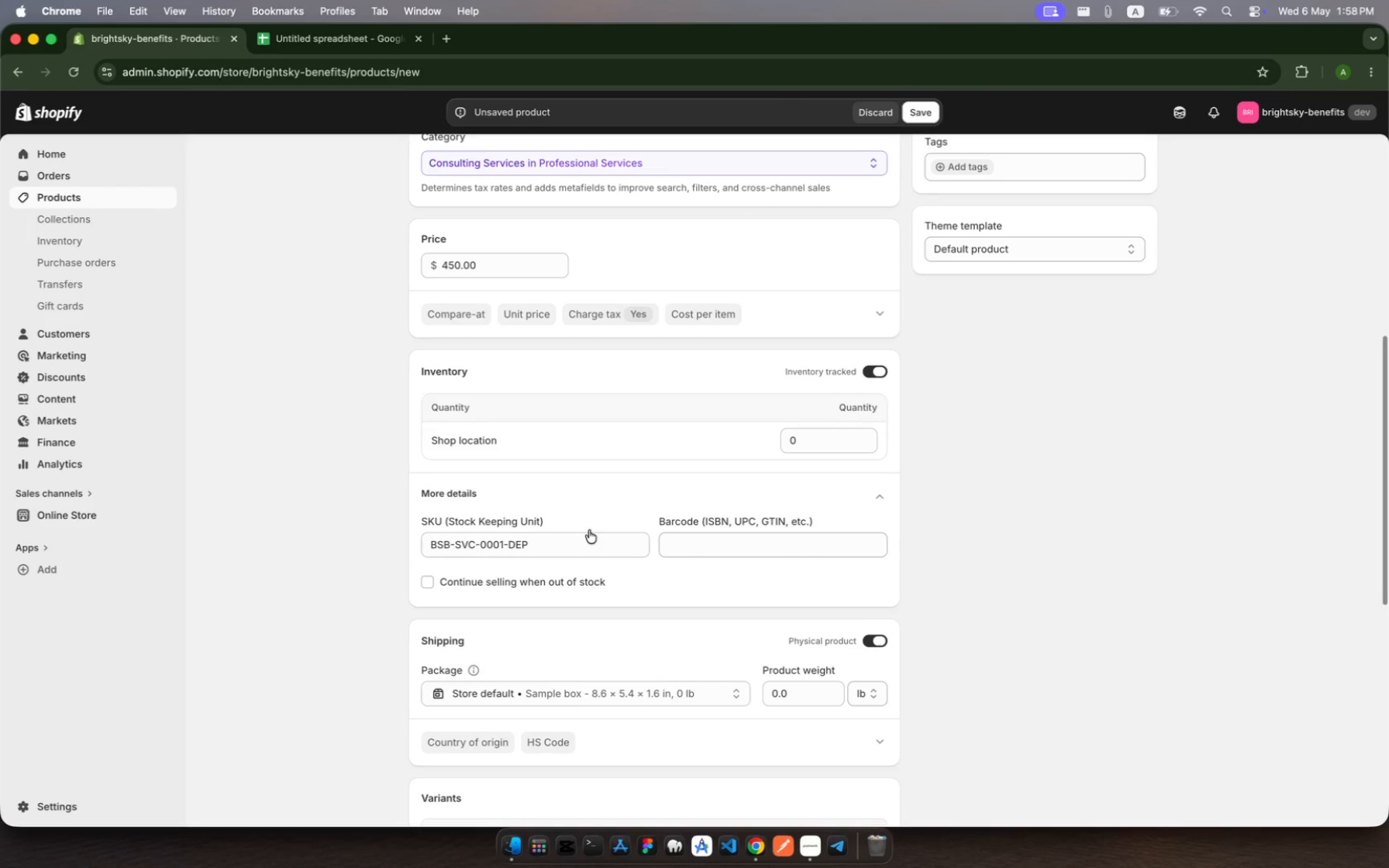 
scroll: coordinate [589, 530], scroll_direction: down, amount: 62.0
 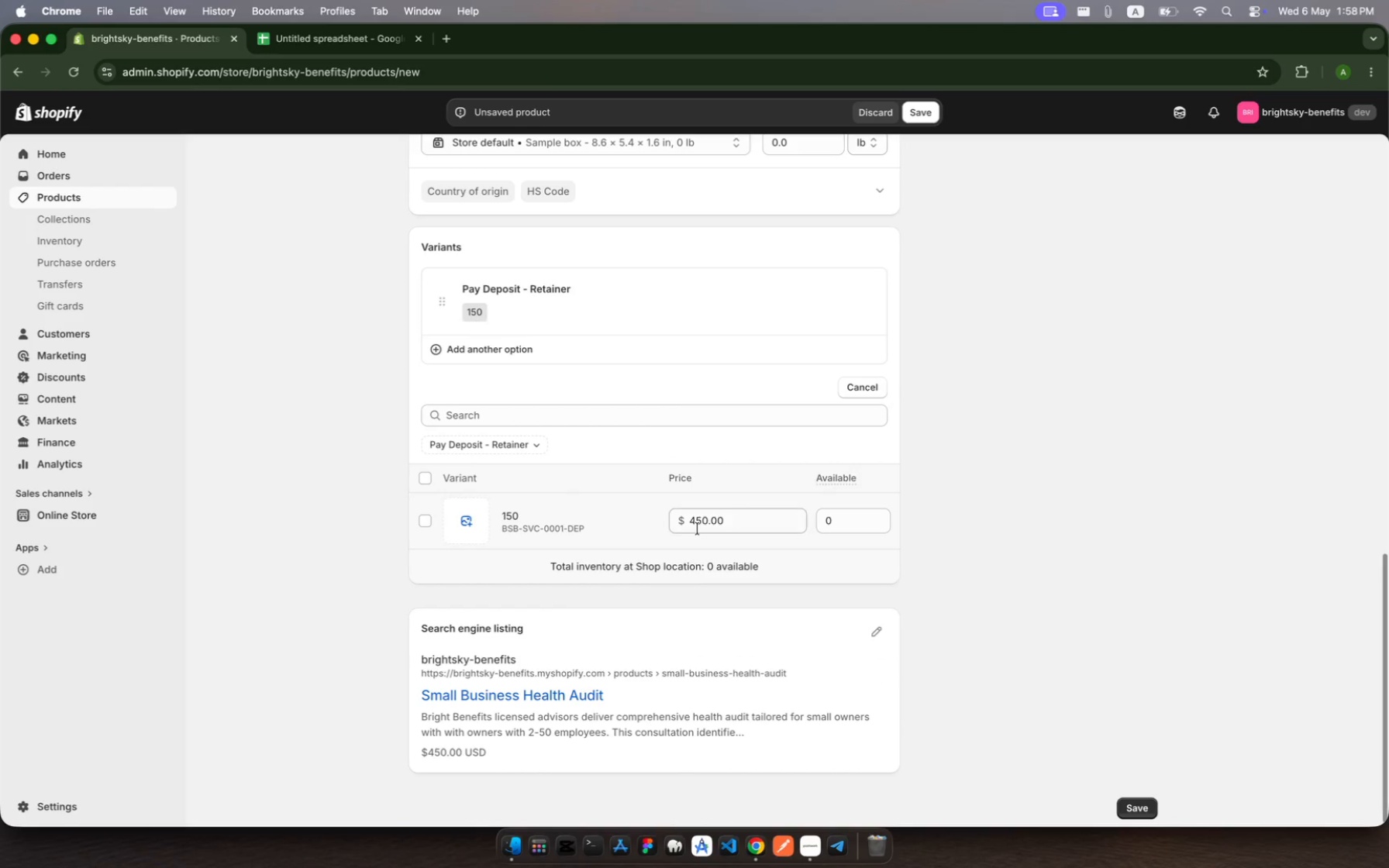 
left_click([694, 523])
 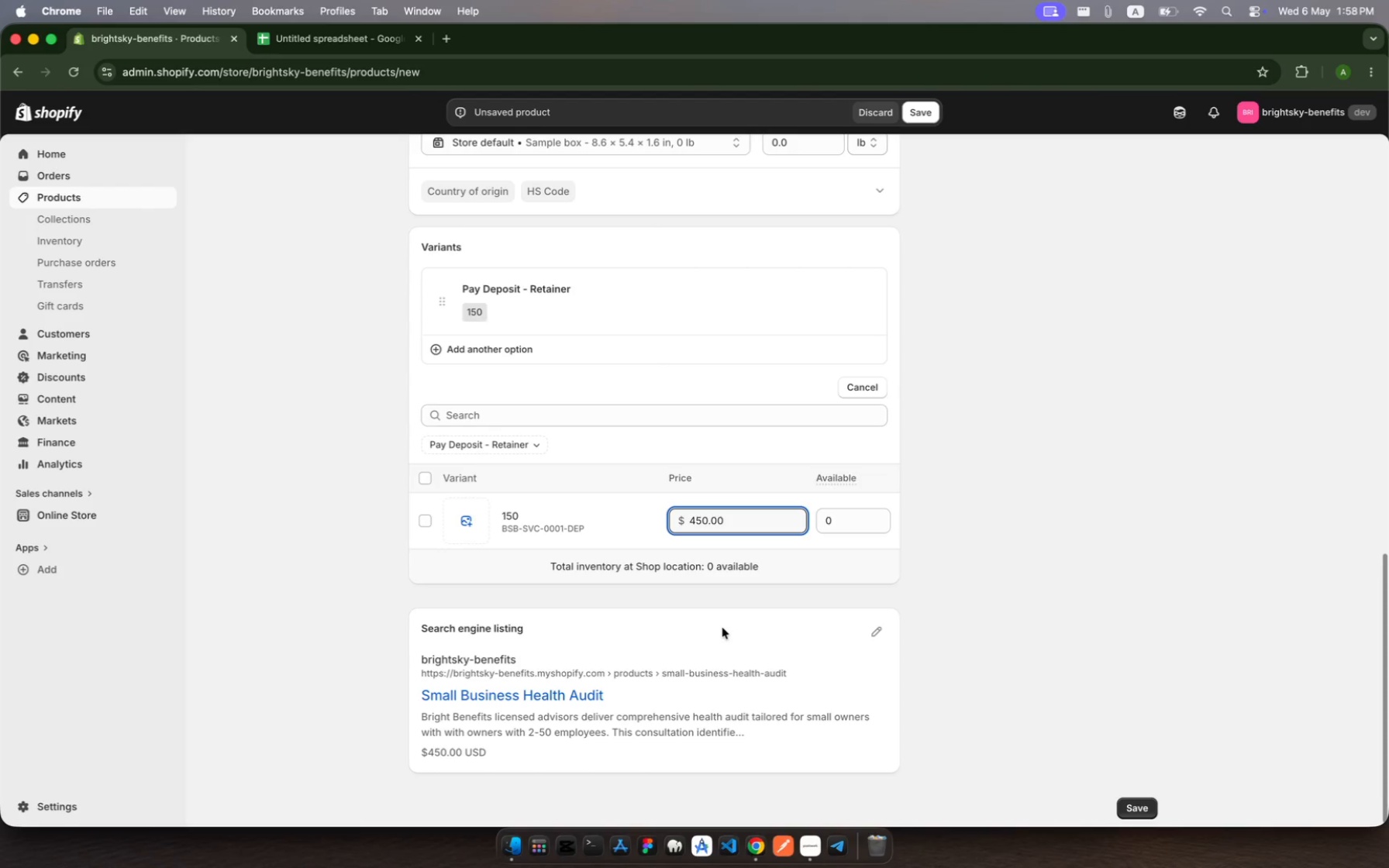 
key(Backspace)
 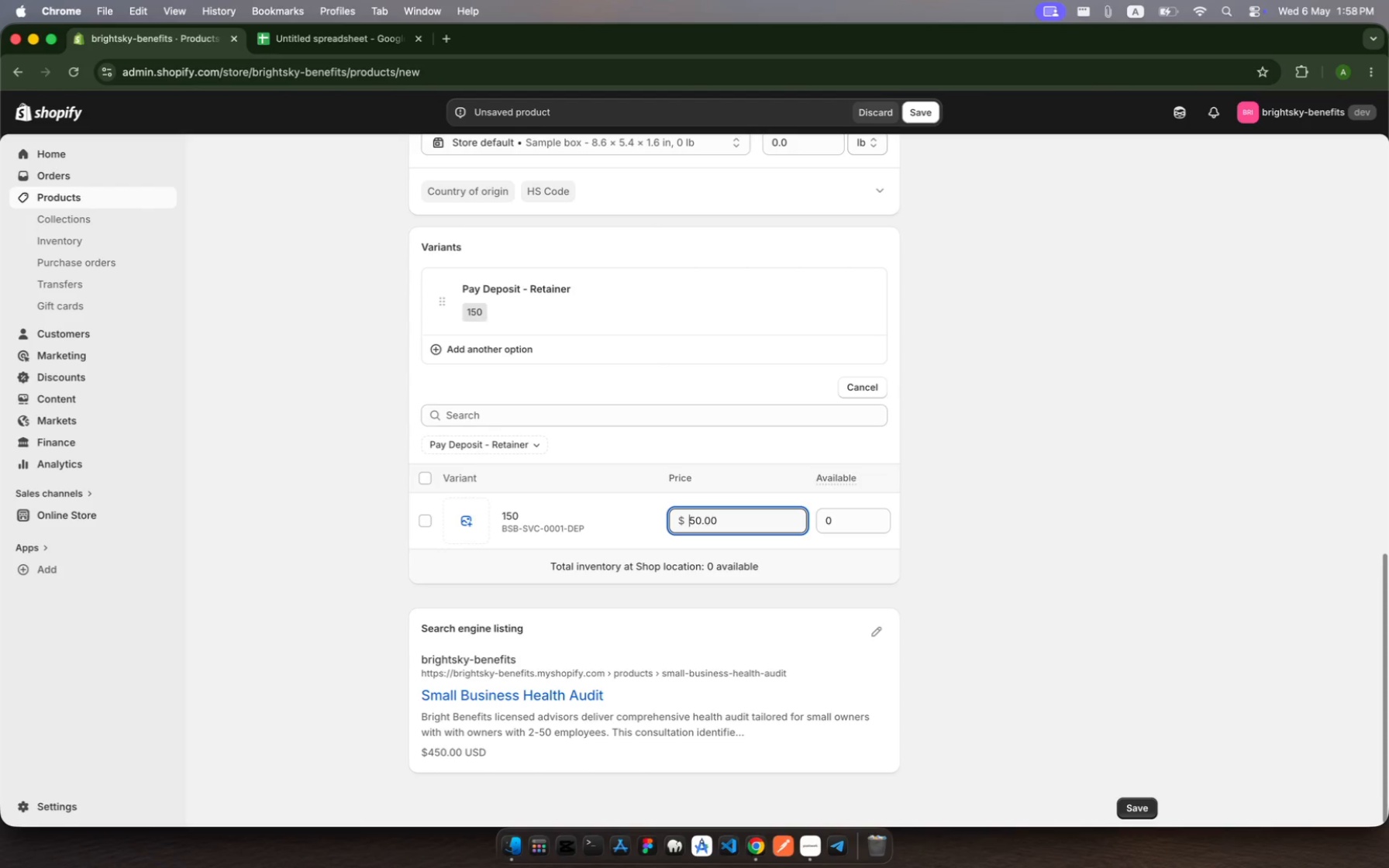 
key(1)
 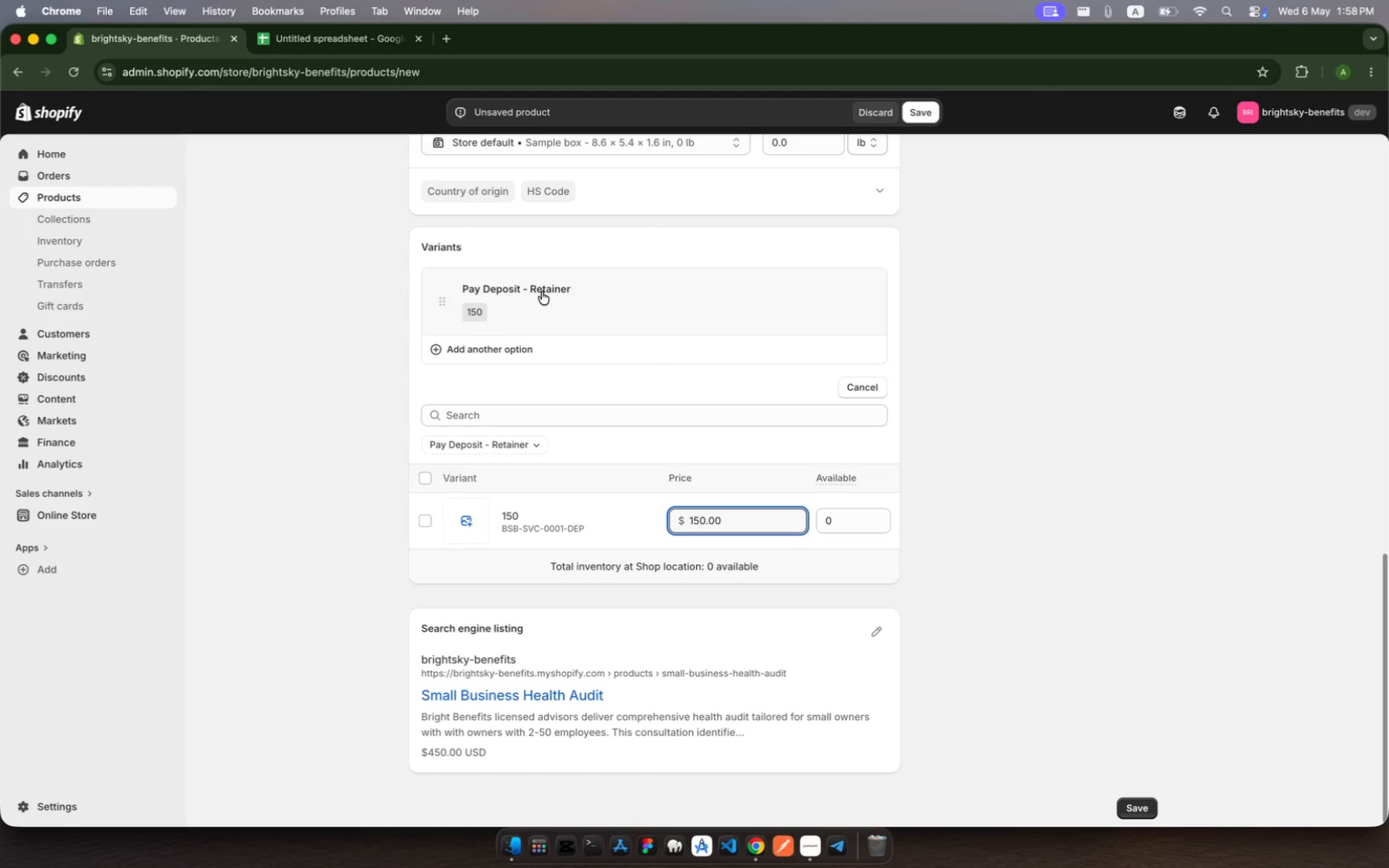 
wait(5.41)
 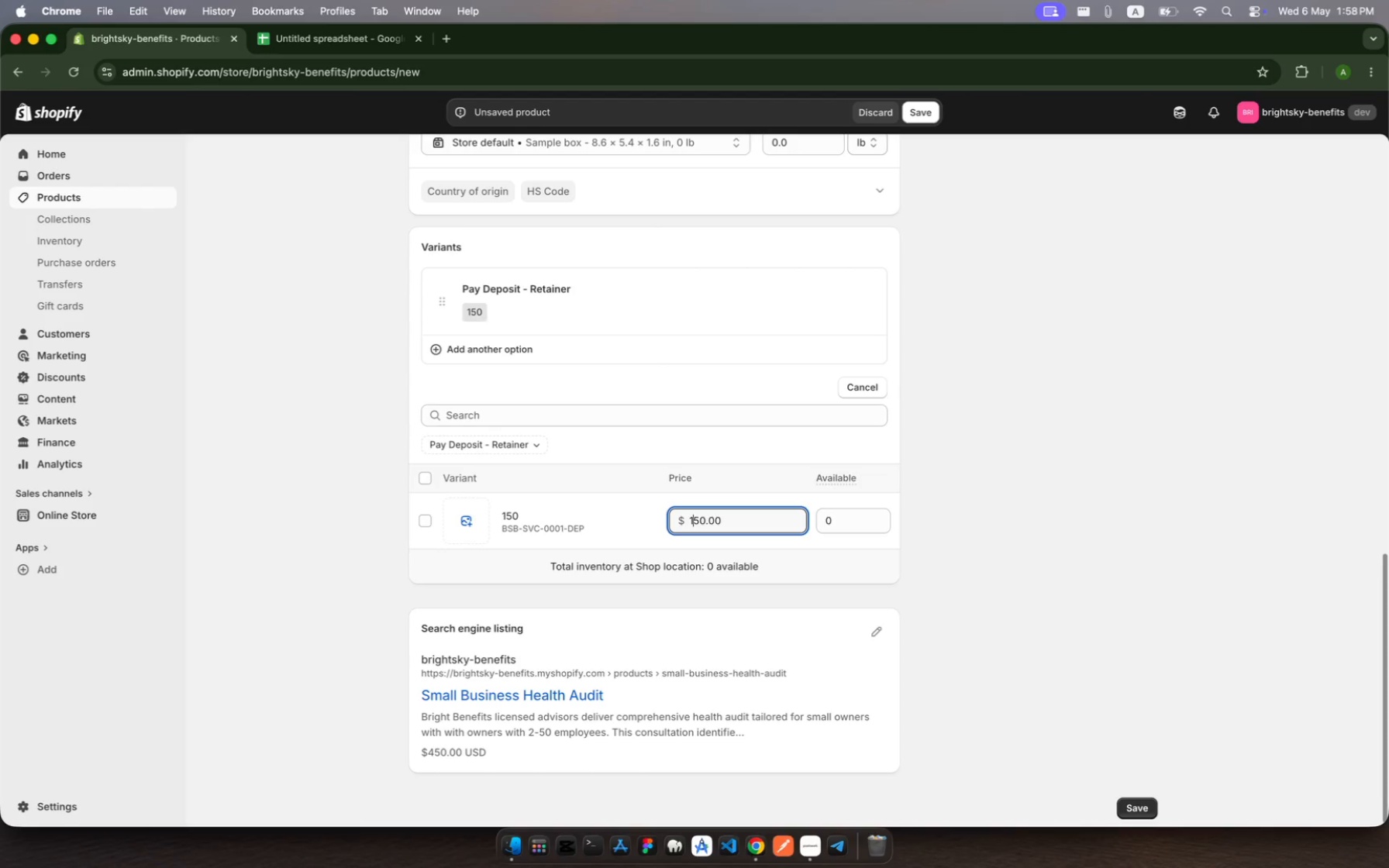 
left_click([542, 291])
 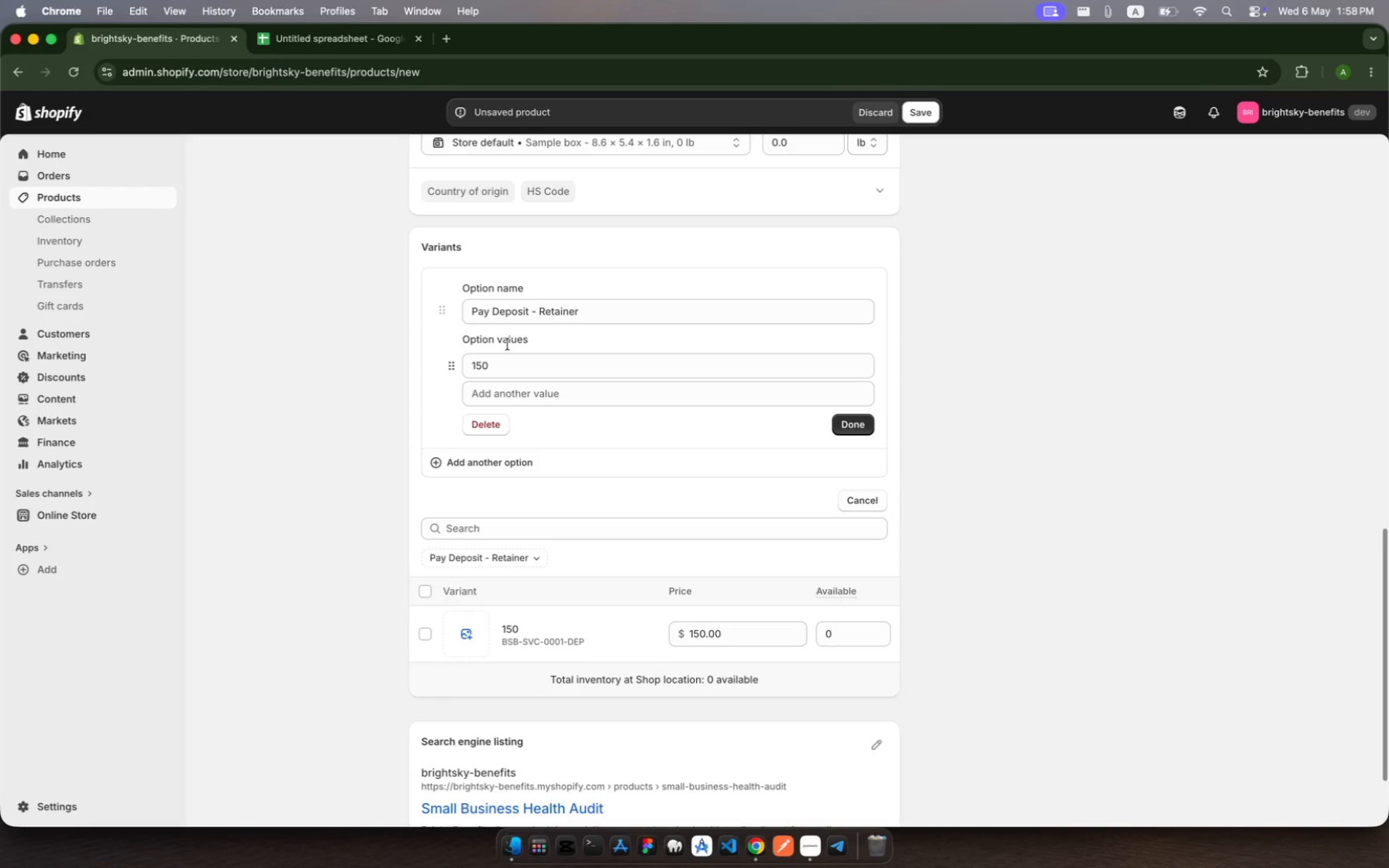 
wait(7.72)
 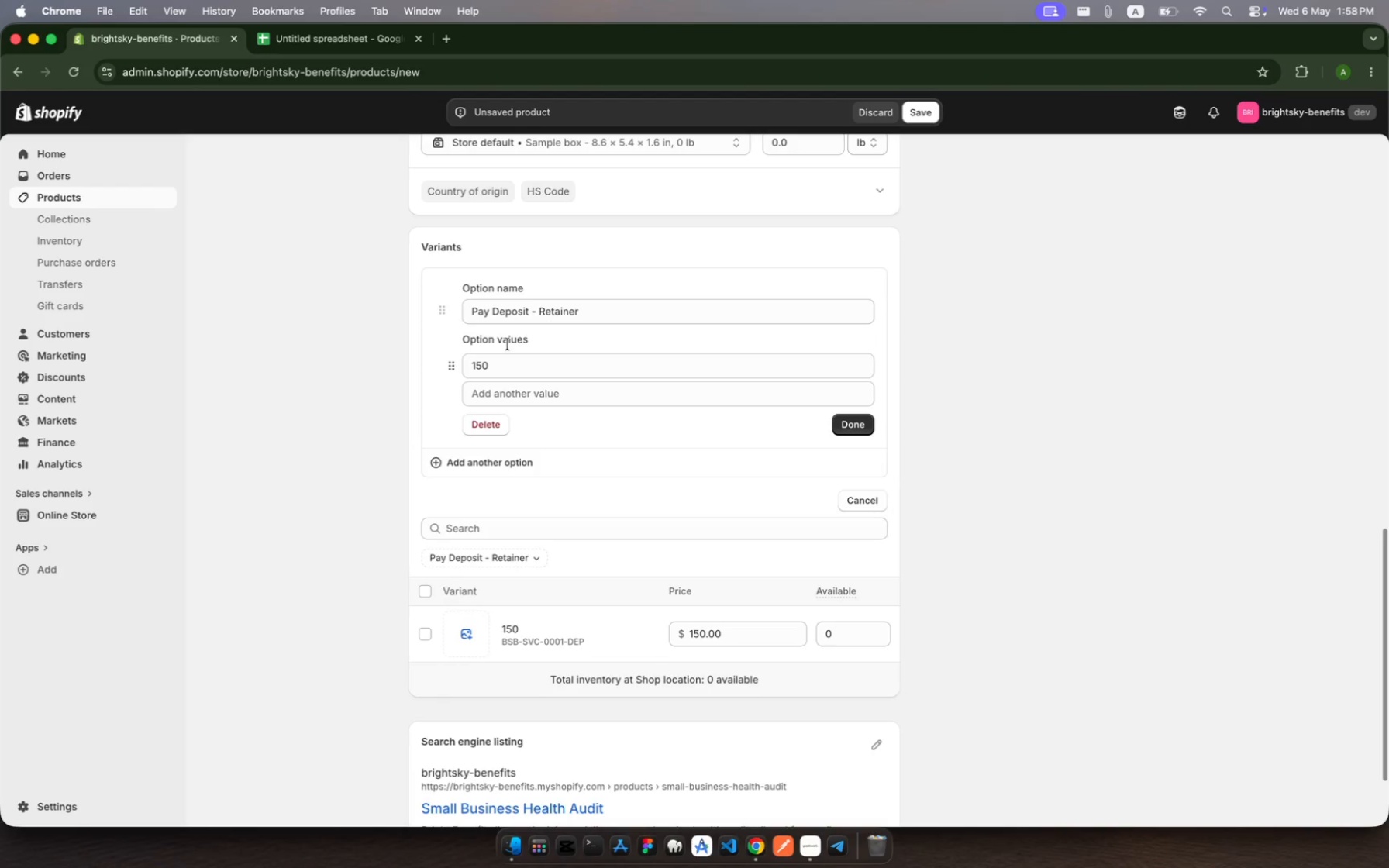 
left_click([495, 365])
 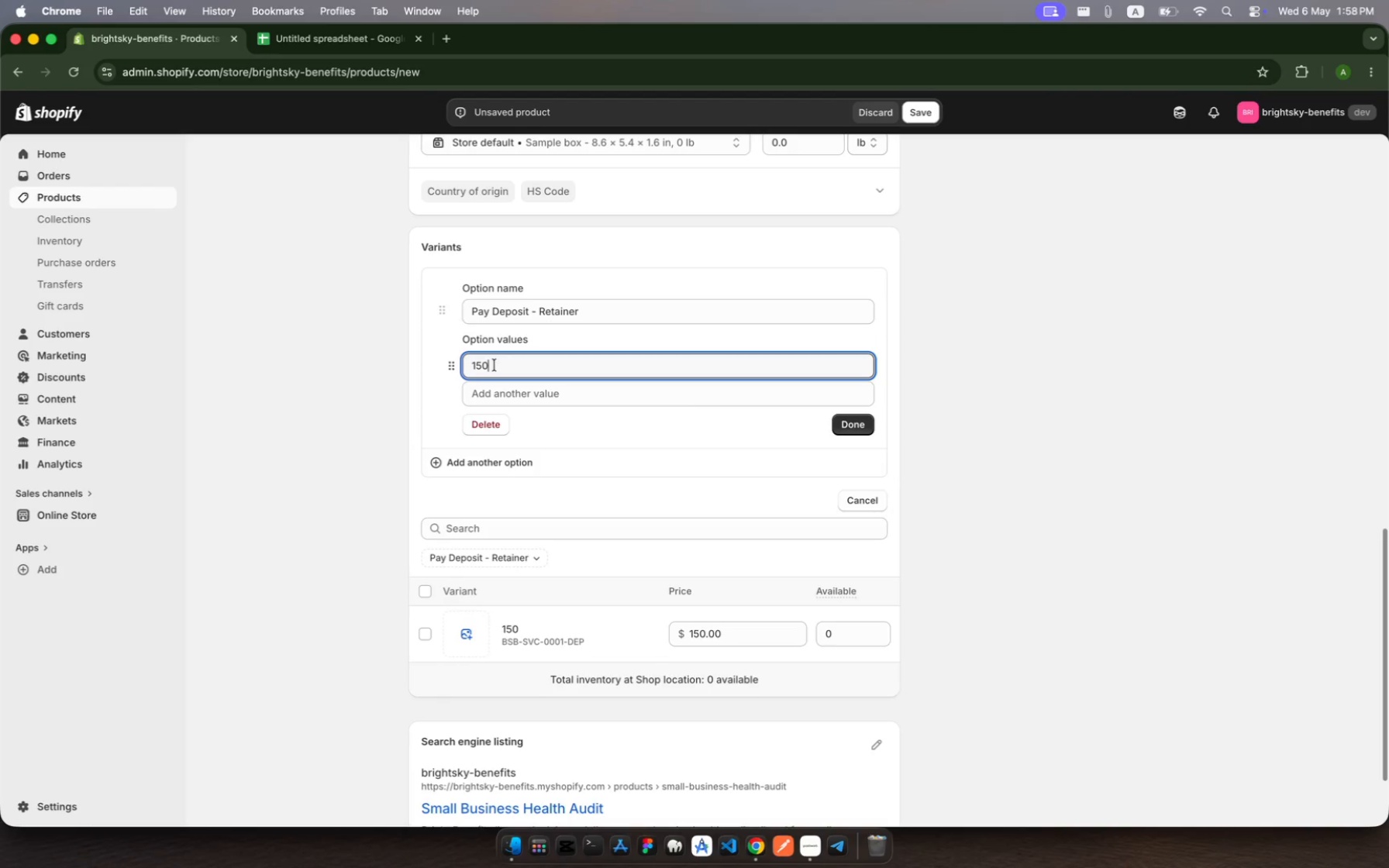 
left_click_drag(start_coordinate=[495, 365], to_coordinate=[442, 369])
 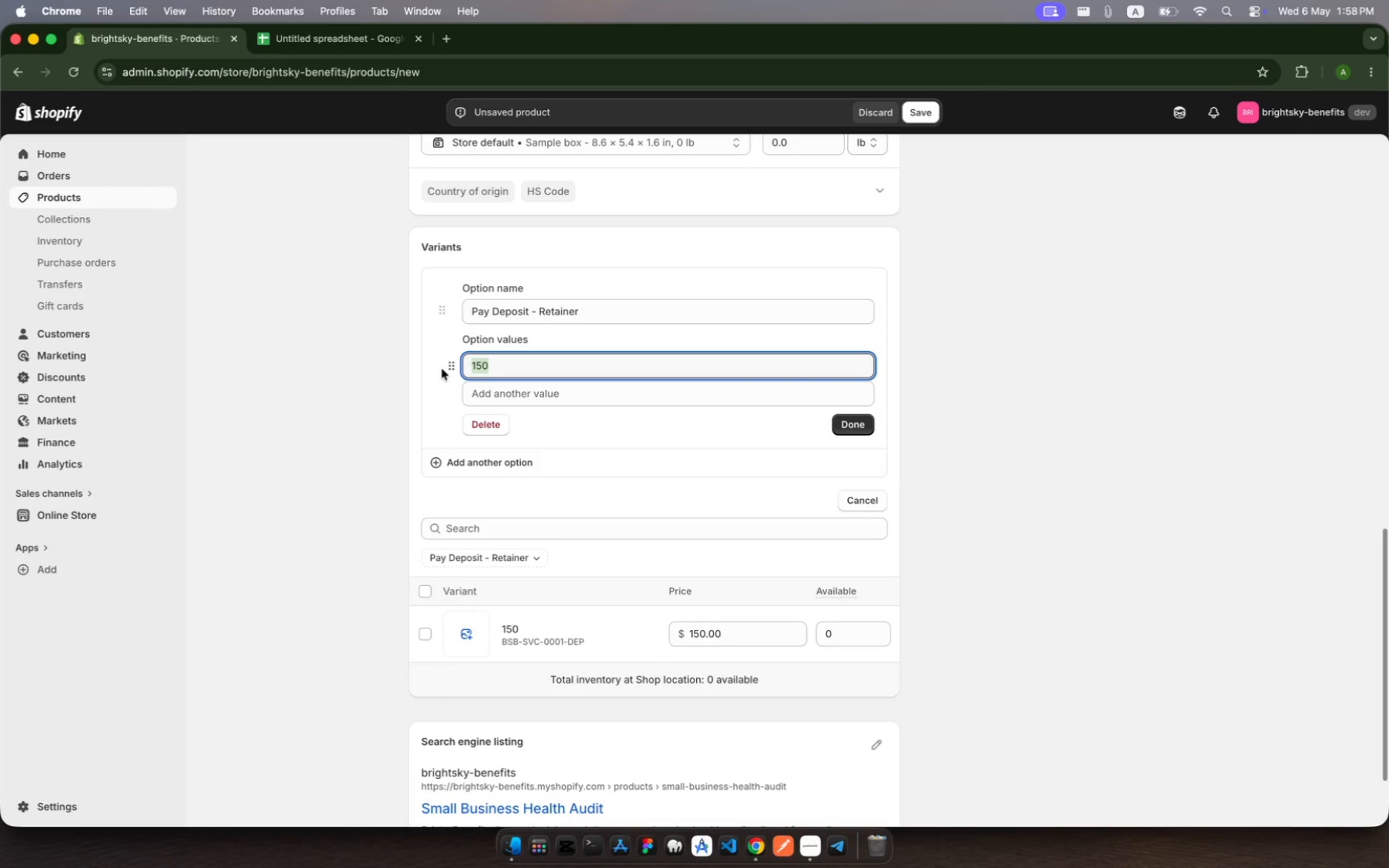 
type(Retainer)
 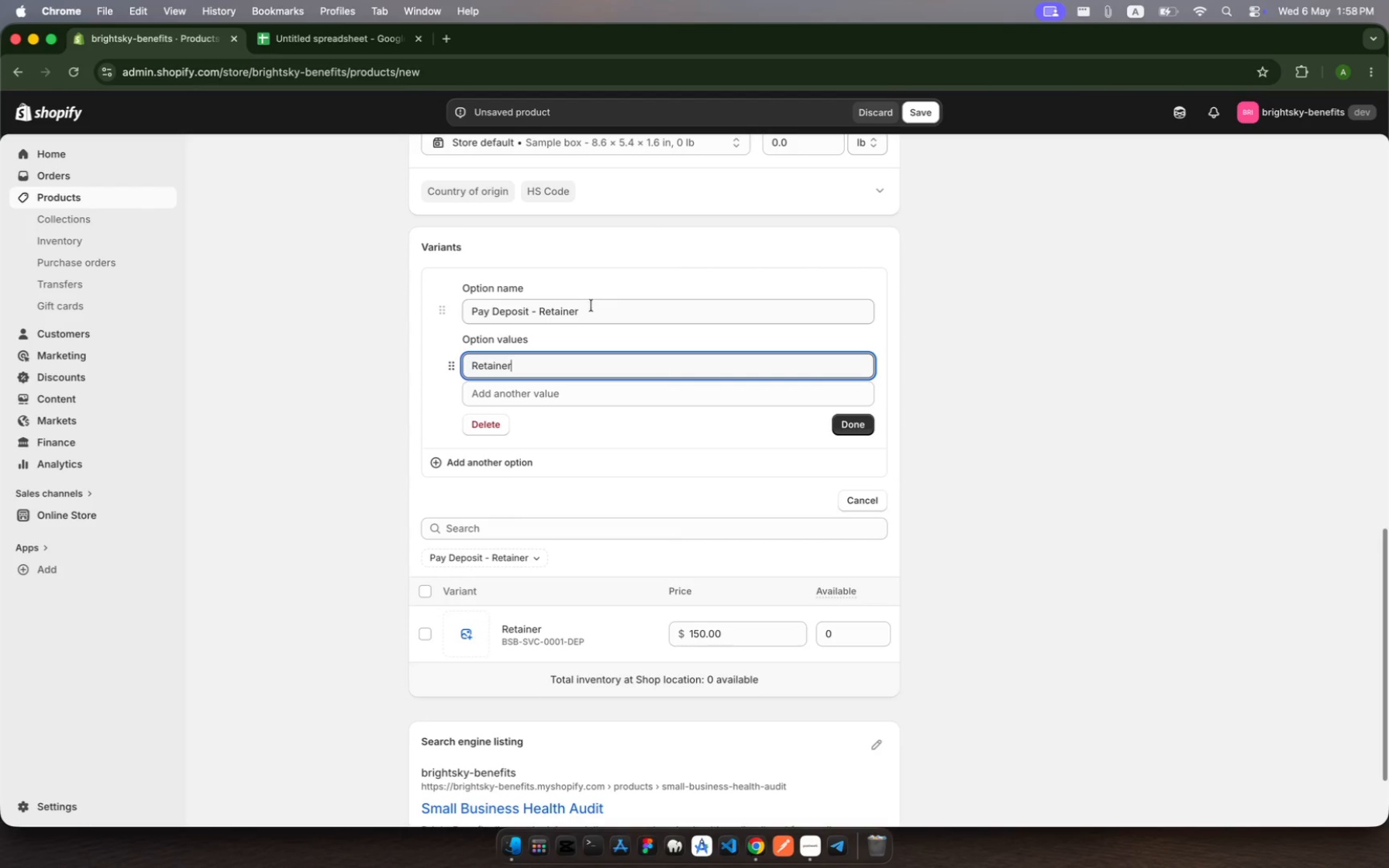 
left_click([585, 309])
 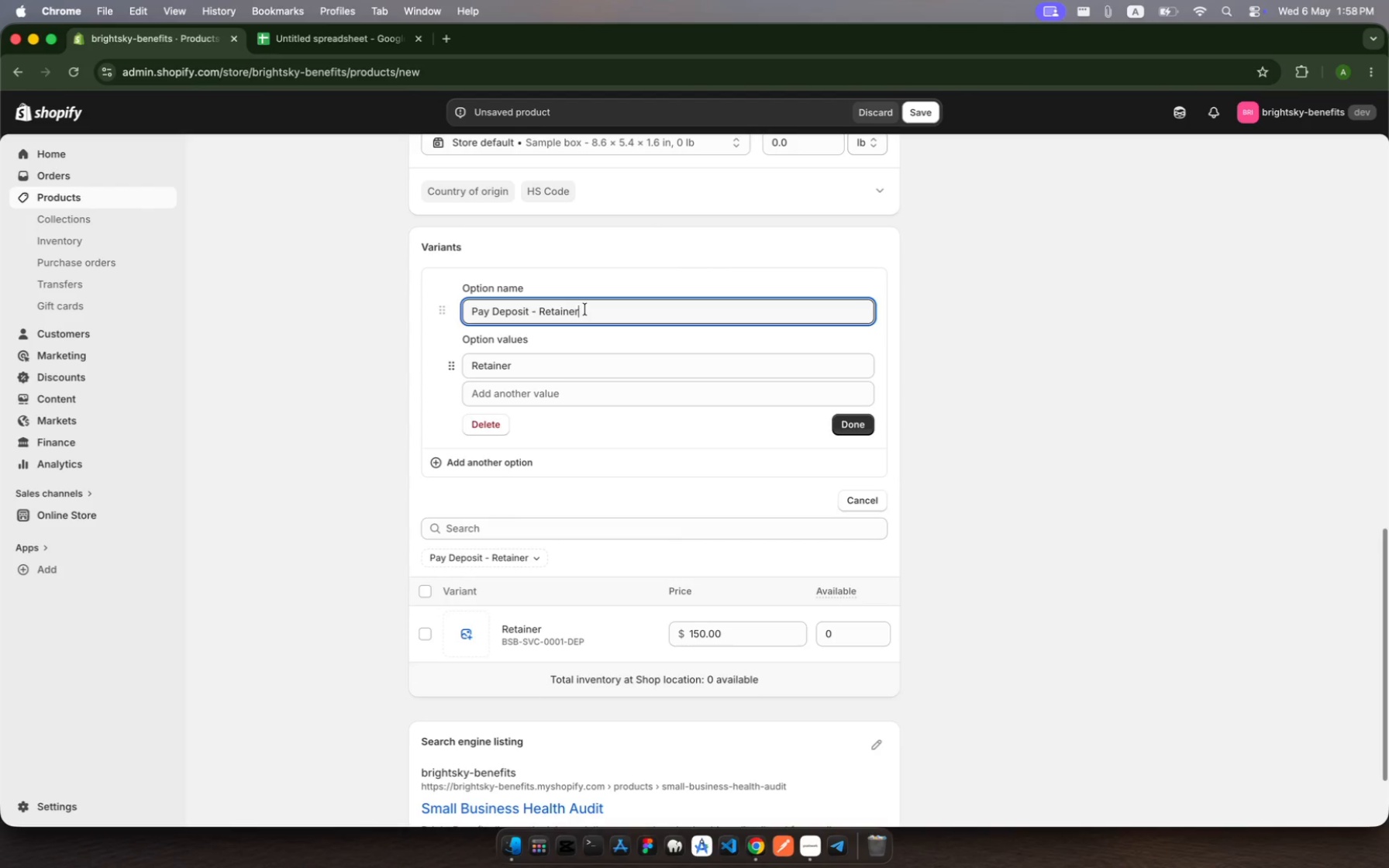 
key(Backspace)
 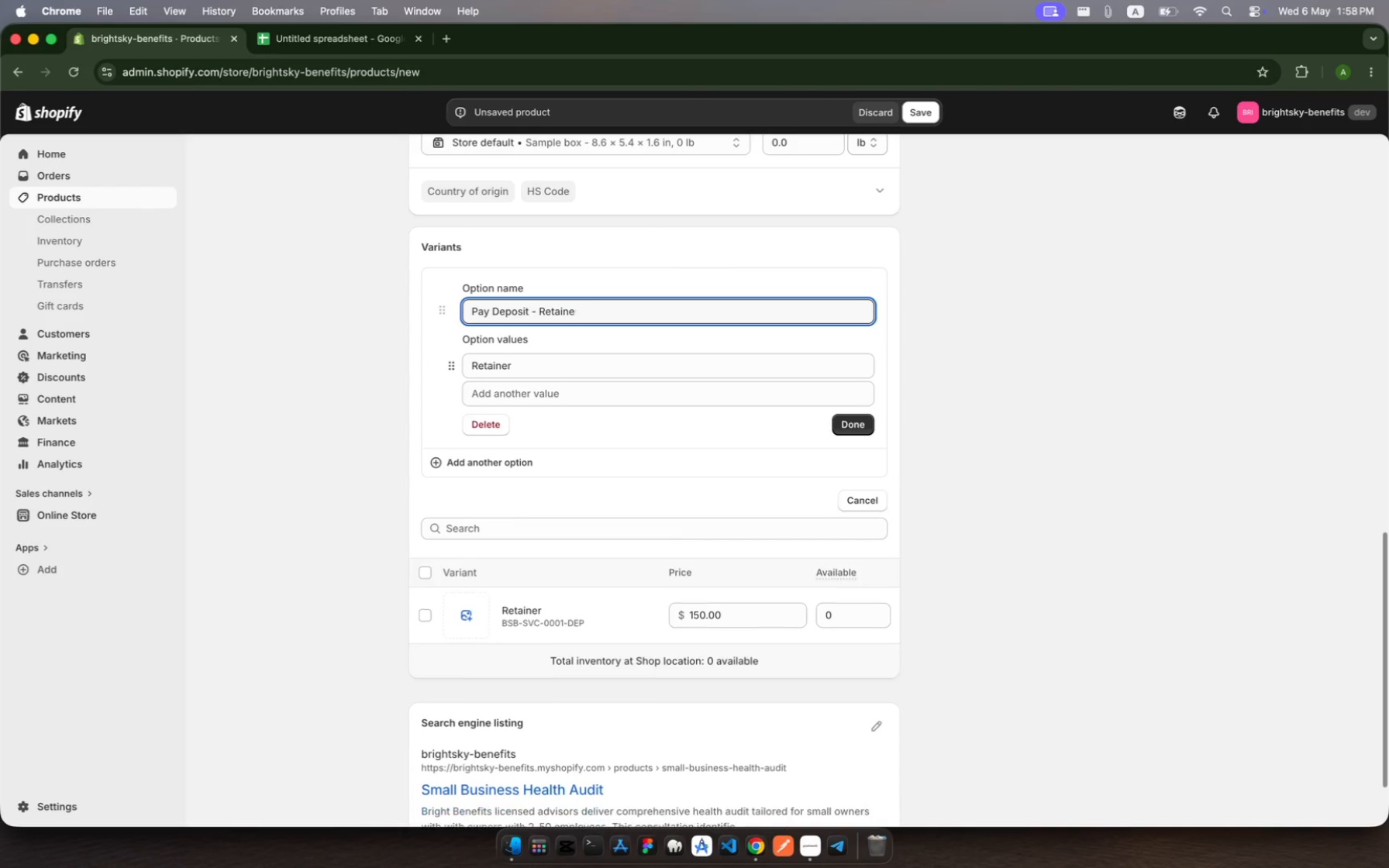 
key(Backspace)
 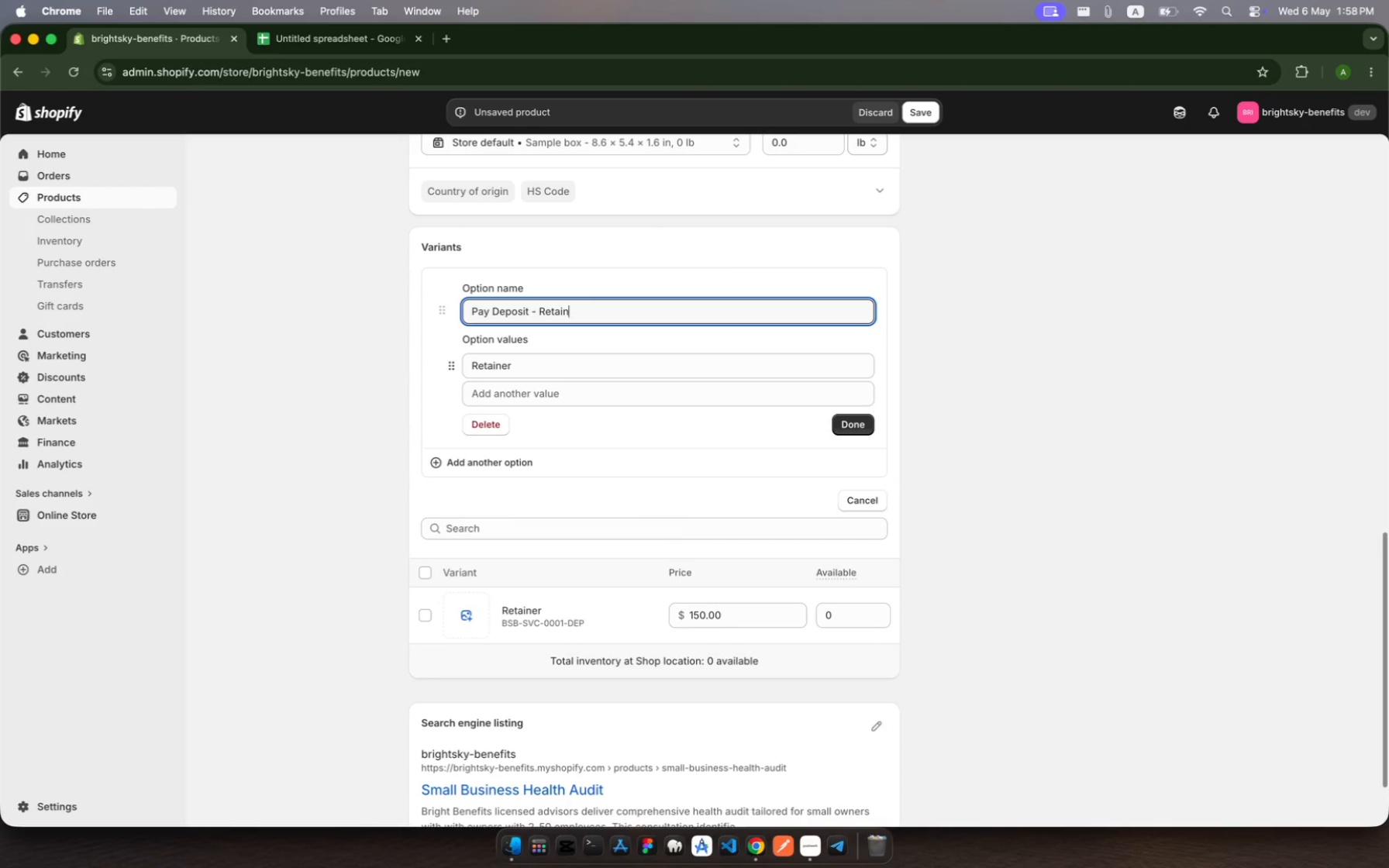 
key(Backspace)
 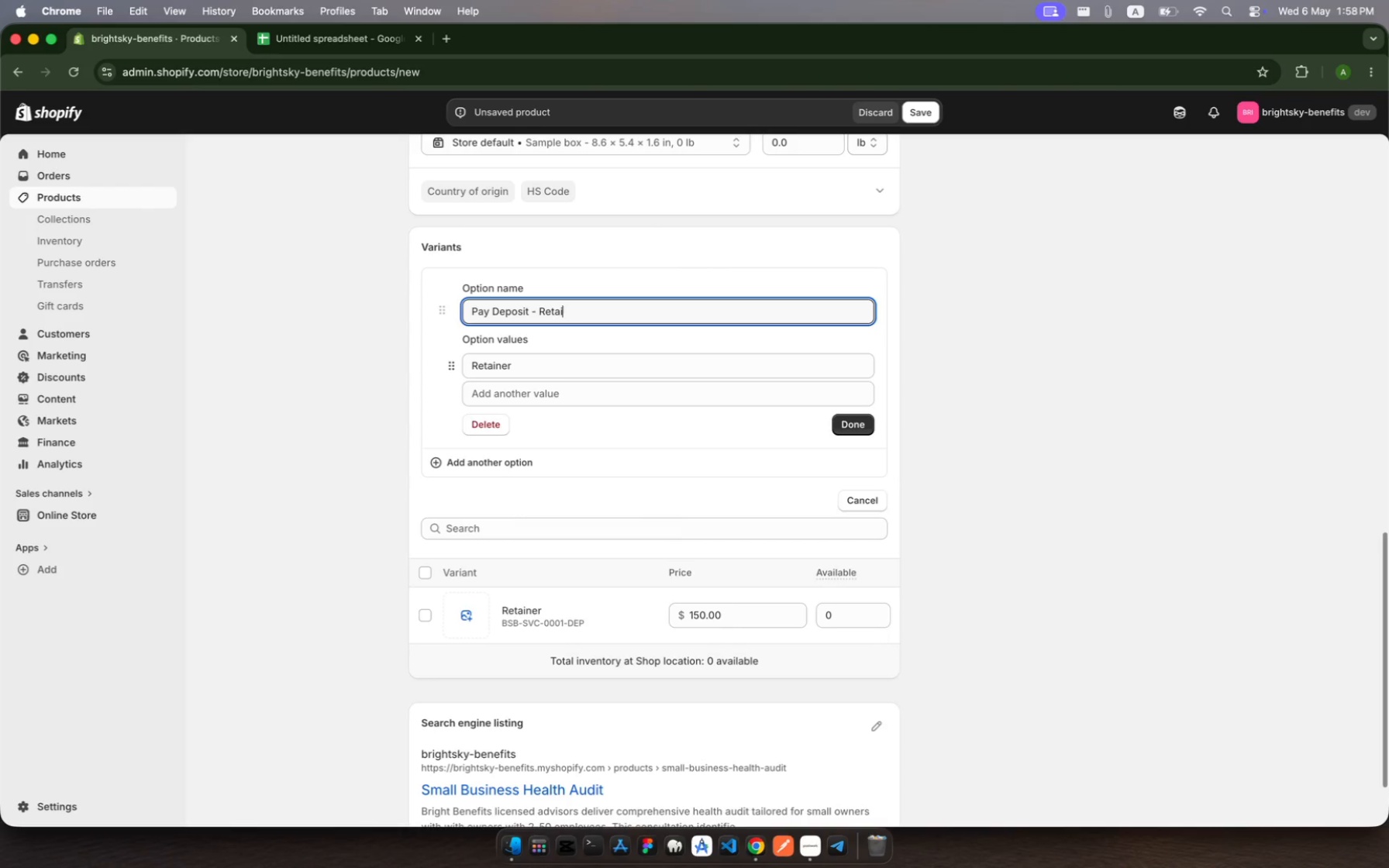 
key(Backspace)
 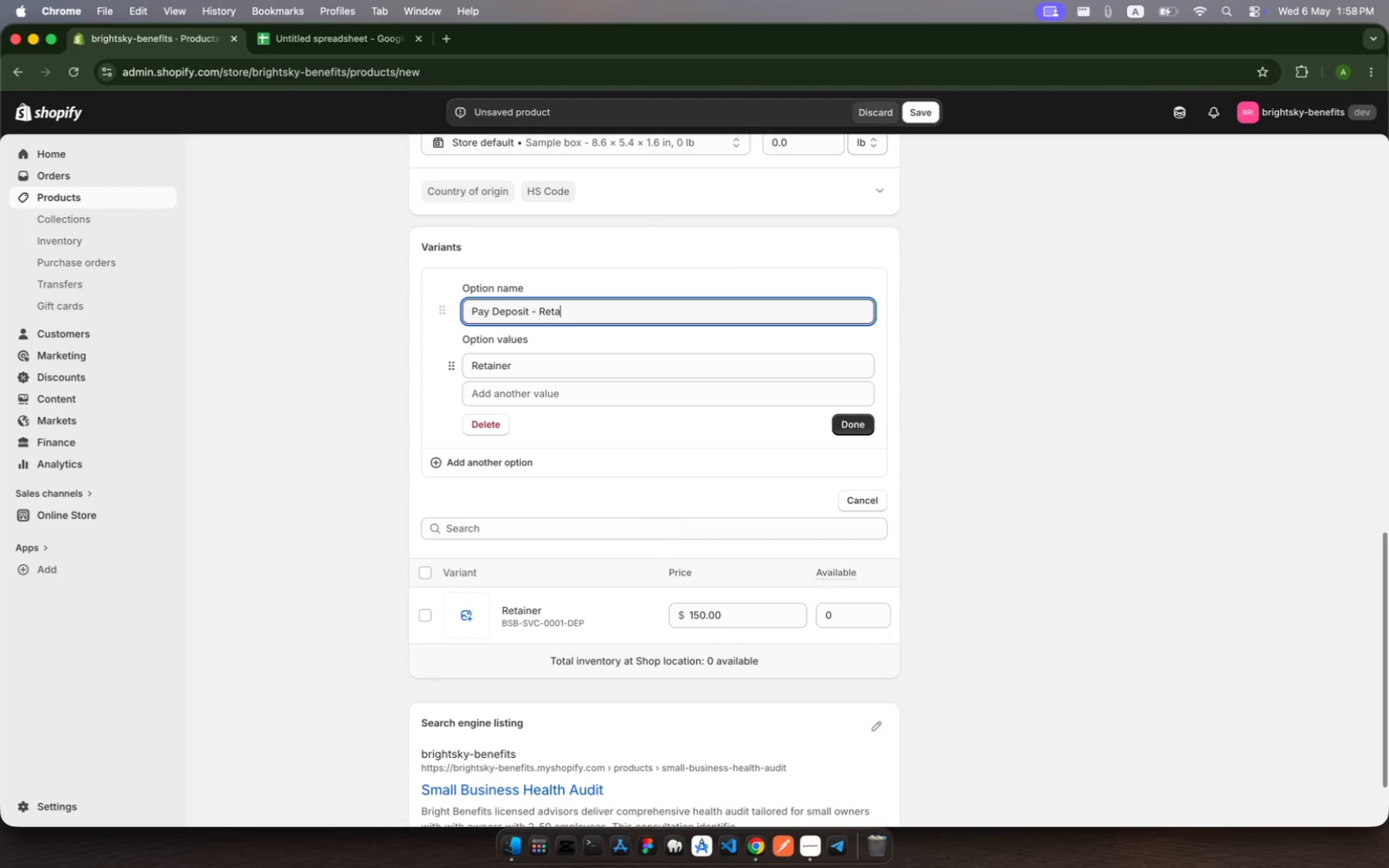 
key(Backspace)
 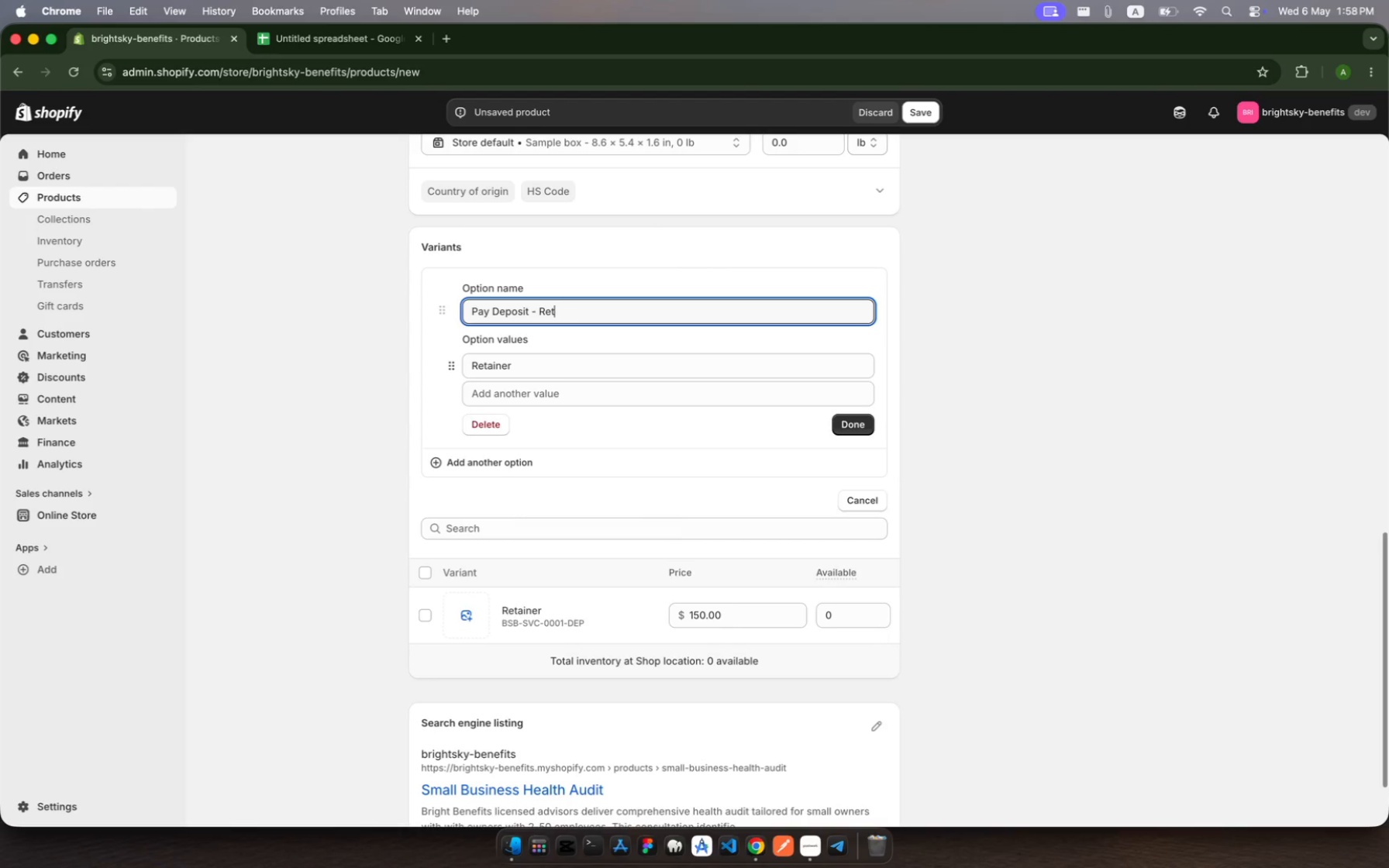 
key(Backspace)
 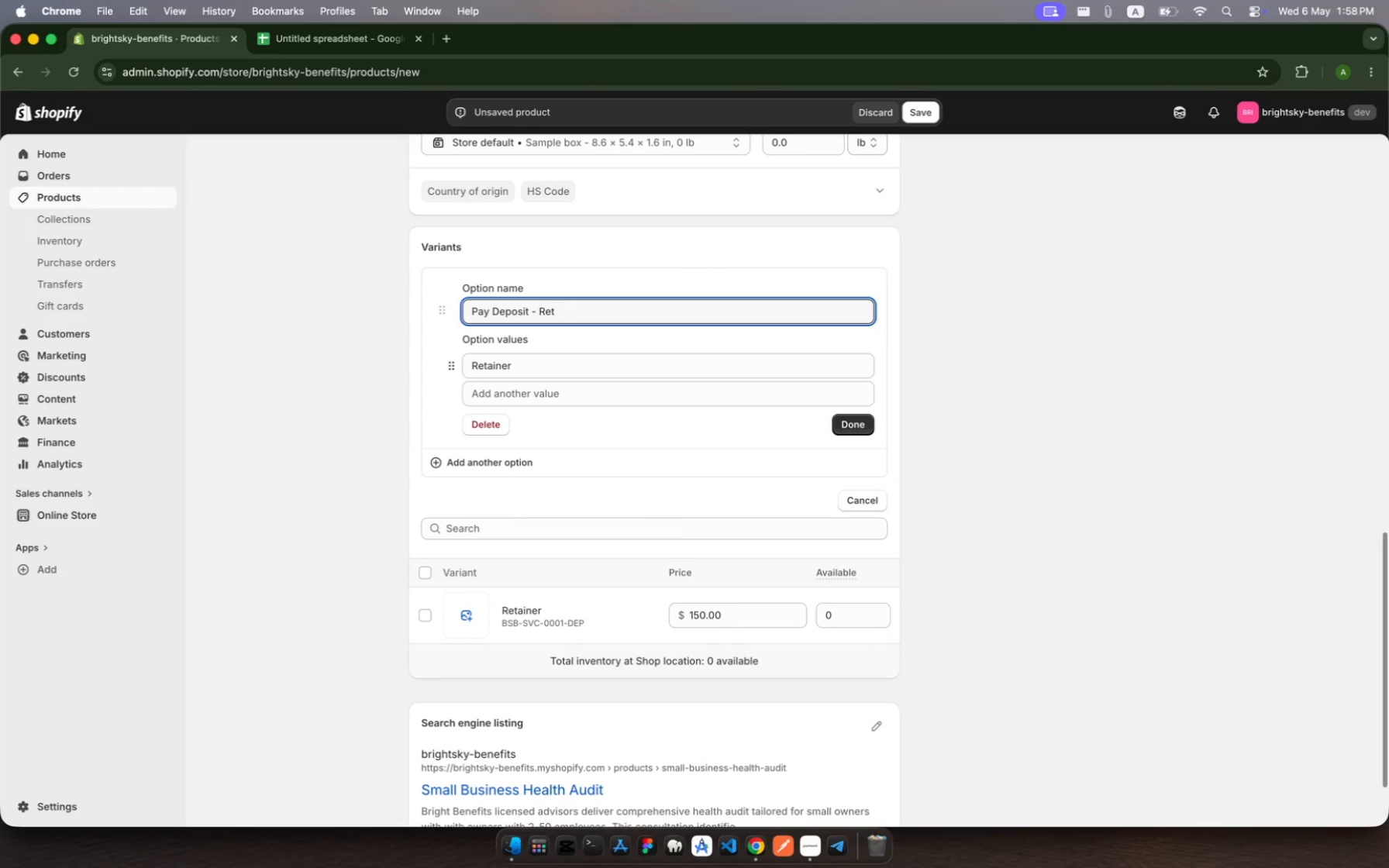 
key(Backspace)
 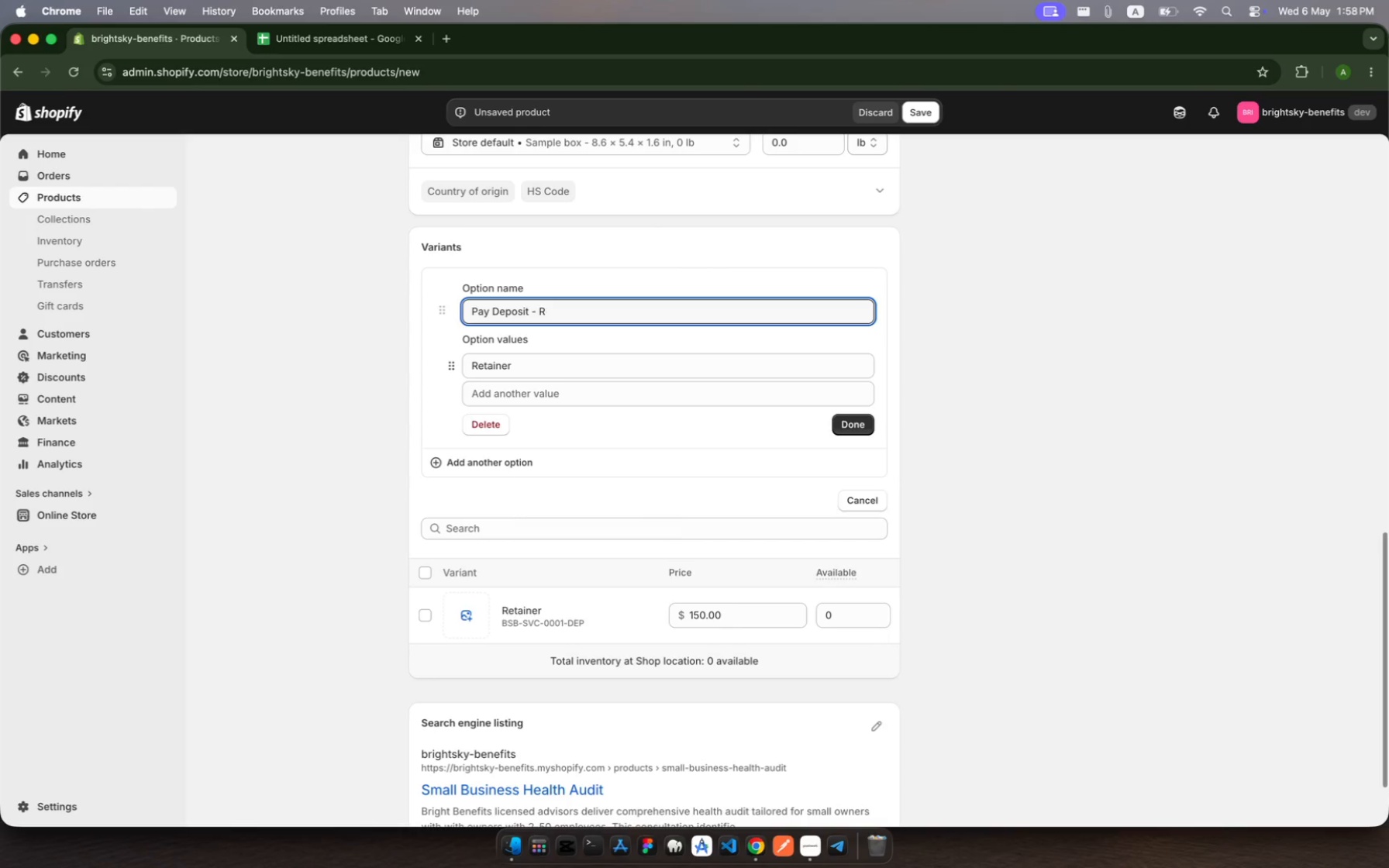 
key(Backspace)
 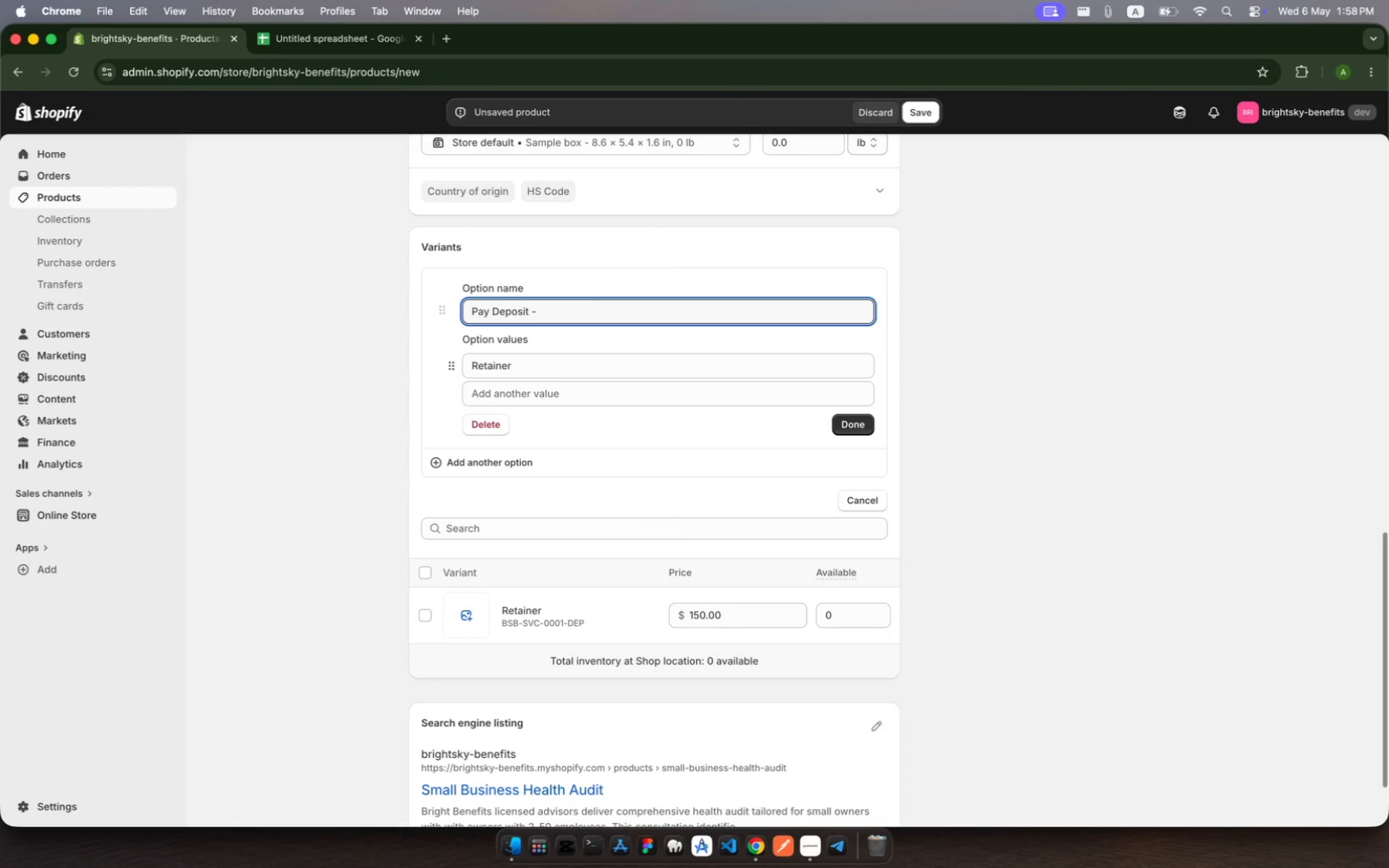 
key(Backspace)
 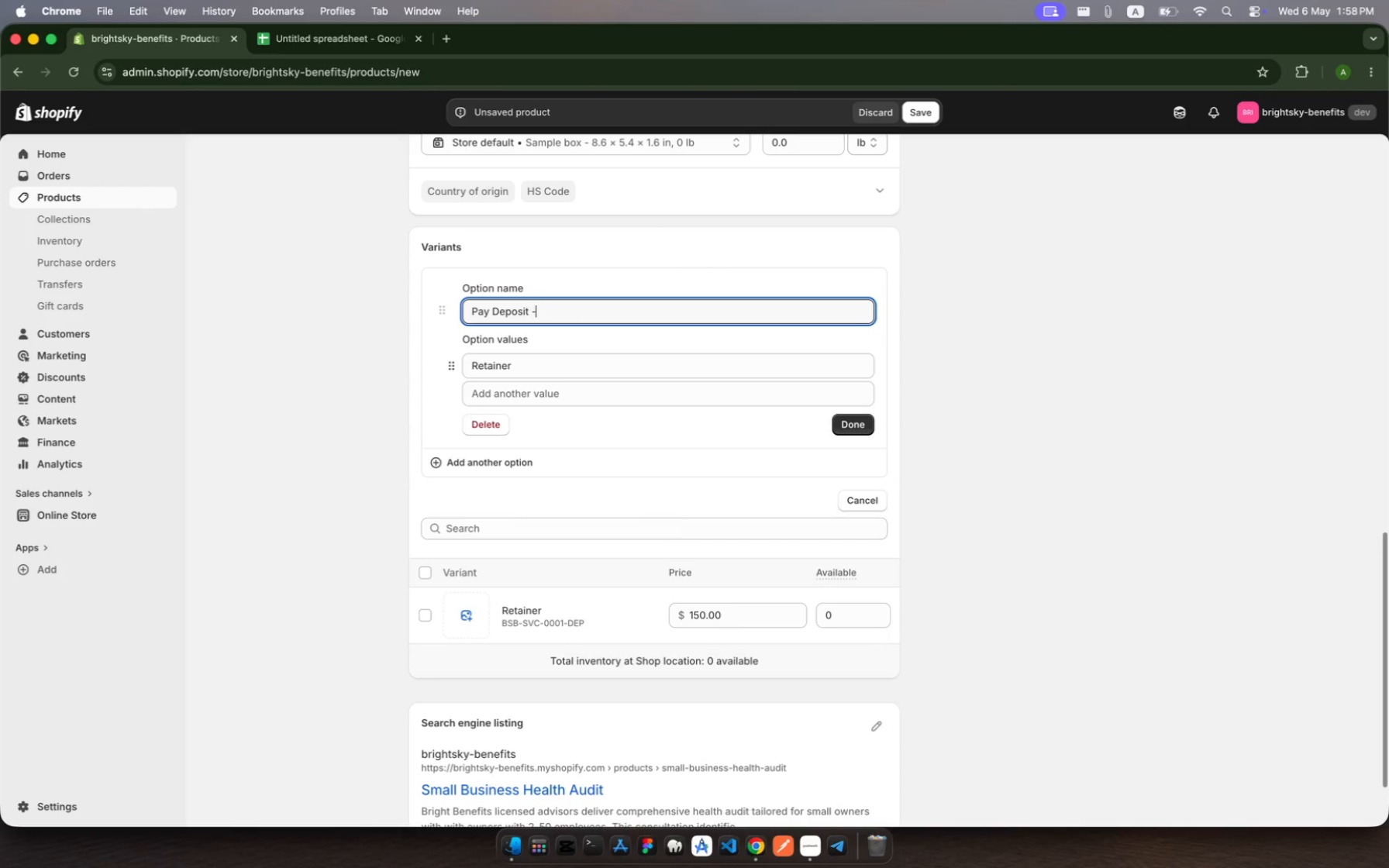 
key(Backspace)
 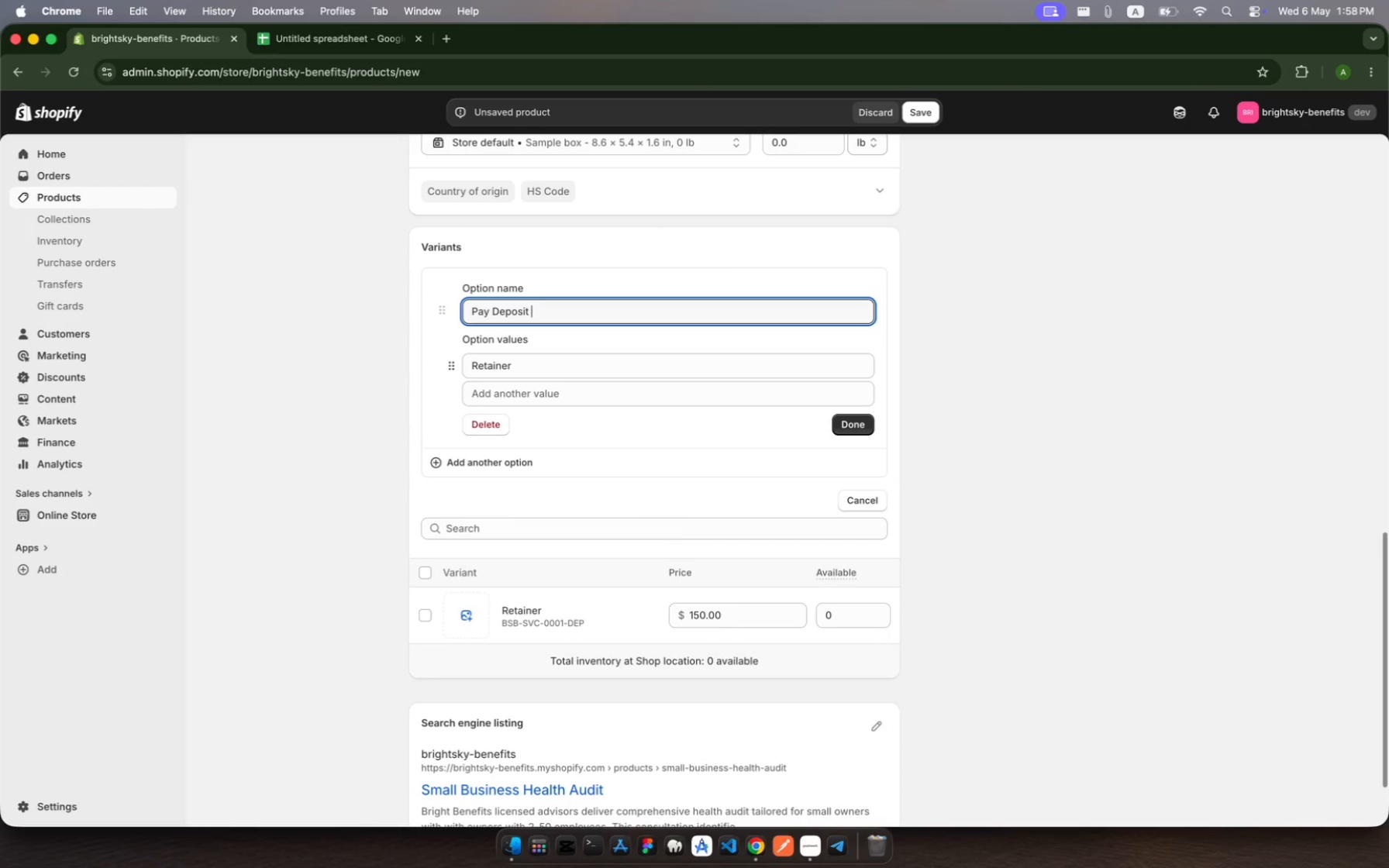 
key(Backspace)
 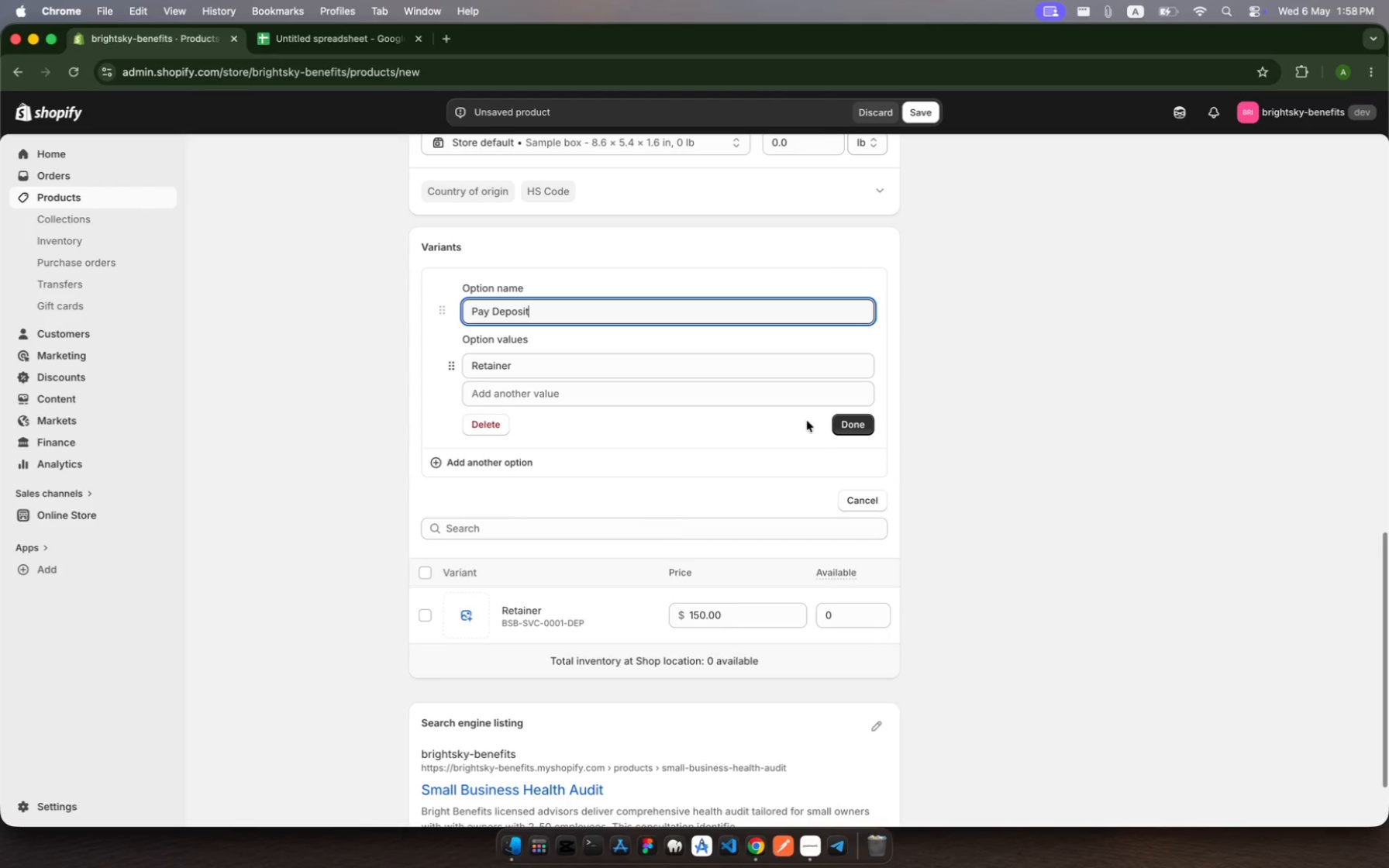 
left_click([839, 422])
 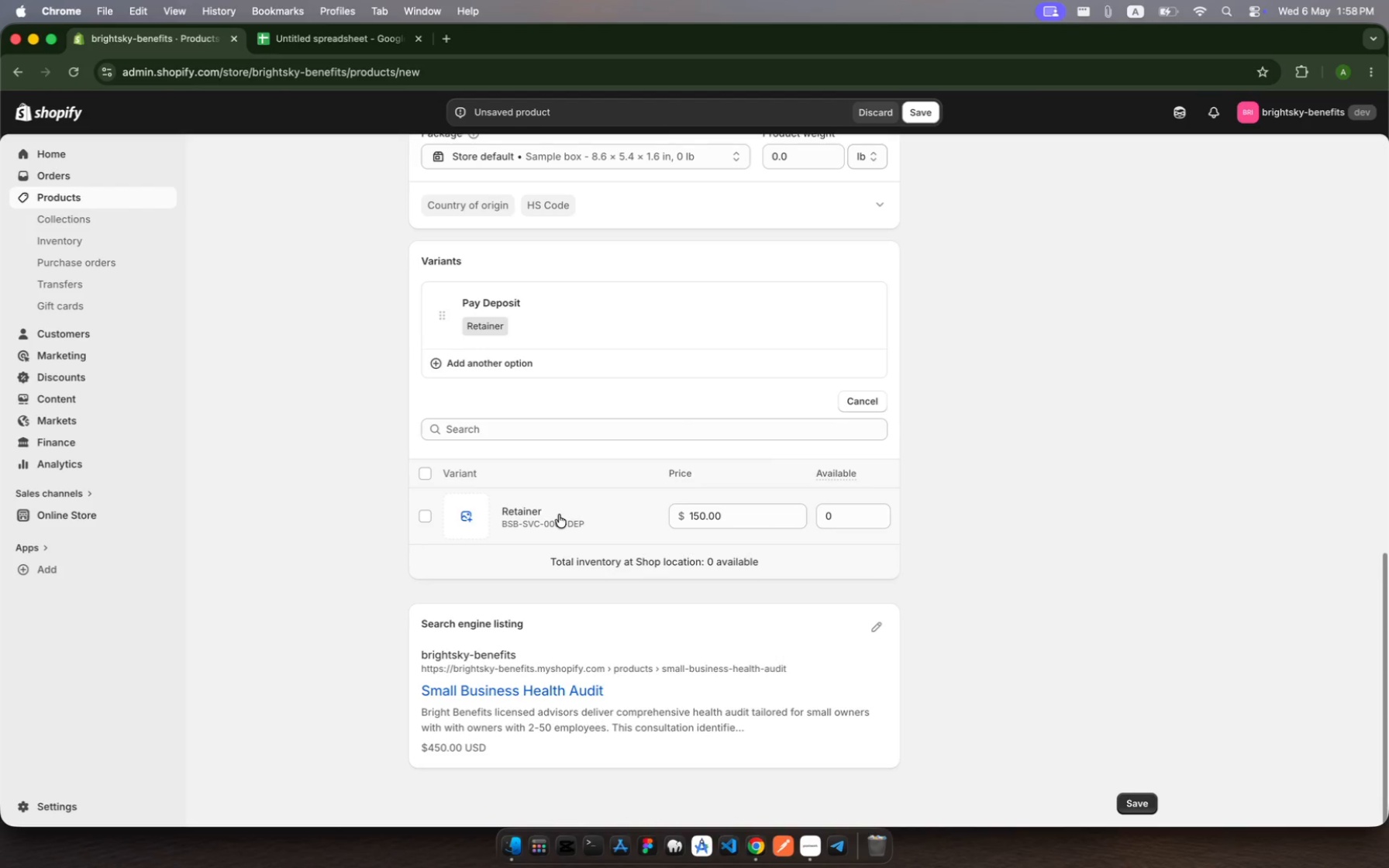 
left_click([559, 515])
 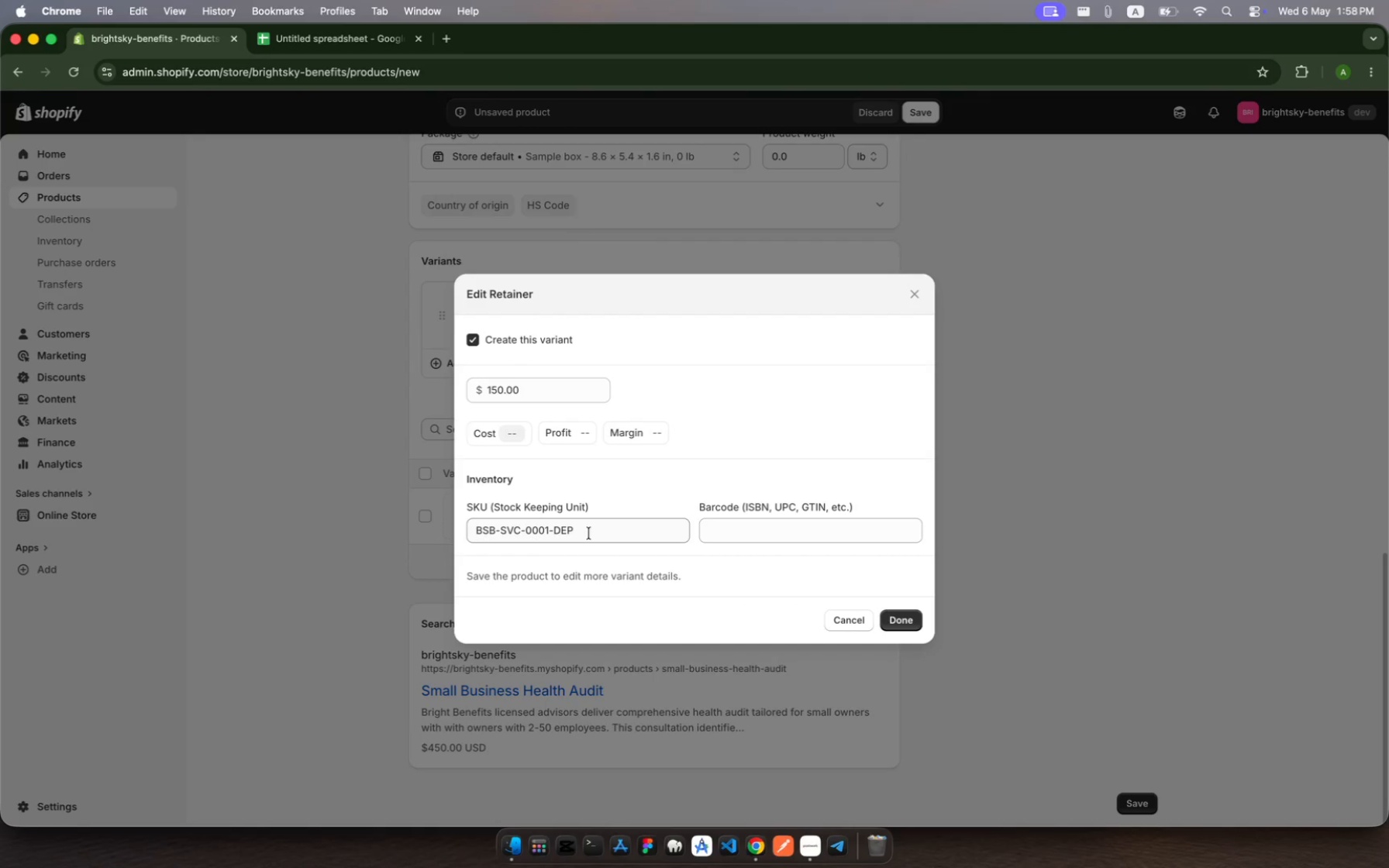 
wait(9.04)
 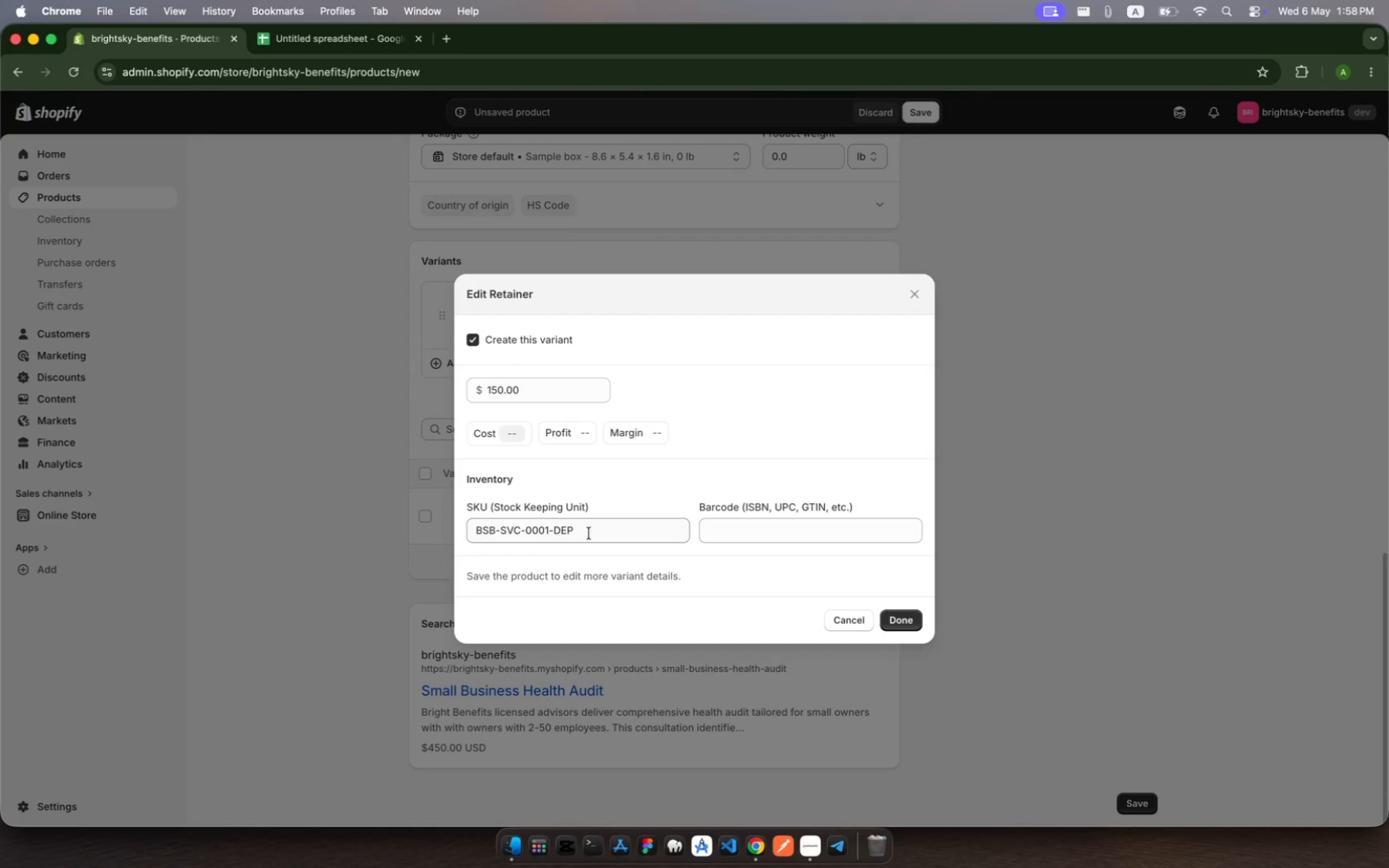 
scroll: coordinate [742, 459], scroll_direction: down, amount: 6.0
 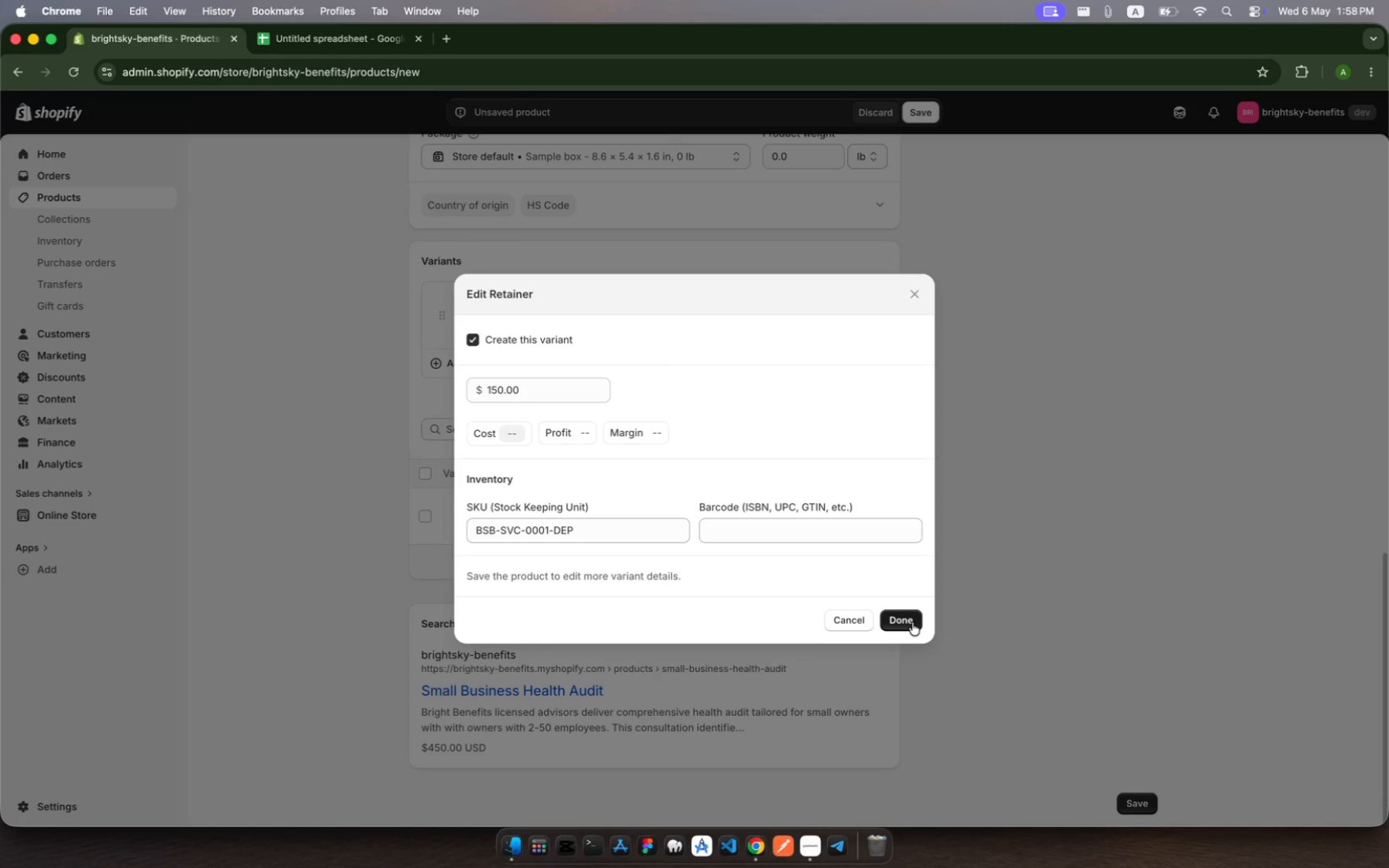 
left_click([912, 622])
 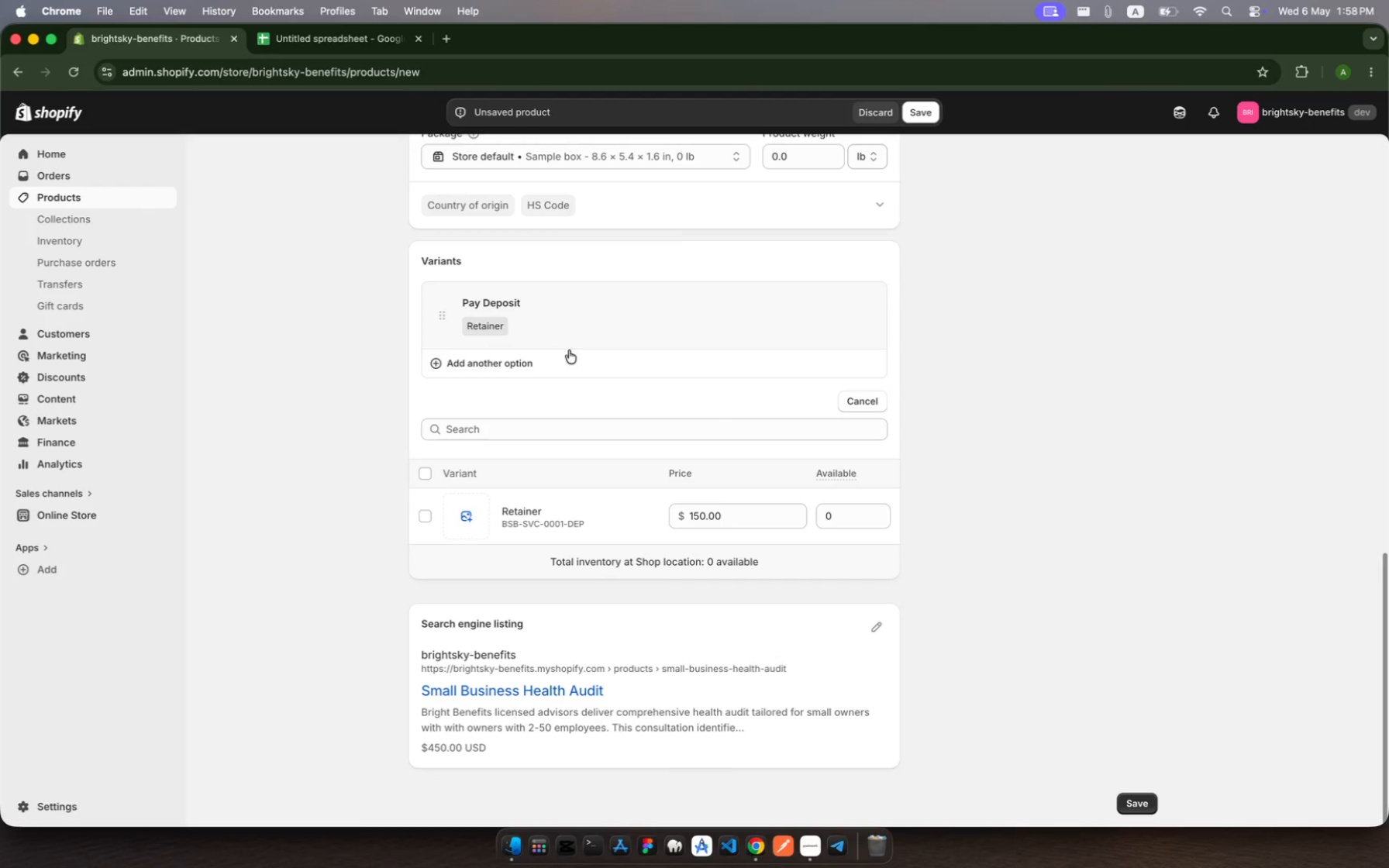 
left_click([561, 362])
 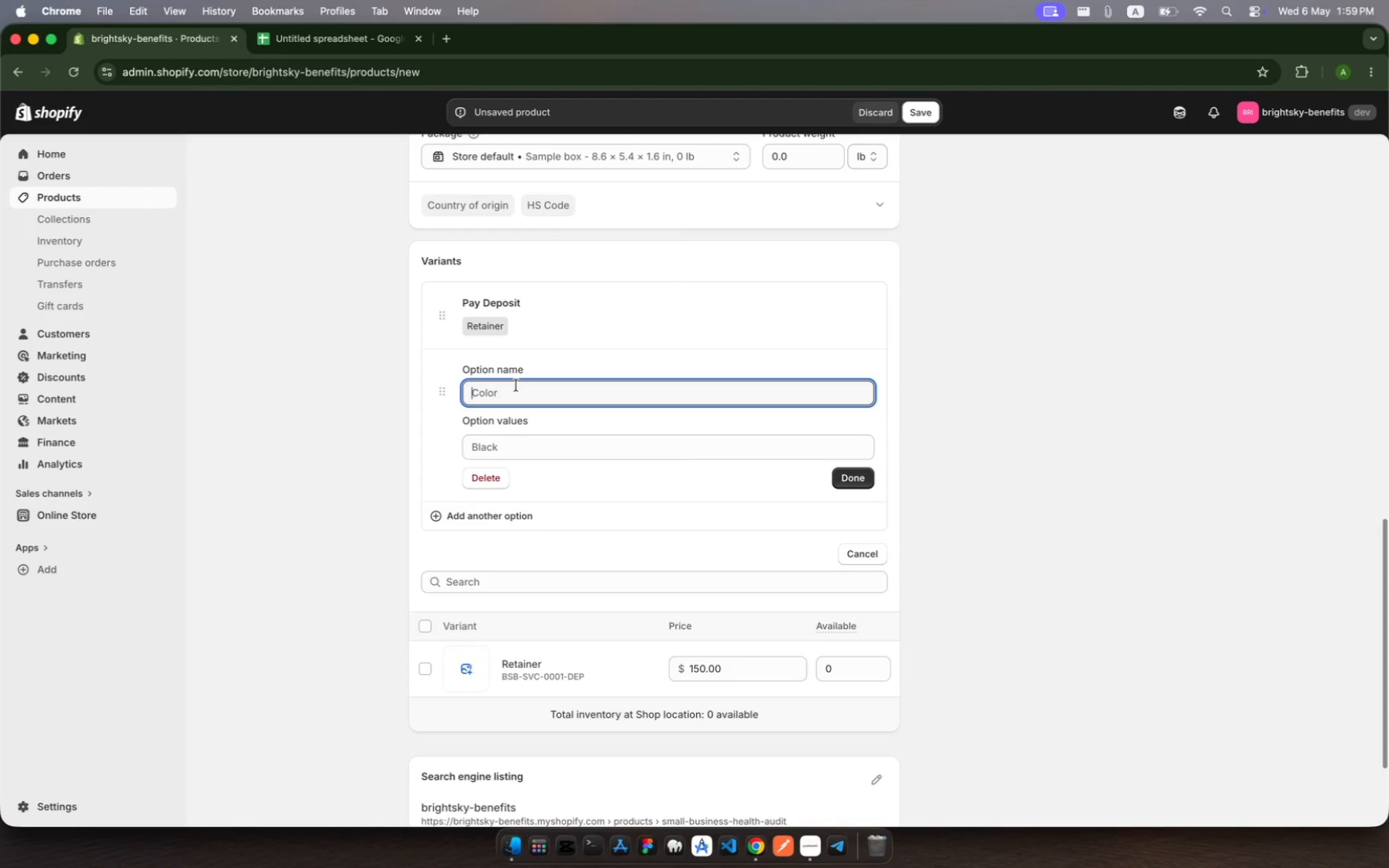 
wait(24.35)
 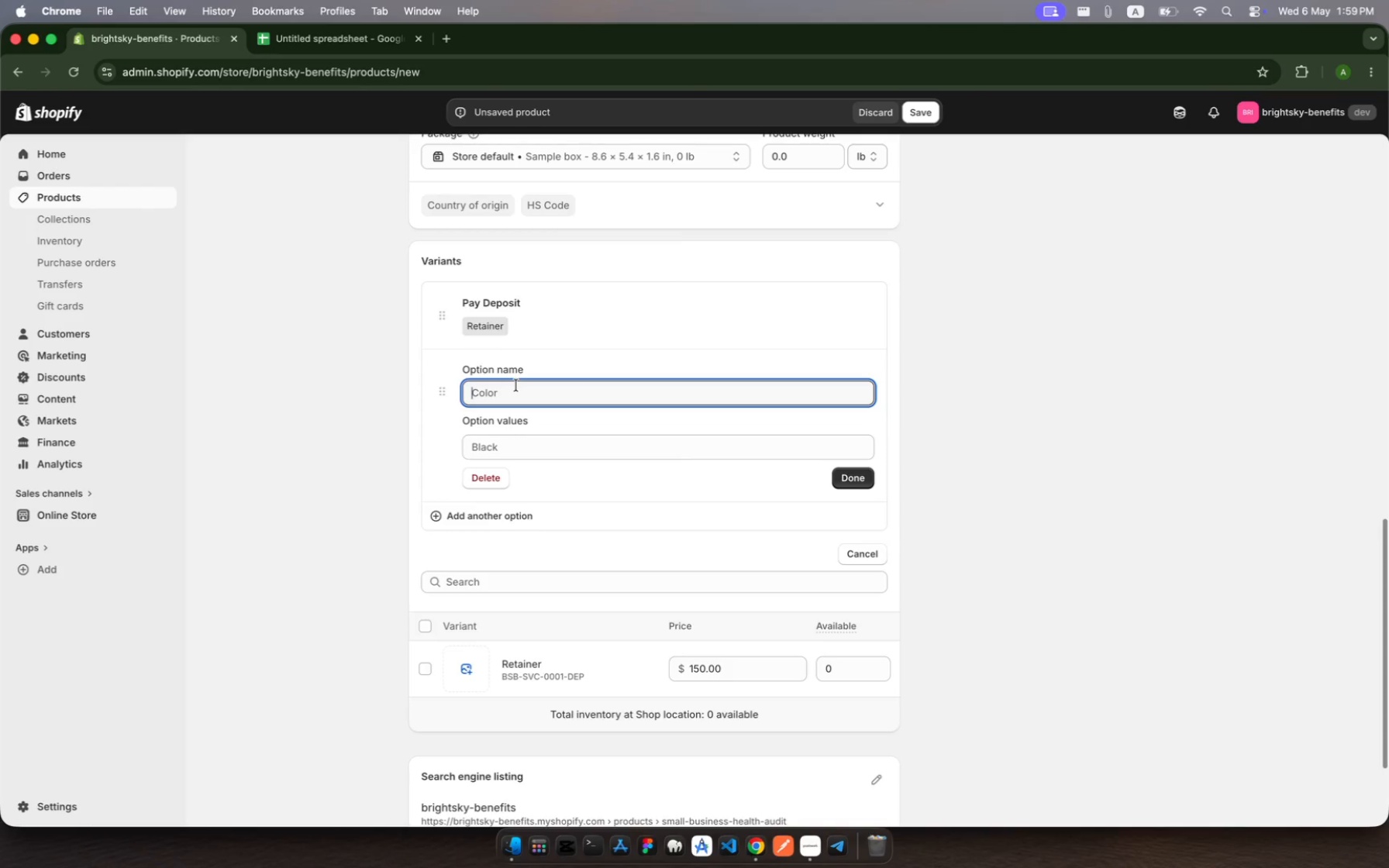 
type(Pa )
 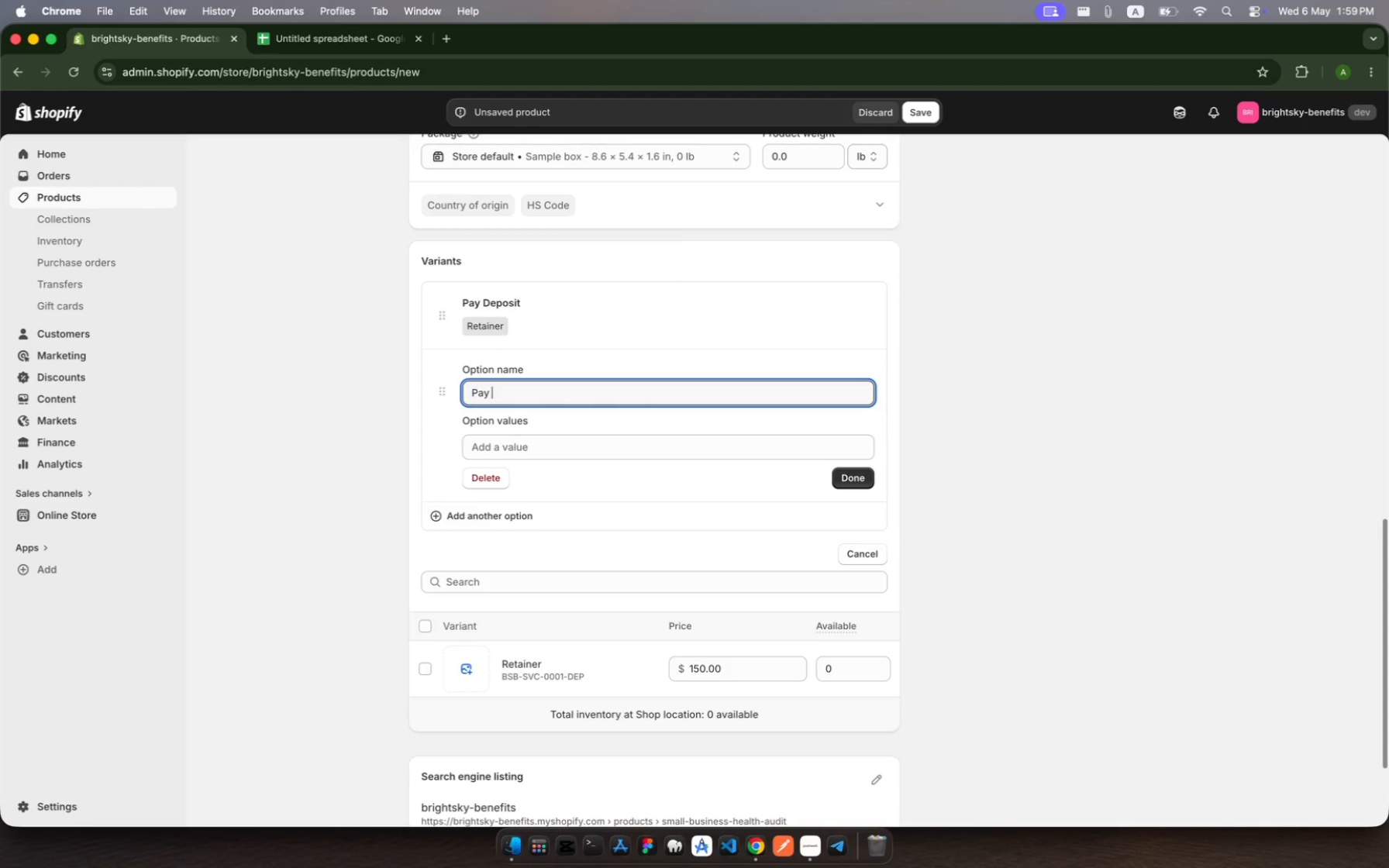 
hold_key(key=Y, duration=0.4)
 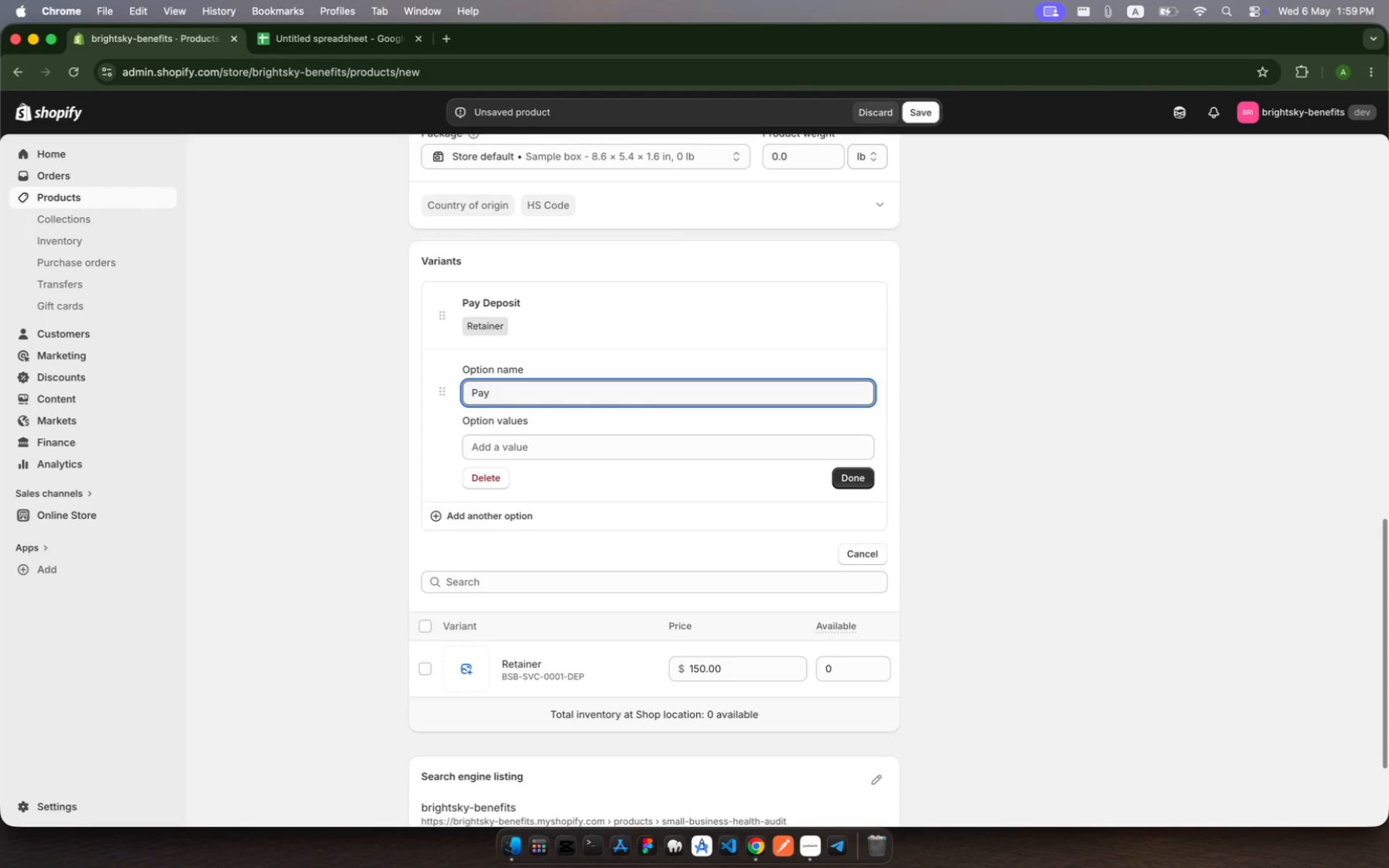 
type(in Full)
key(Backspace)
key(Backspace)
key(Backspace)
key(Backspace)
key(Backspace)
 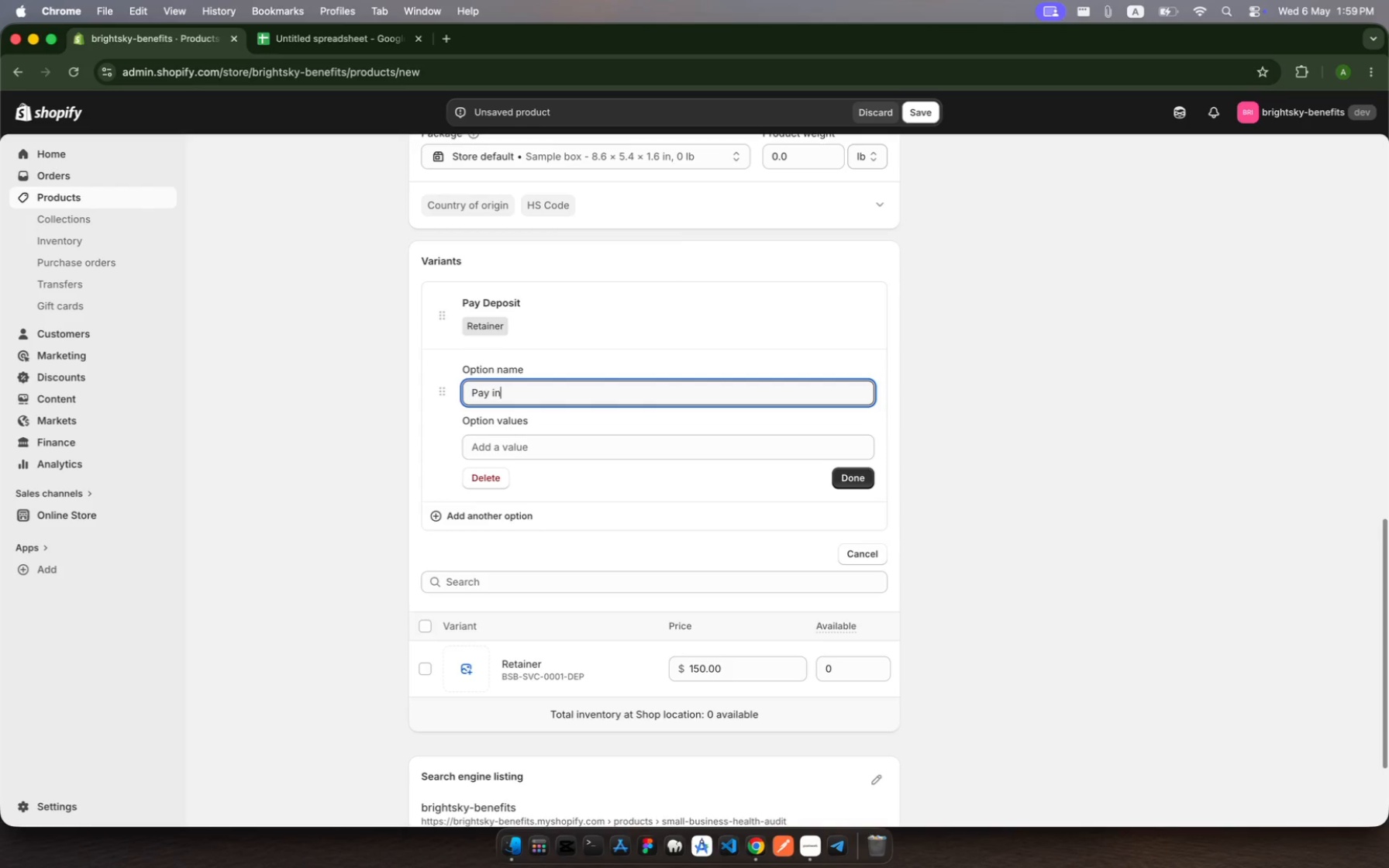 
left_click([538, 446])
 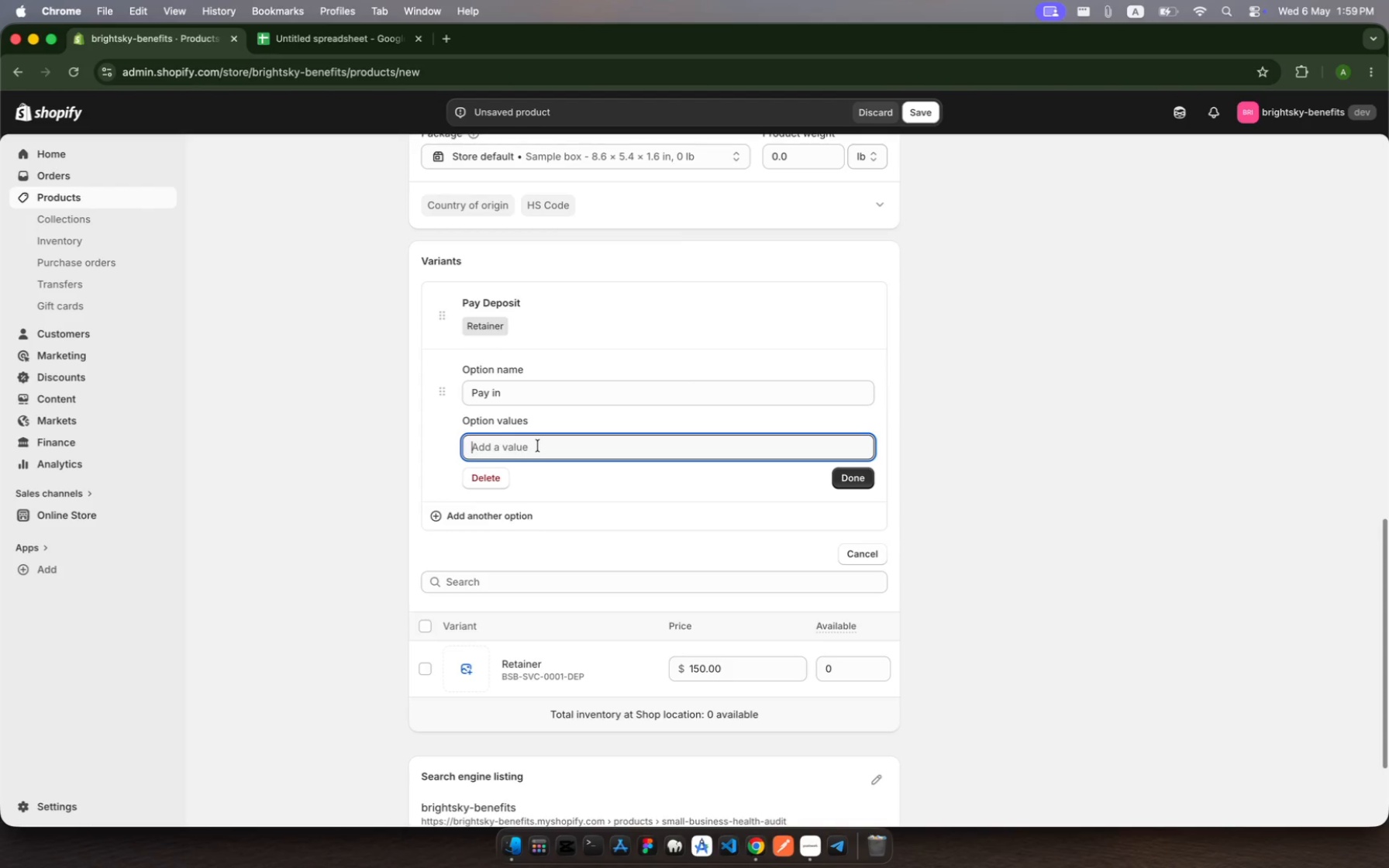 
type(Ful)
 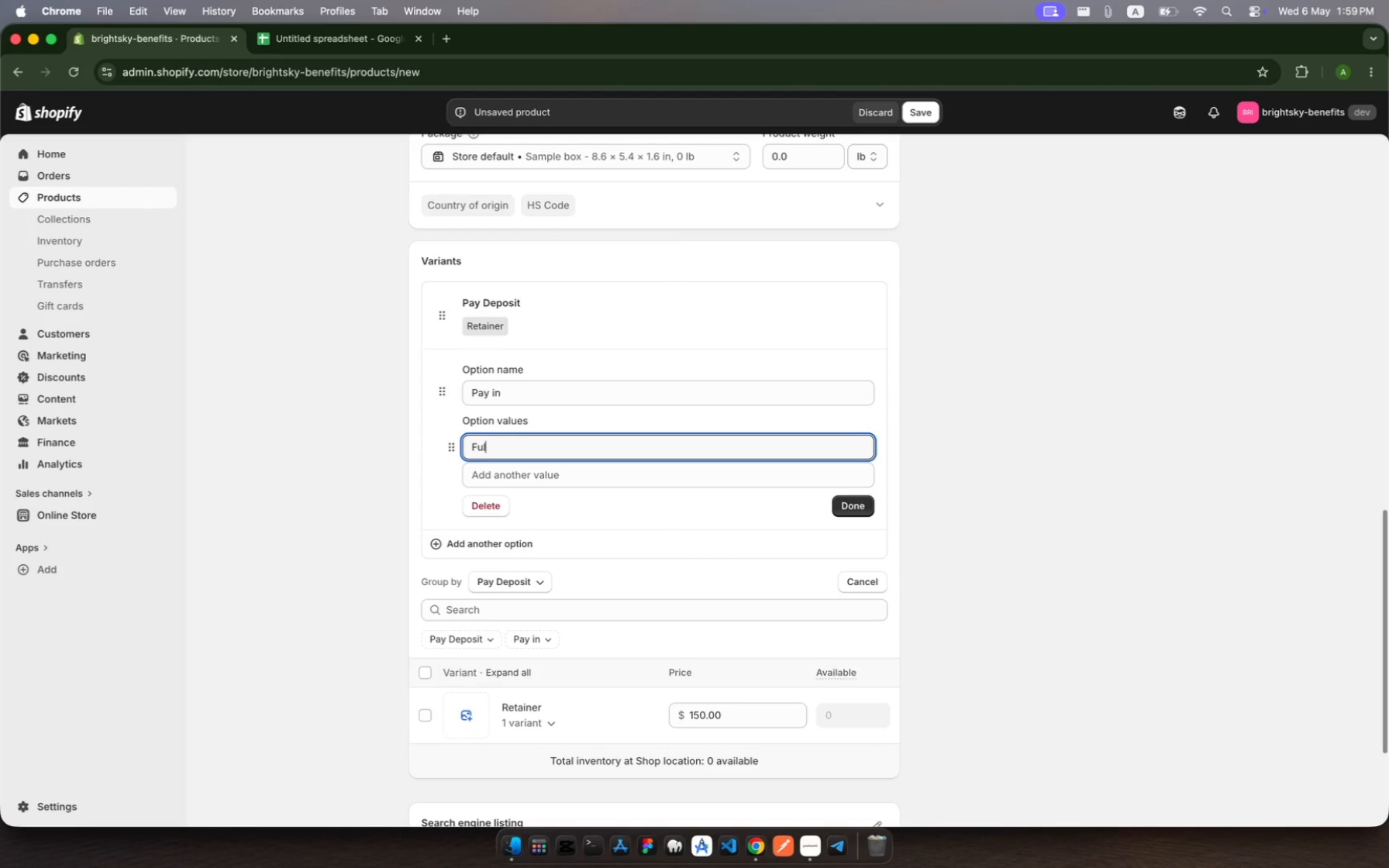 
hold_key(key=L, duration=0.32)
 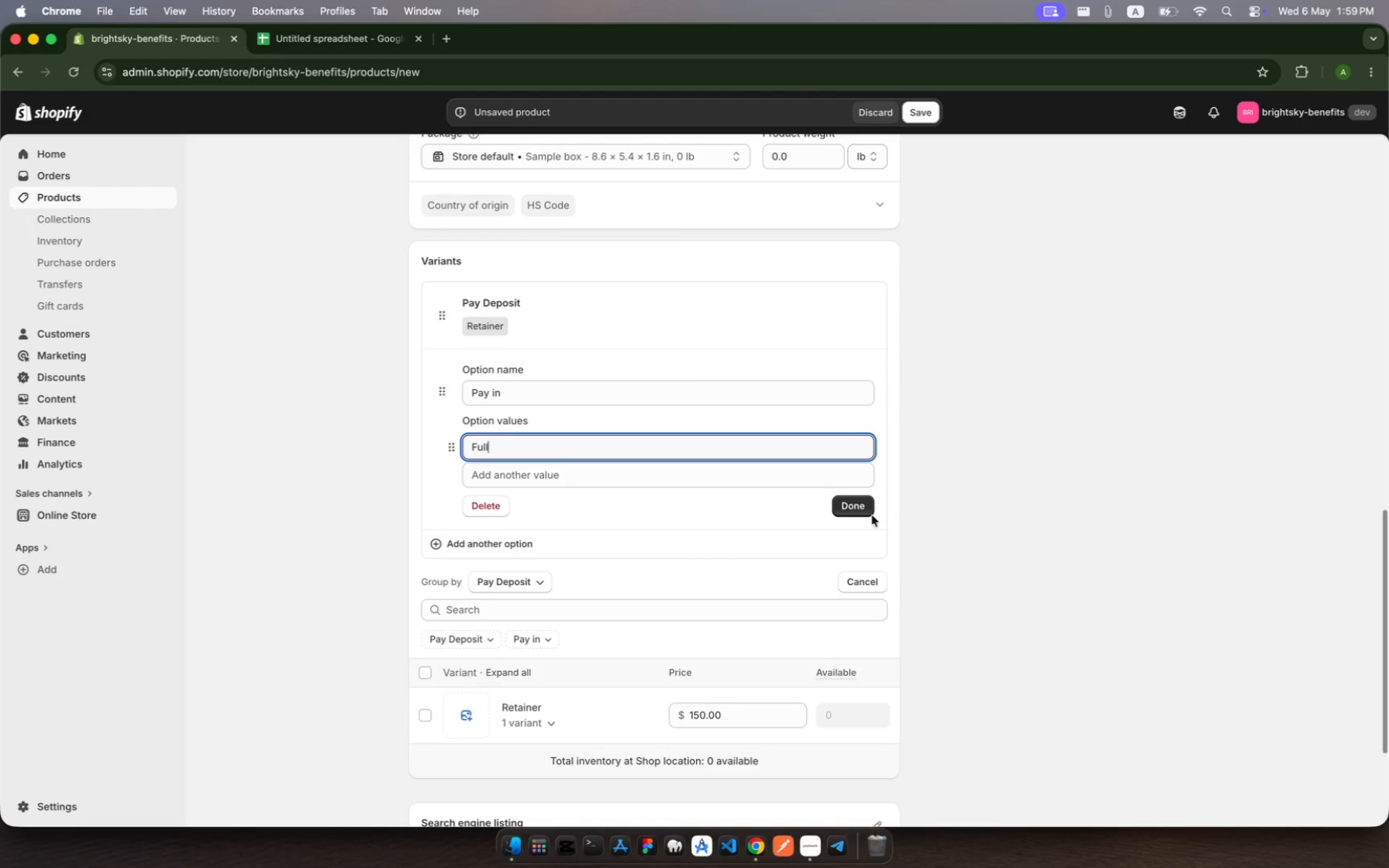 
left_click([853, 511])
 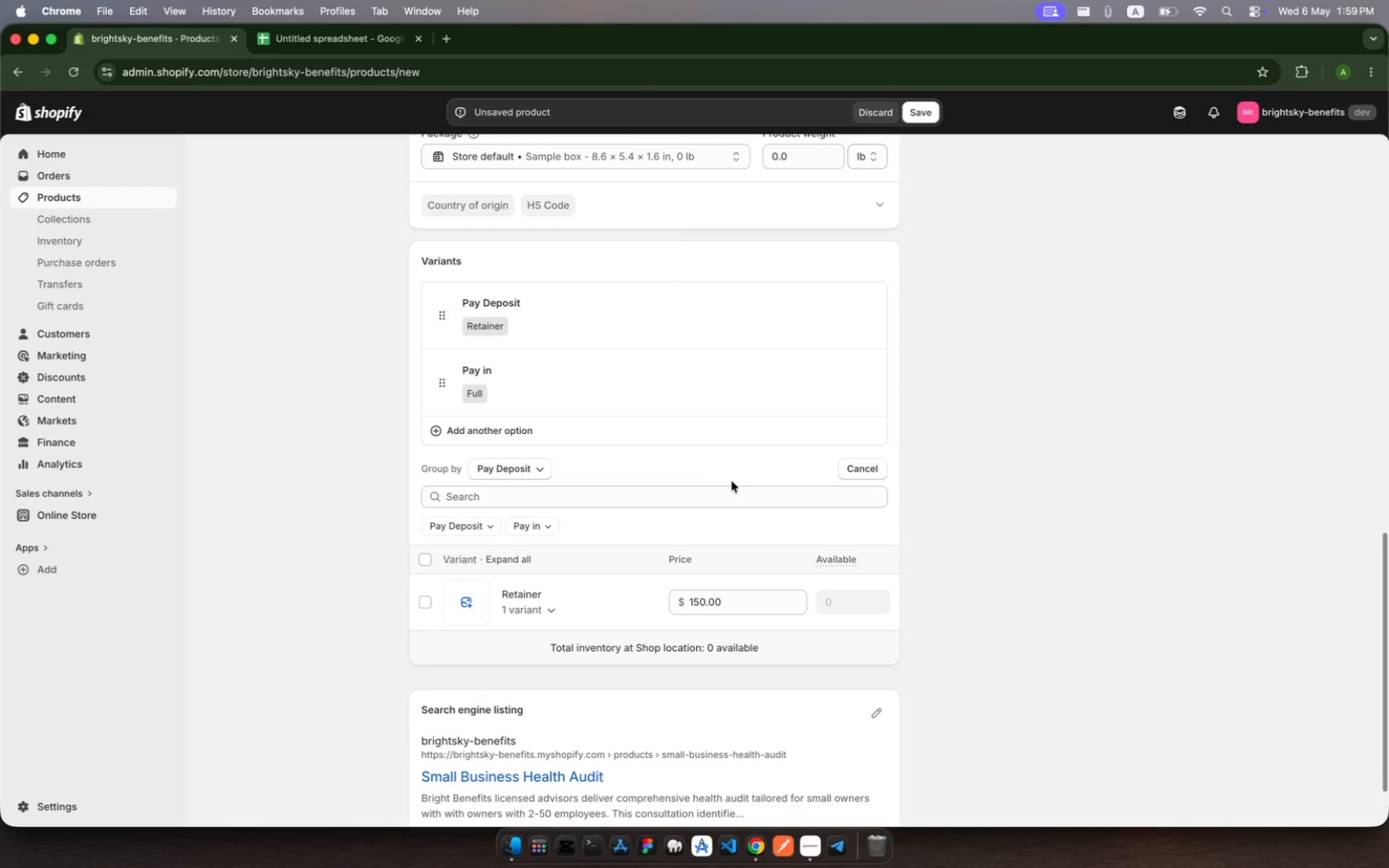 
scroll: coordinate [719, 483], scroll_direction: down, amount: 14.0
 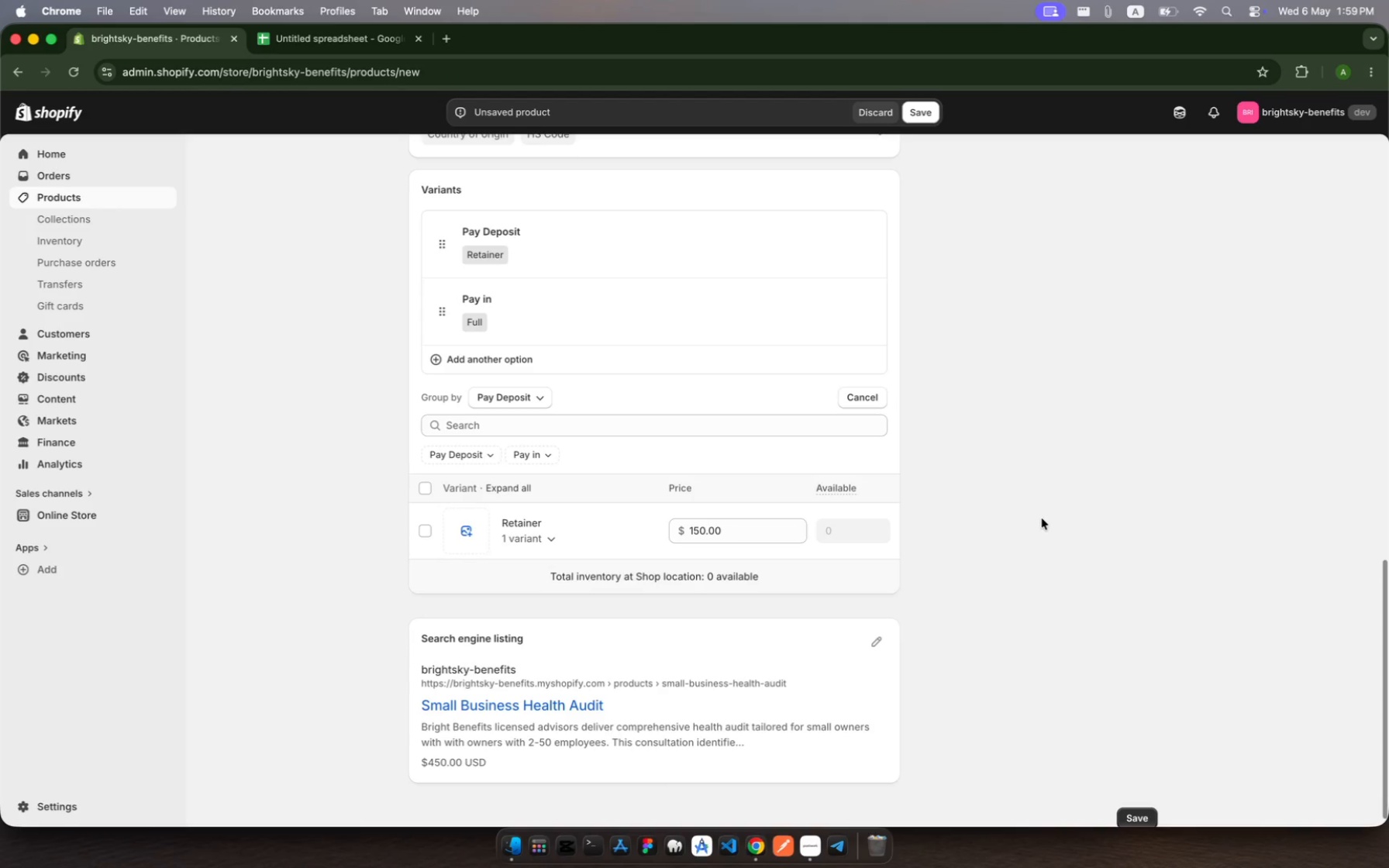 
left_click([1042, 518])
 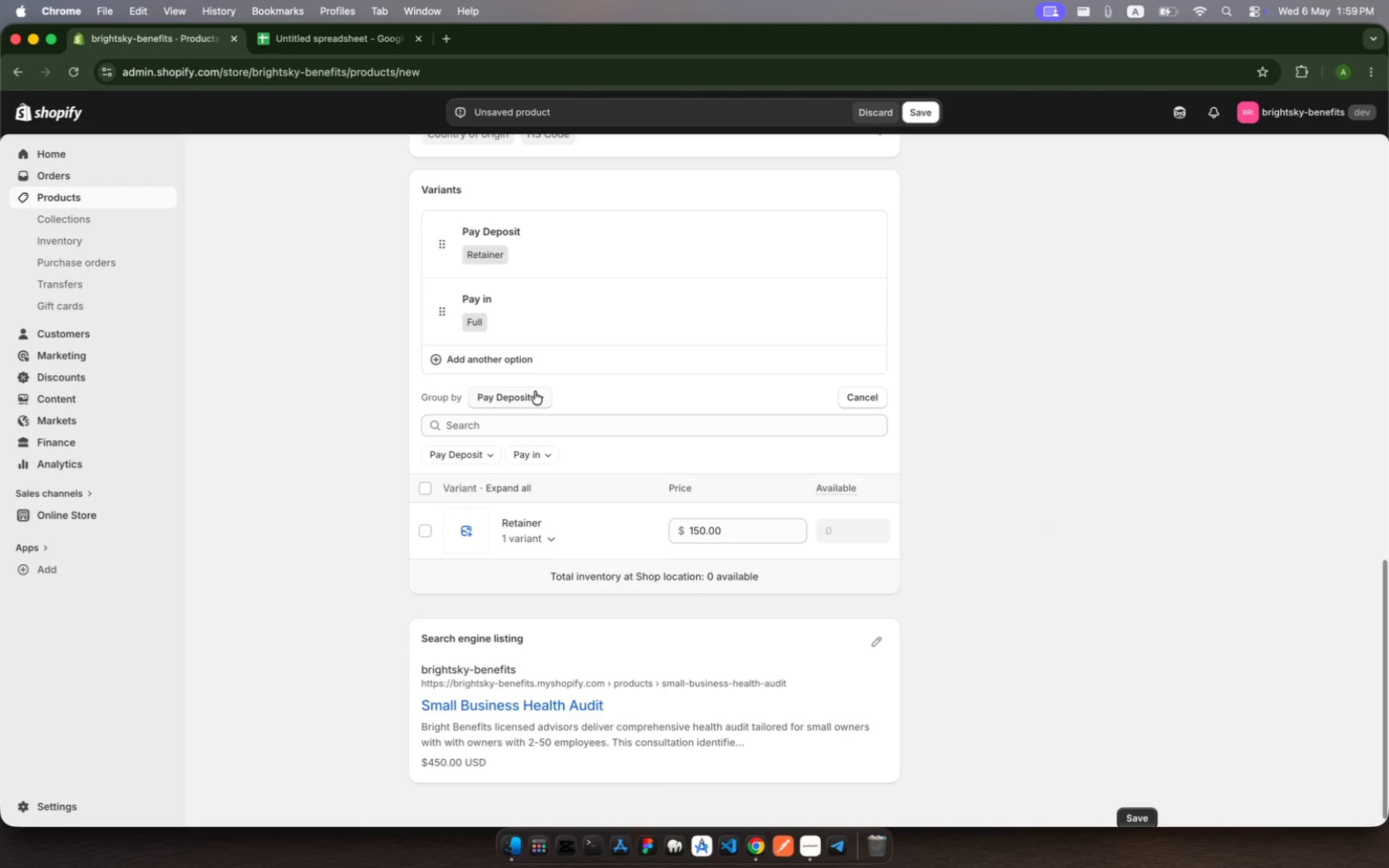 
left_click([535, 394])
 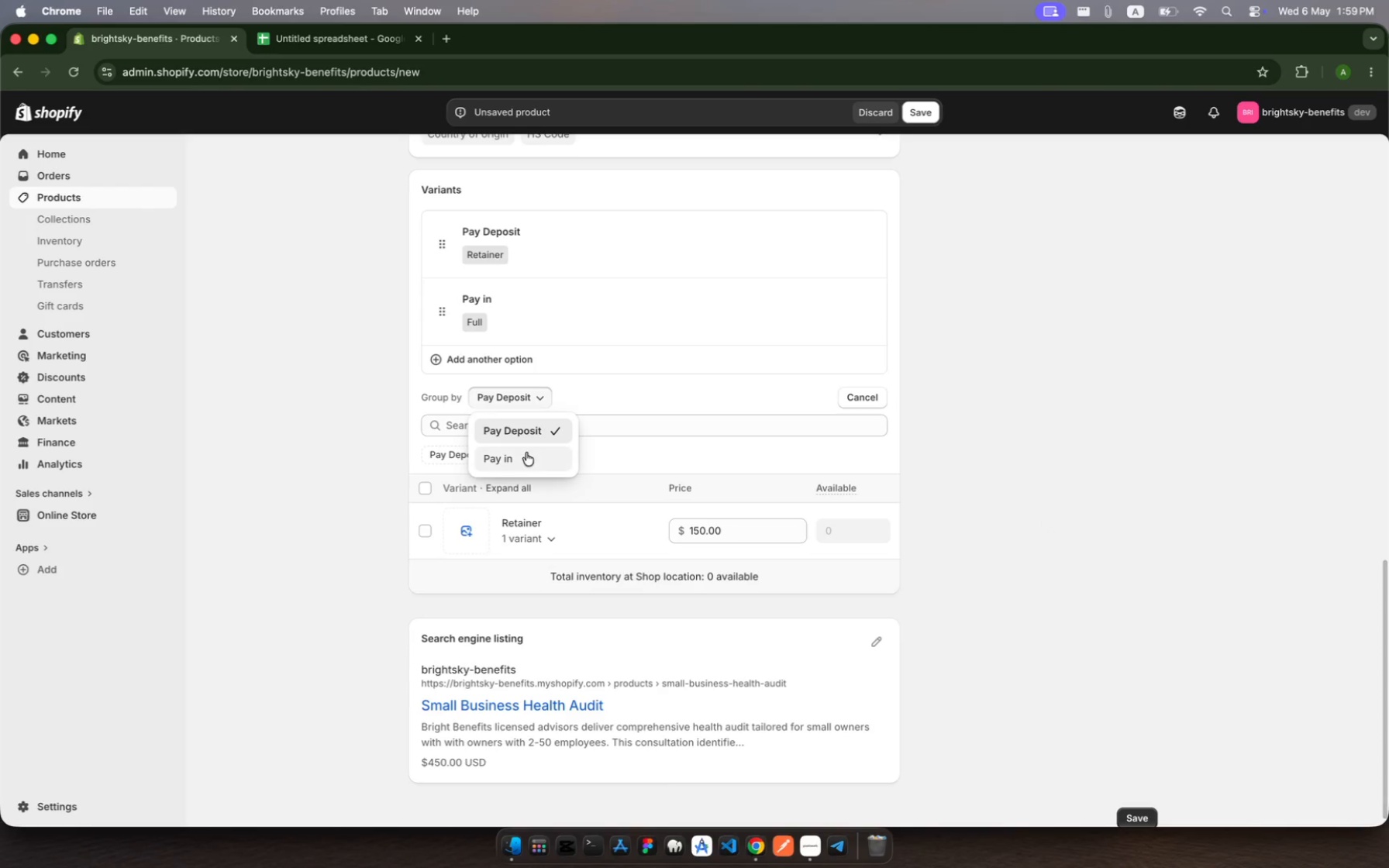 
left_click([526, 454])
 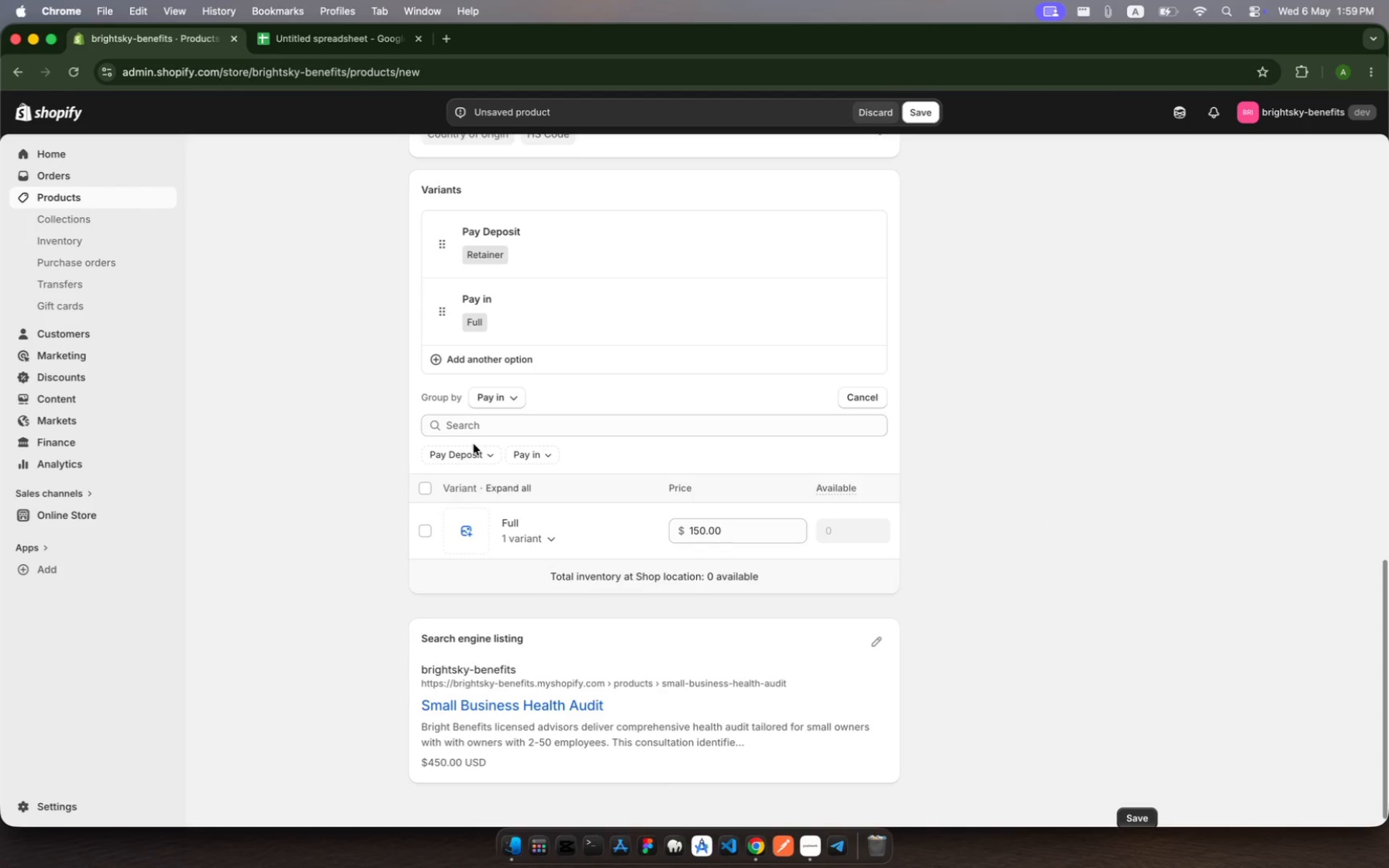 
left_click([526, 459])
 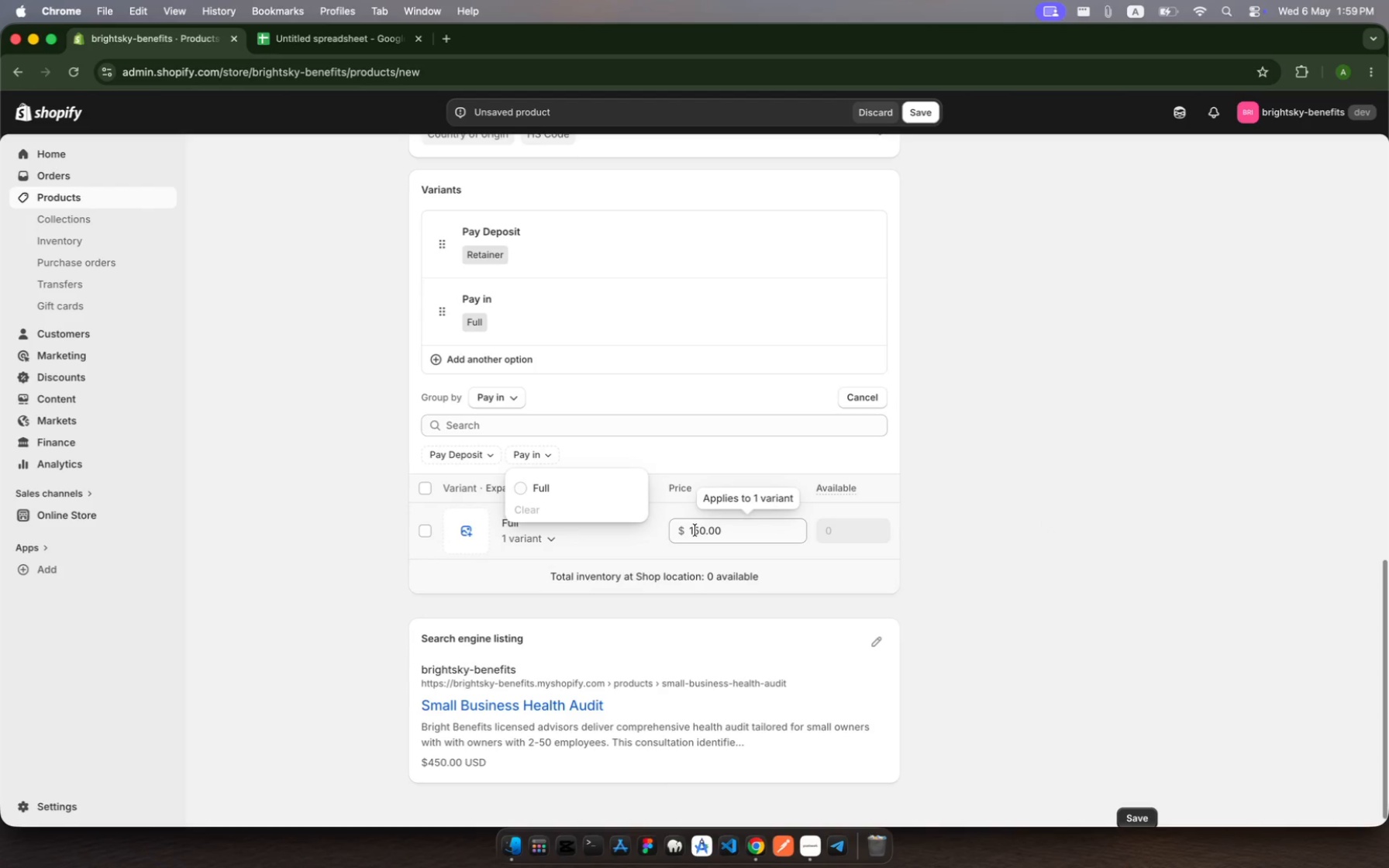 
left_click([691, 530])
 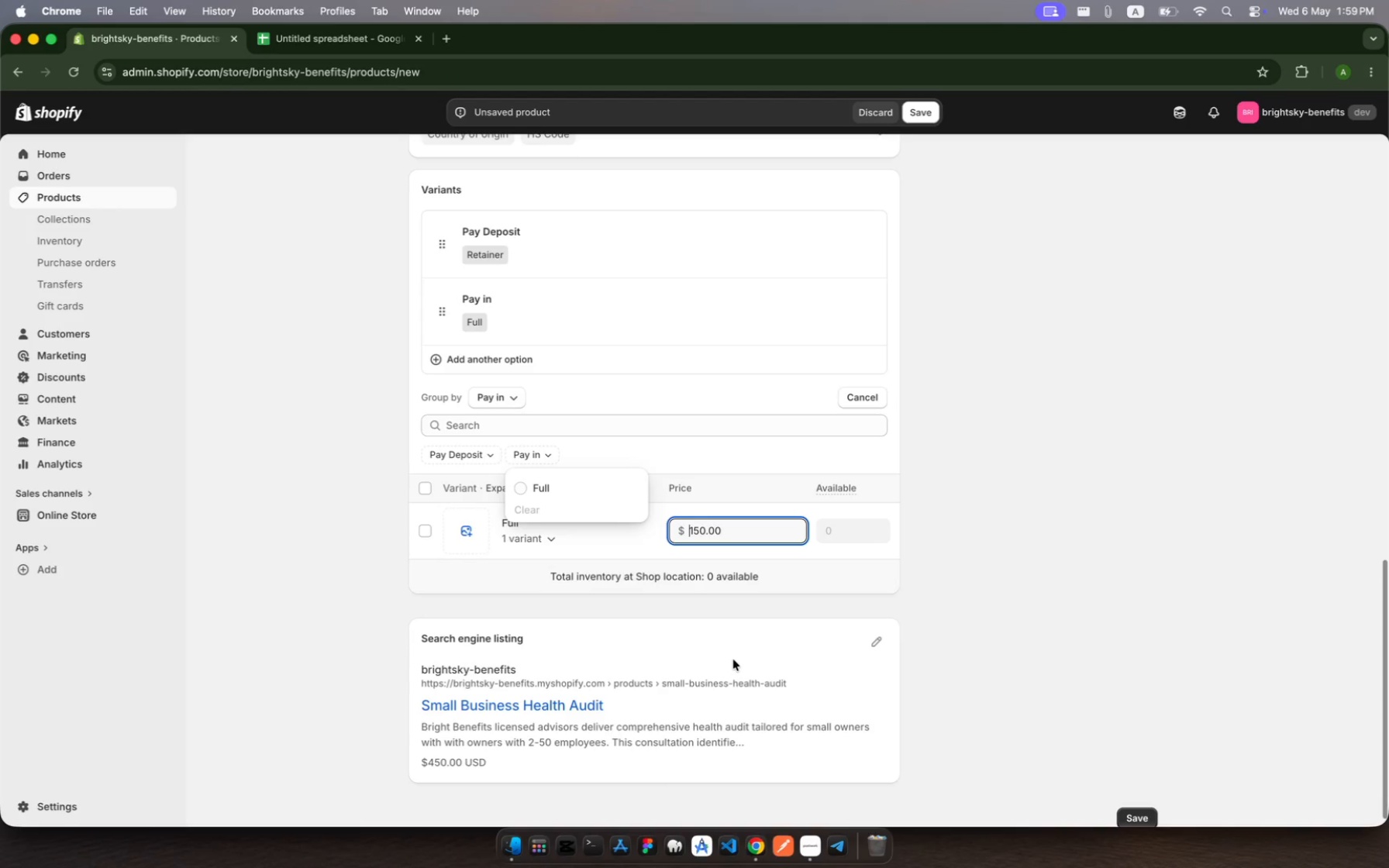 
key(ArrowRight)
 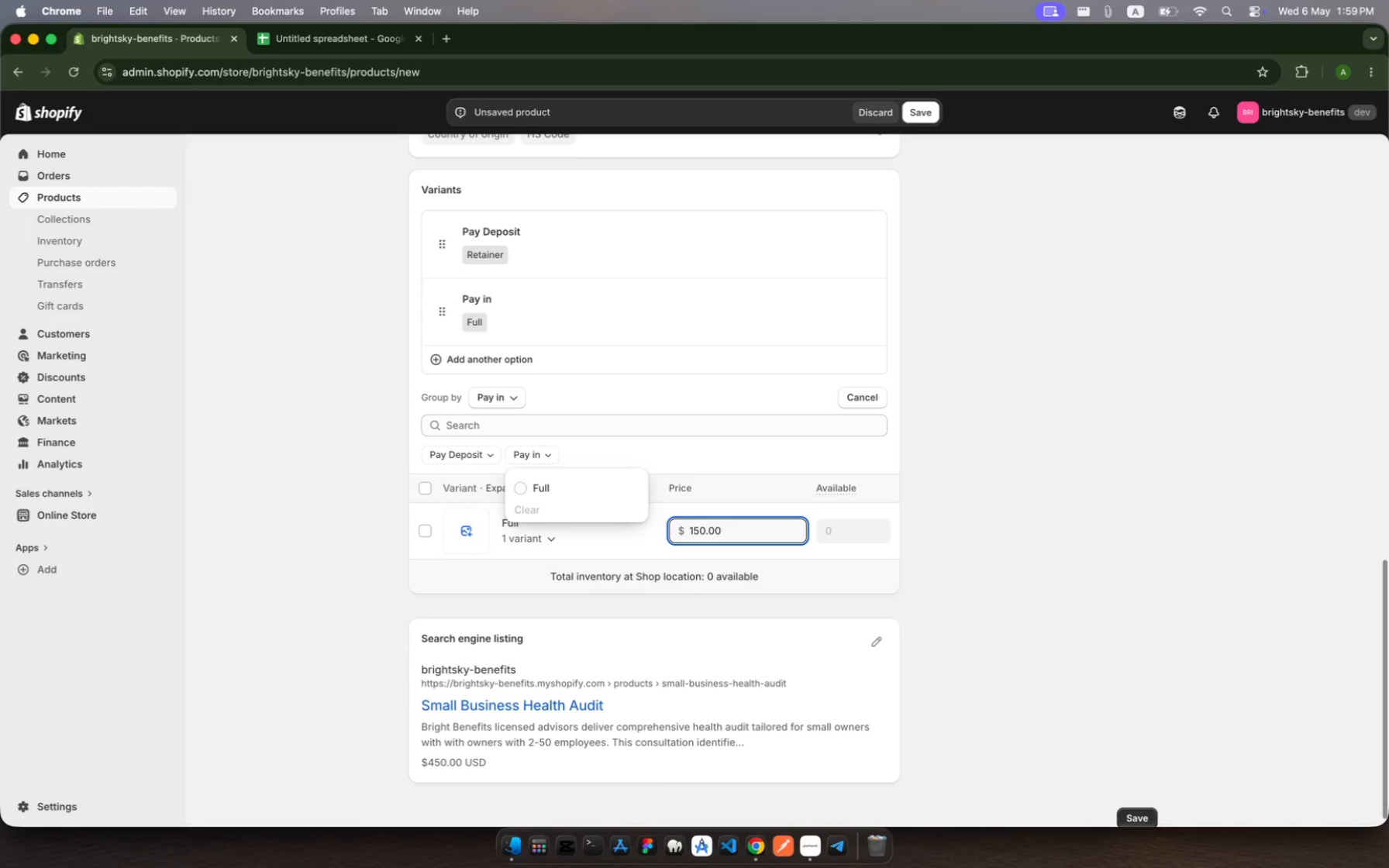 
hold_key(key=Backspace, duration=0.34)
 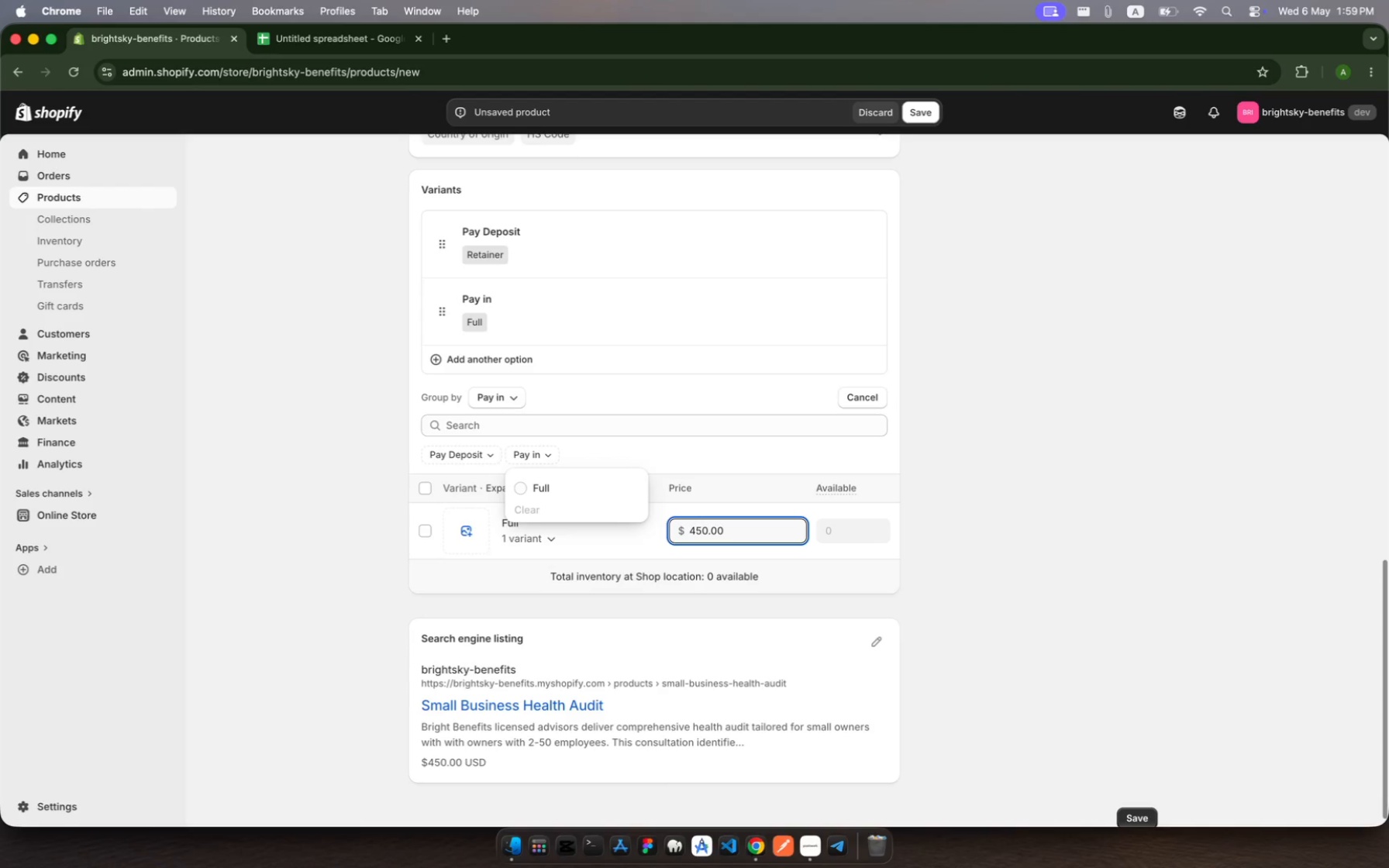 
key(4)
 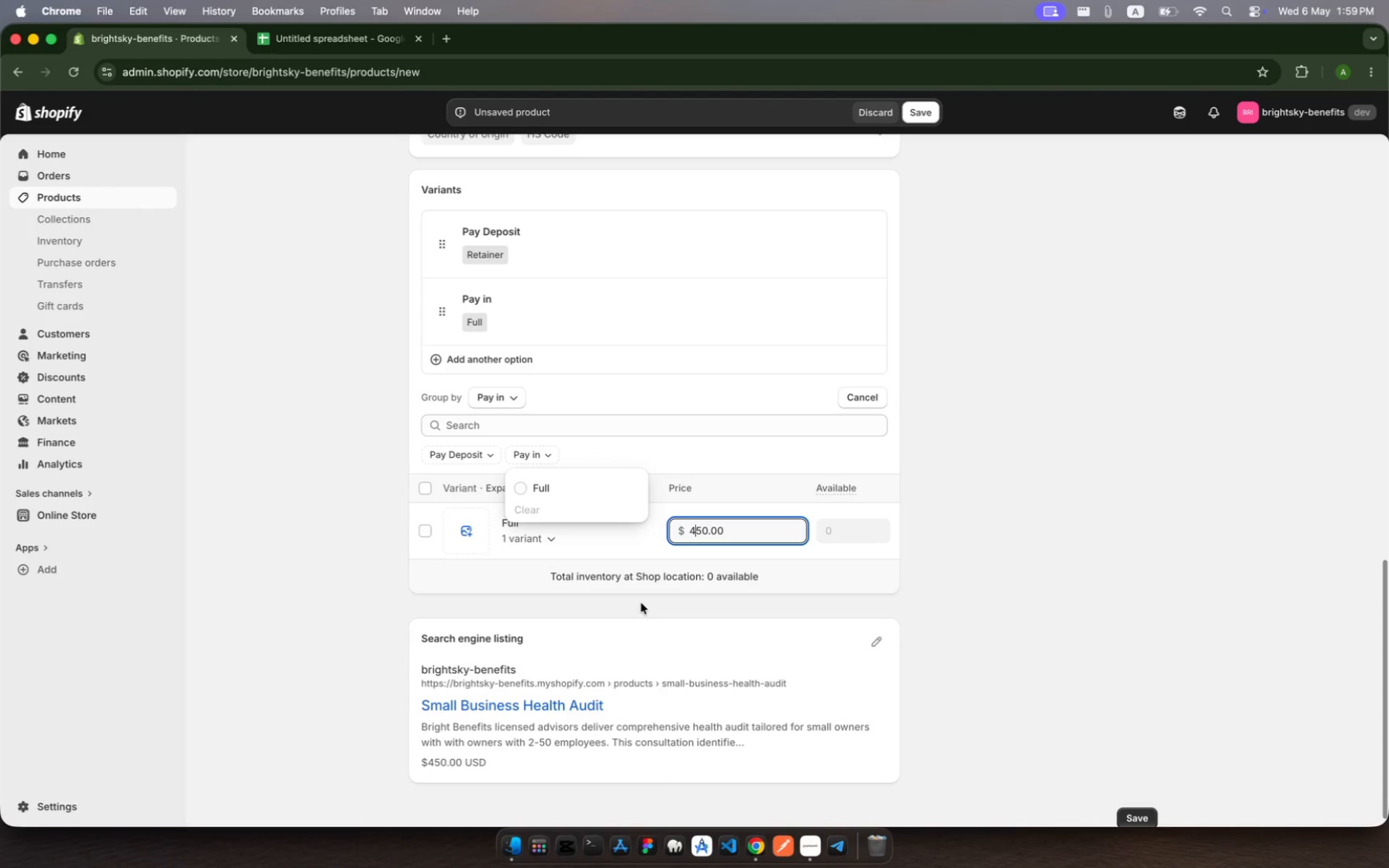 
key(Enter)
 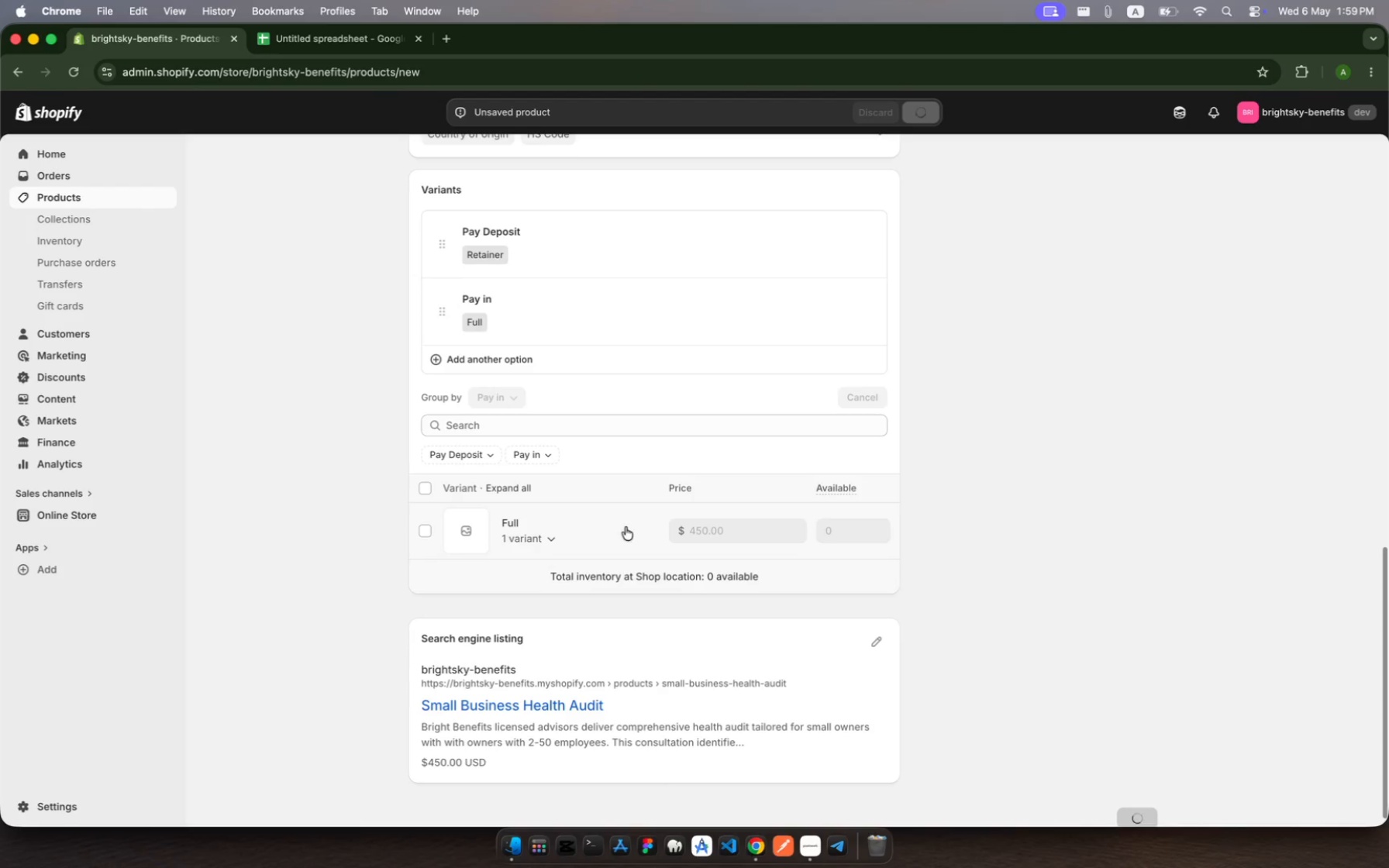 
left_click([623, 529])
 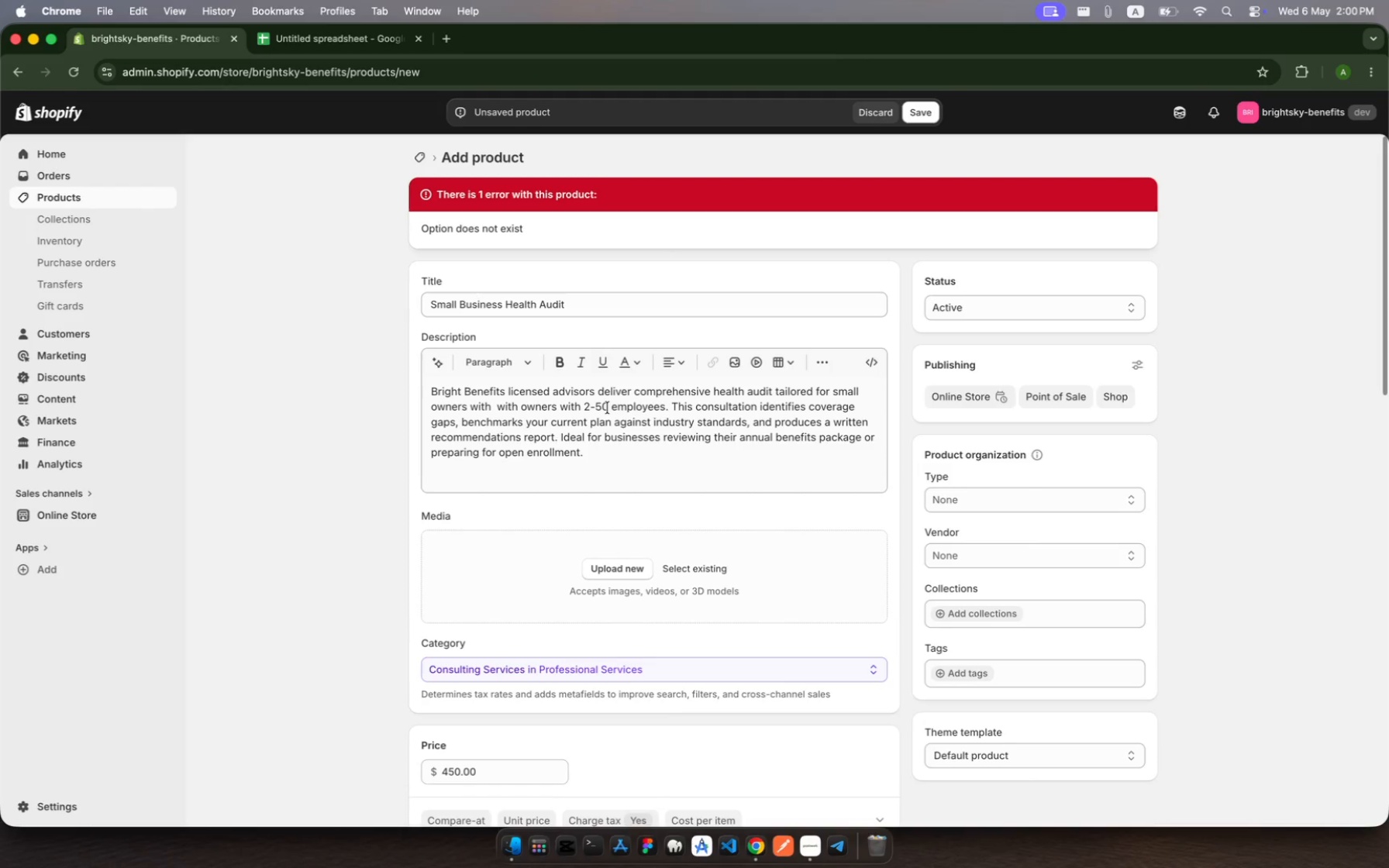 
wait(6.59)
 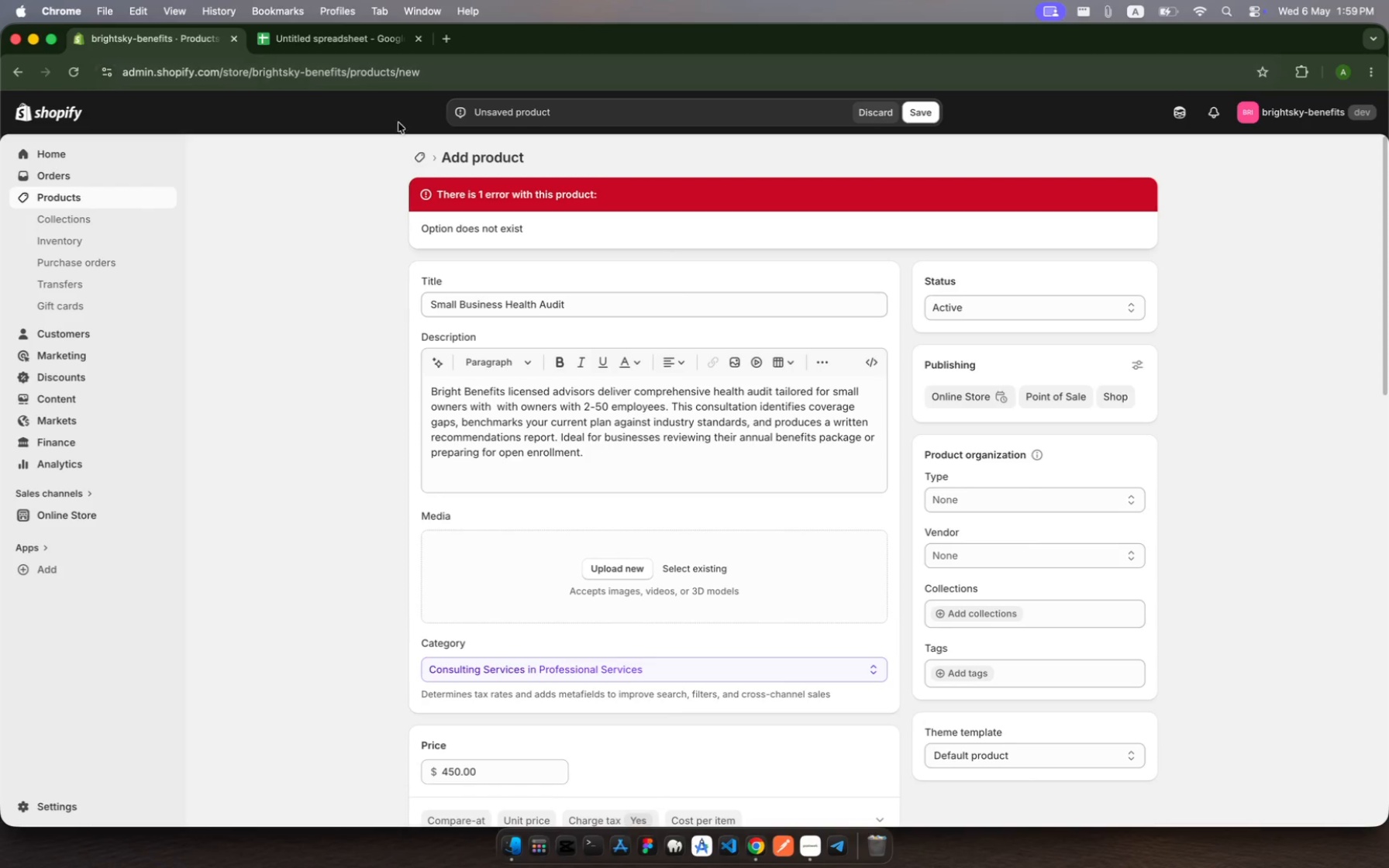 
scroll: coordinate [598, 588], scroll_direction: down, amount: 39.0
 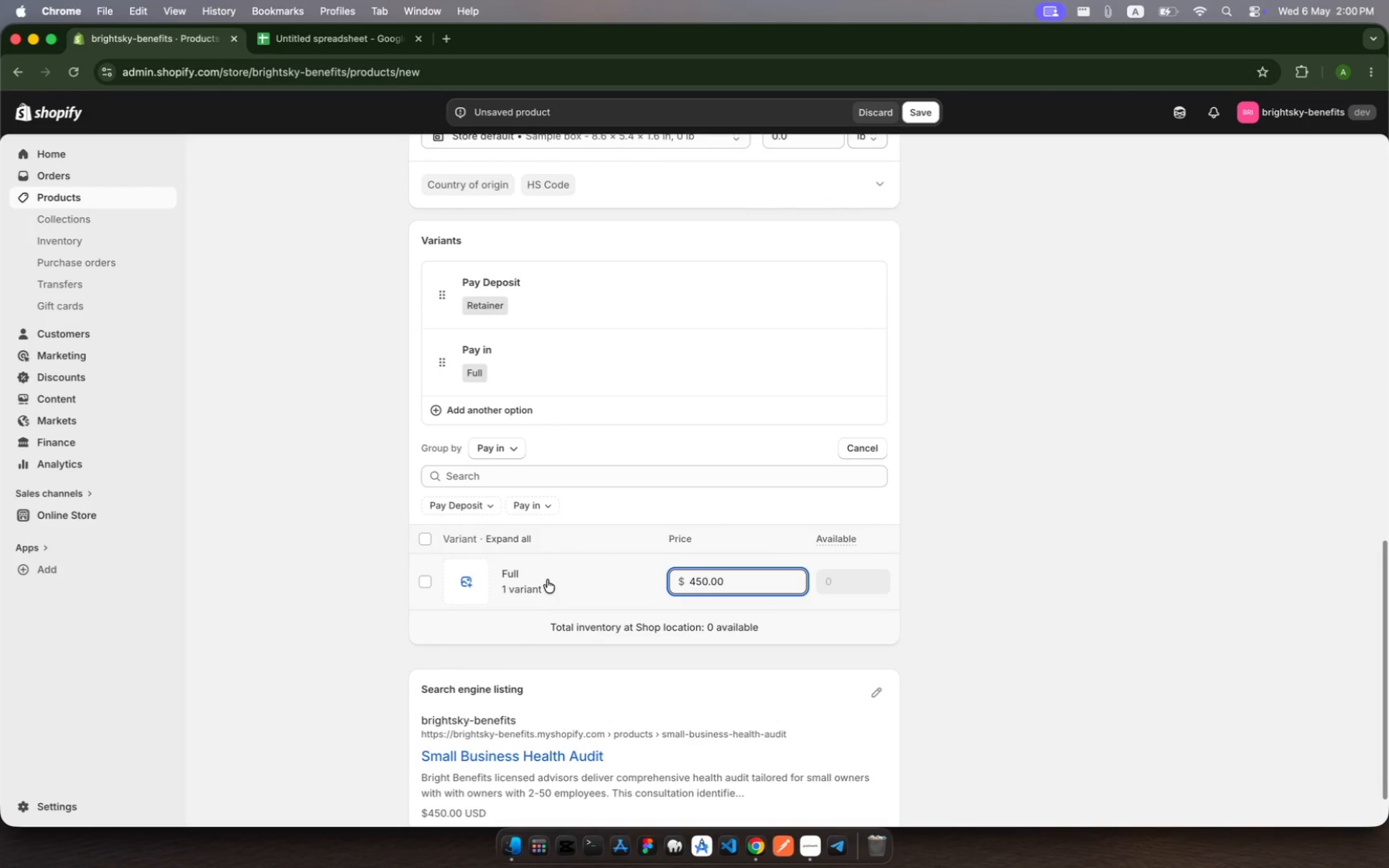 
left_click([548, 579])
 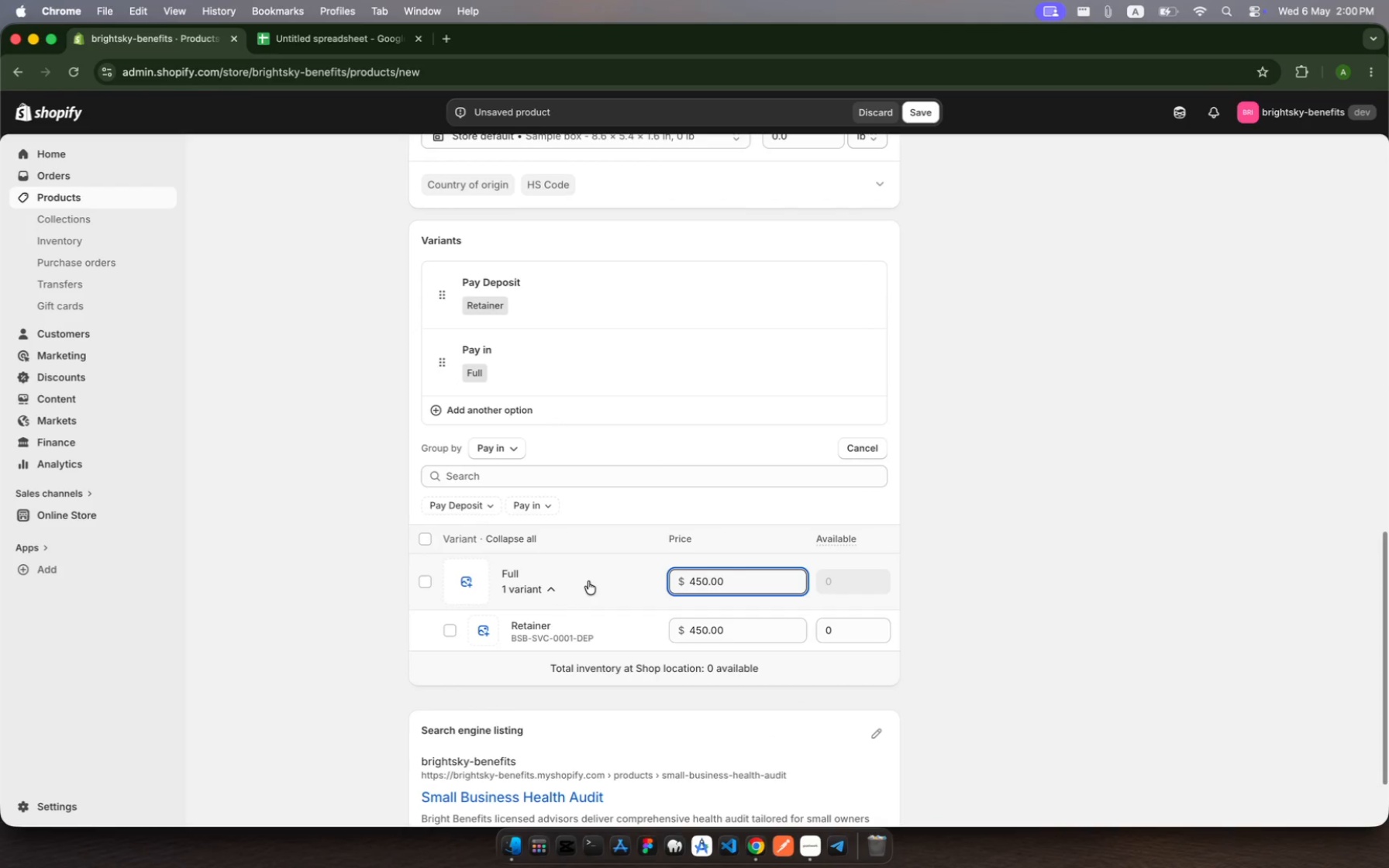 
left_click([588, 575])
 